 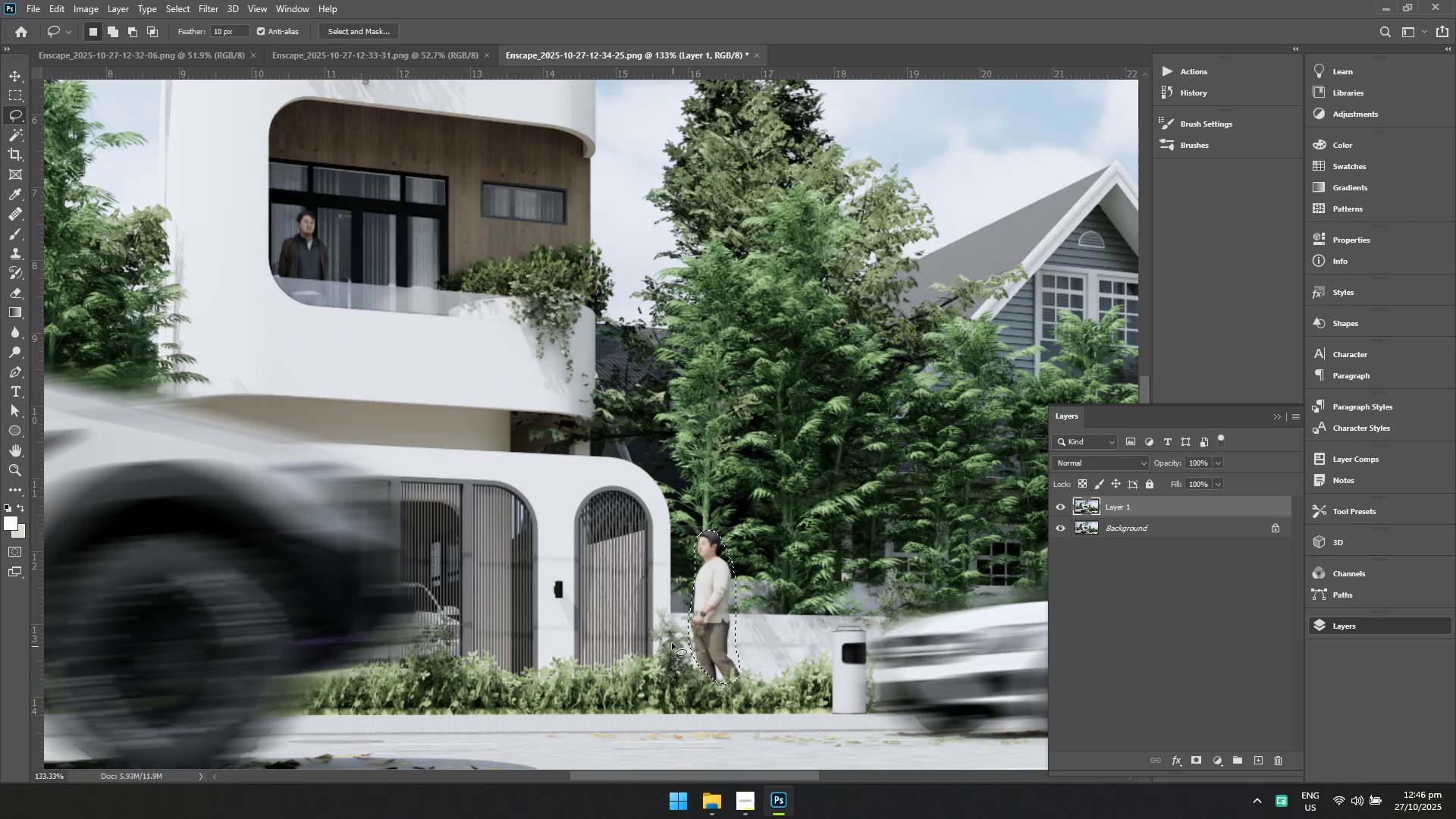 
left_click([194, 9])
 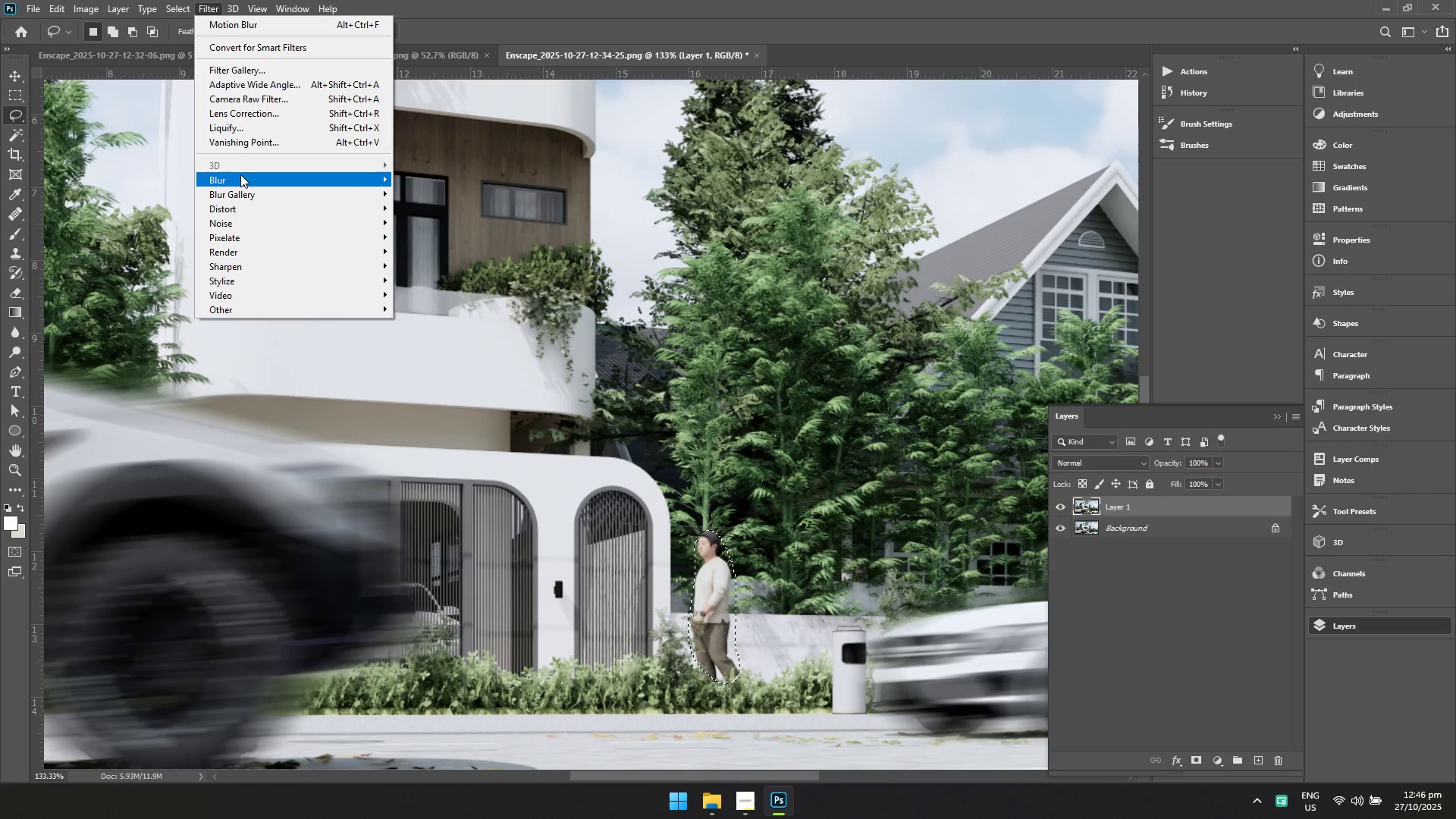 
left_click([241, 180])
 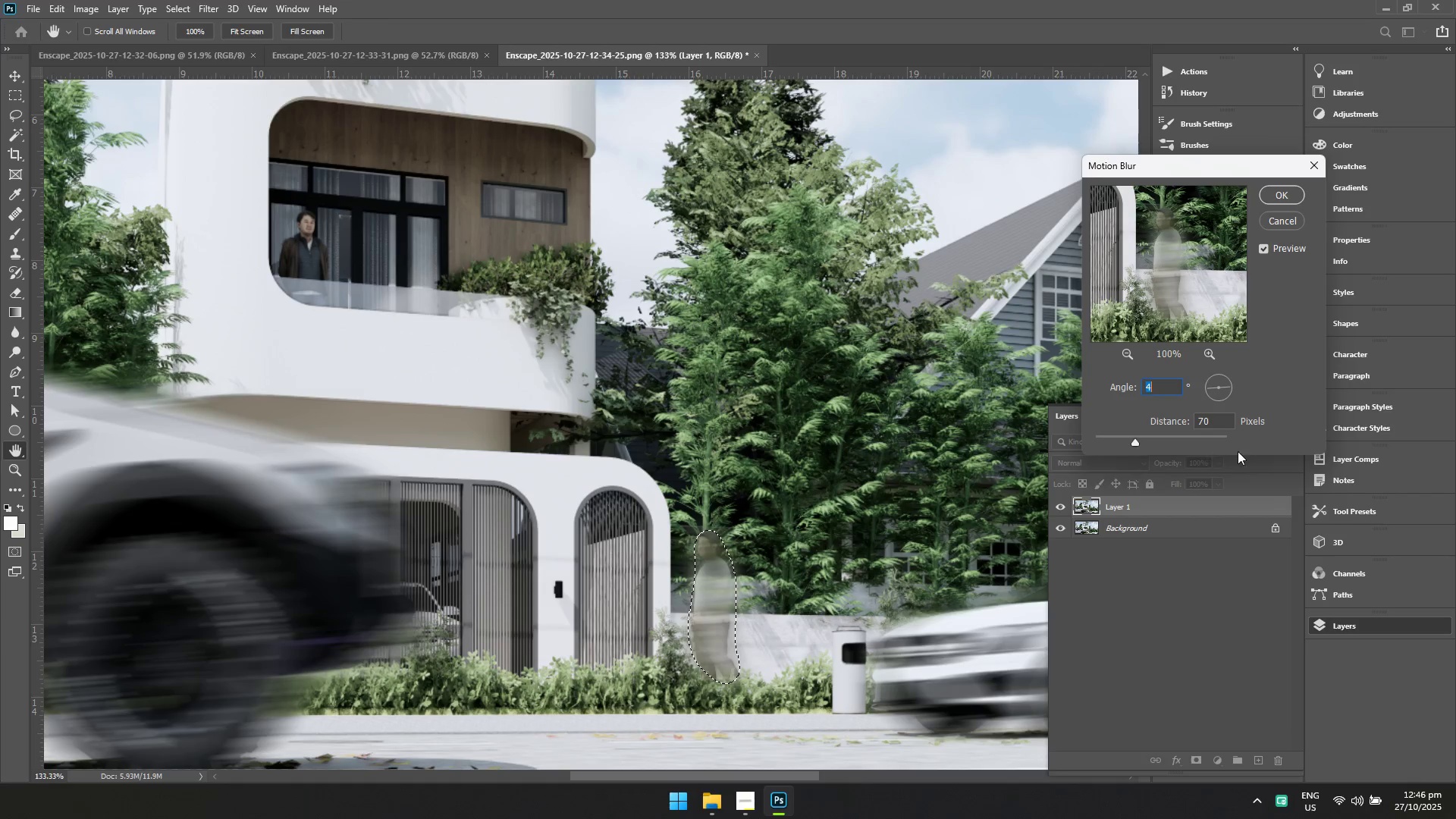 
left_click_drag(start_coordinate=[1219, 427], to_coordinate=[1178, 426])
 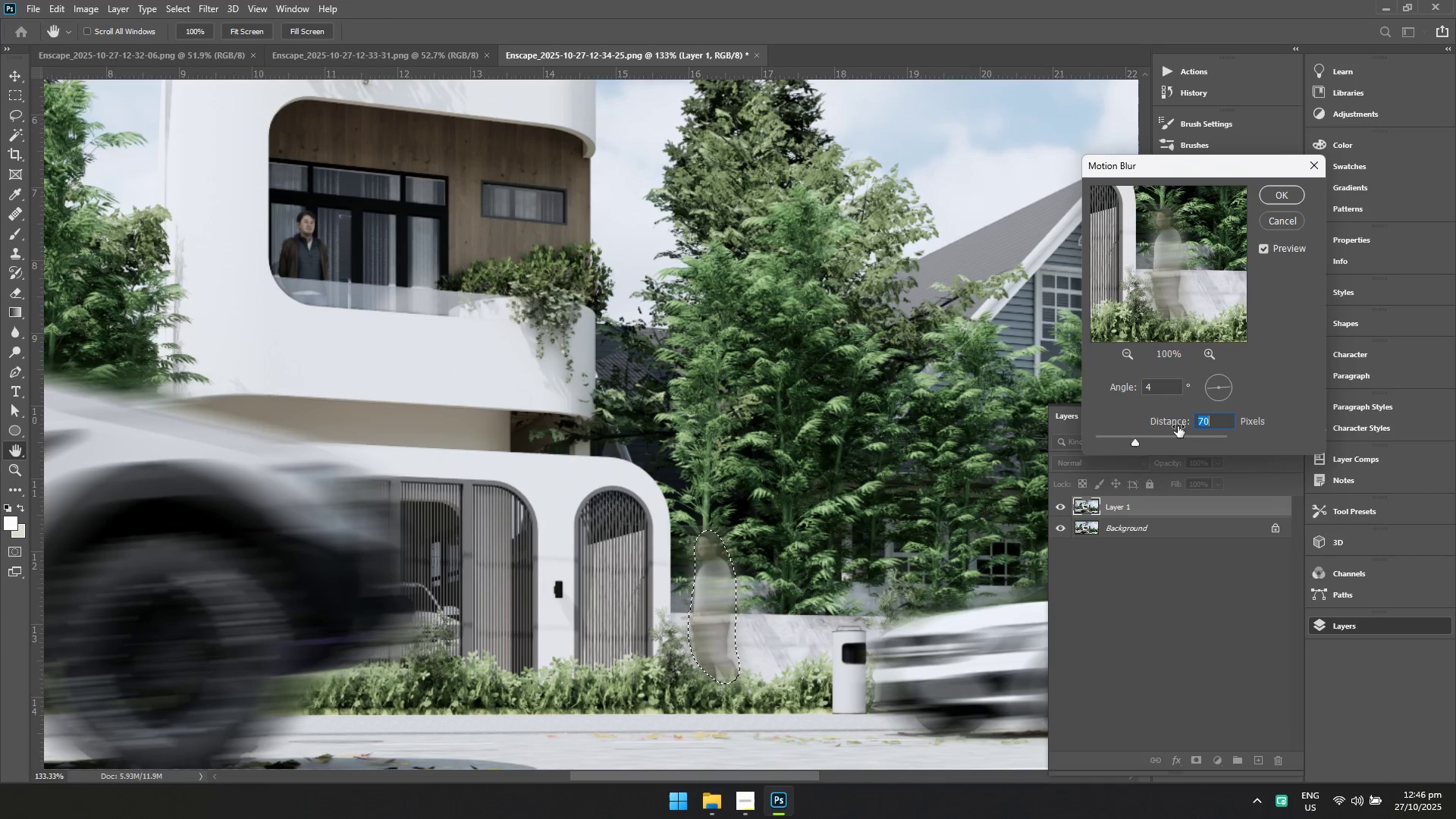 
type(10)
 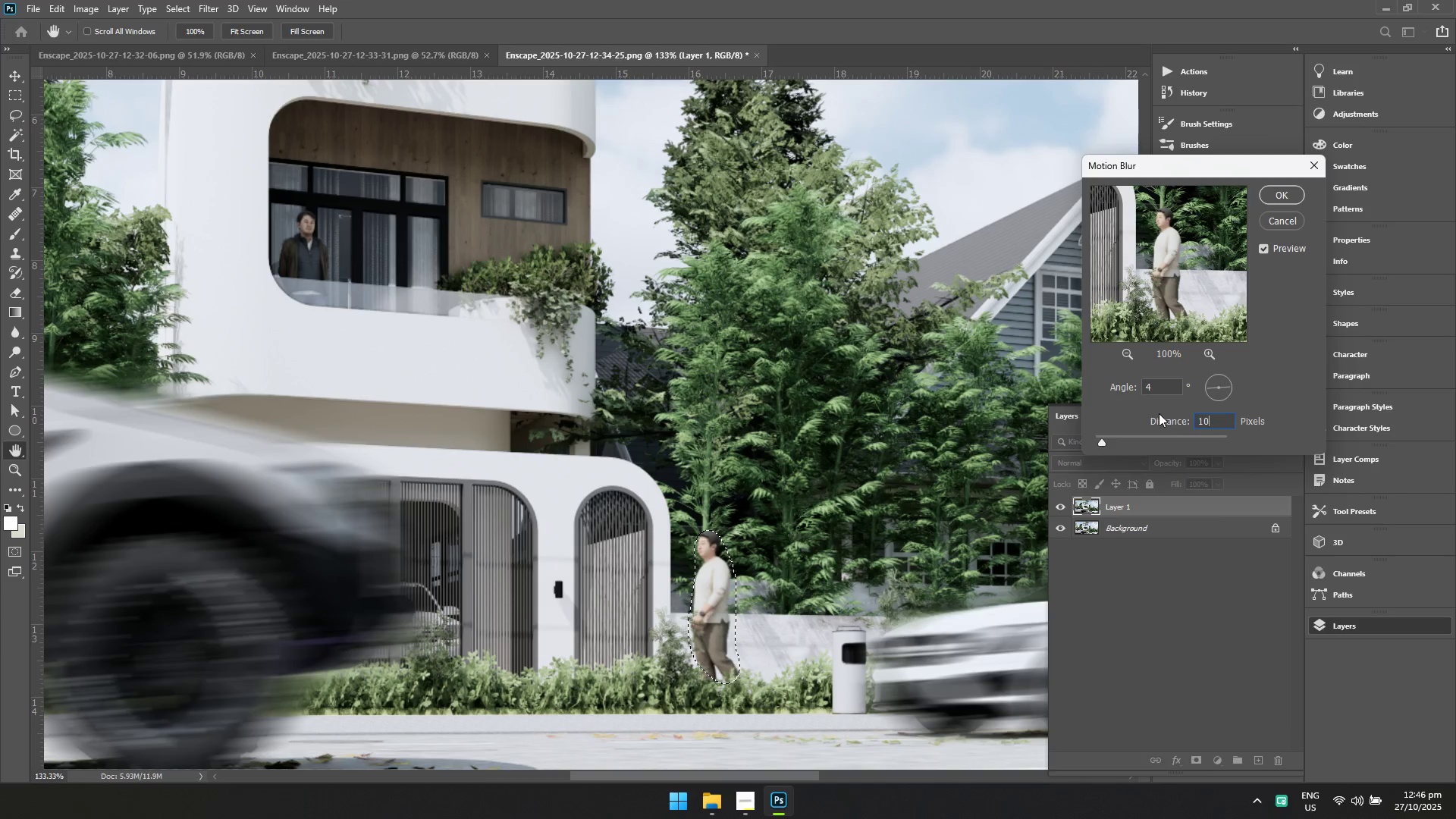 
key(Enter)
 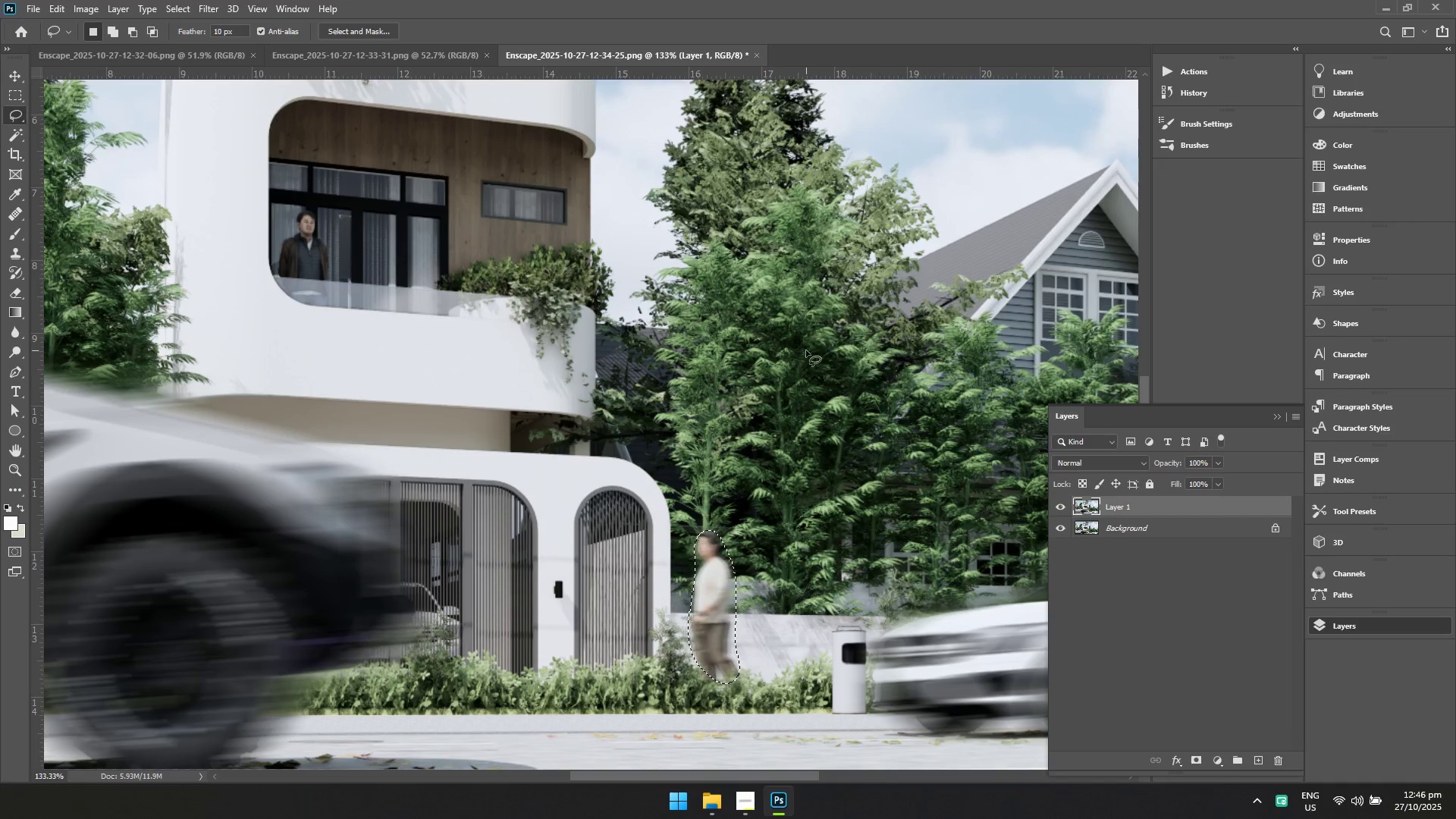 
right_click([801, 348])
 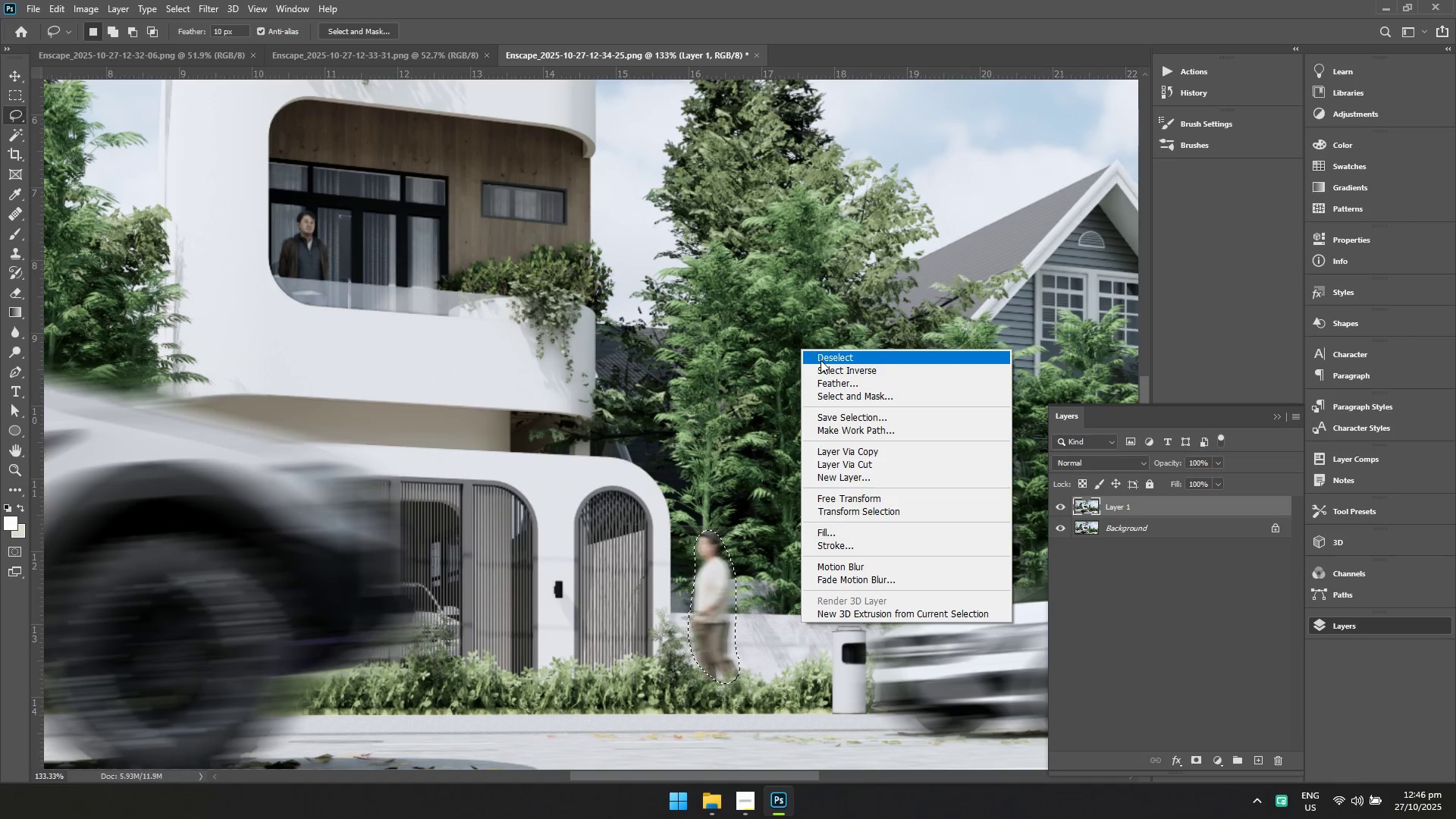 
left_click([821, 360])
 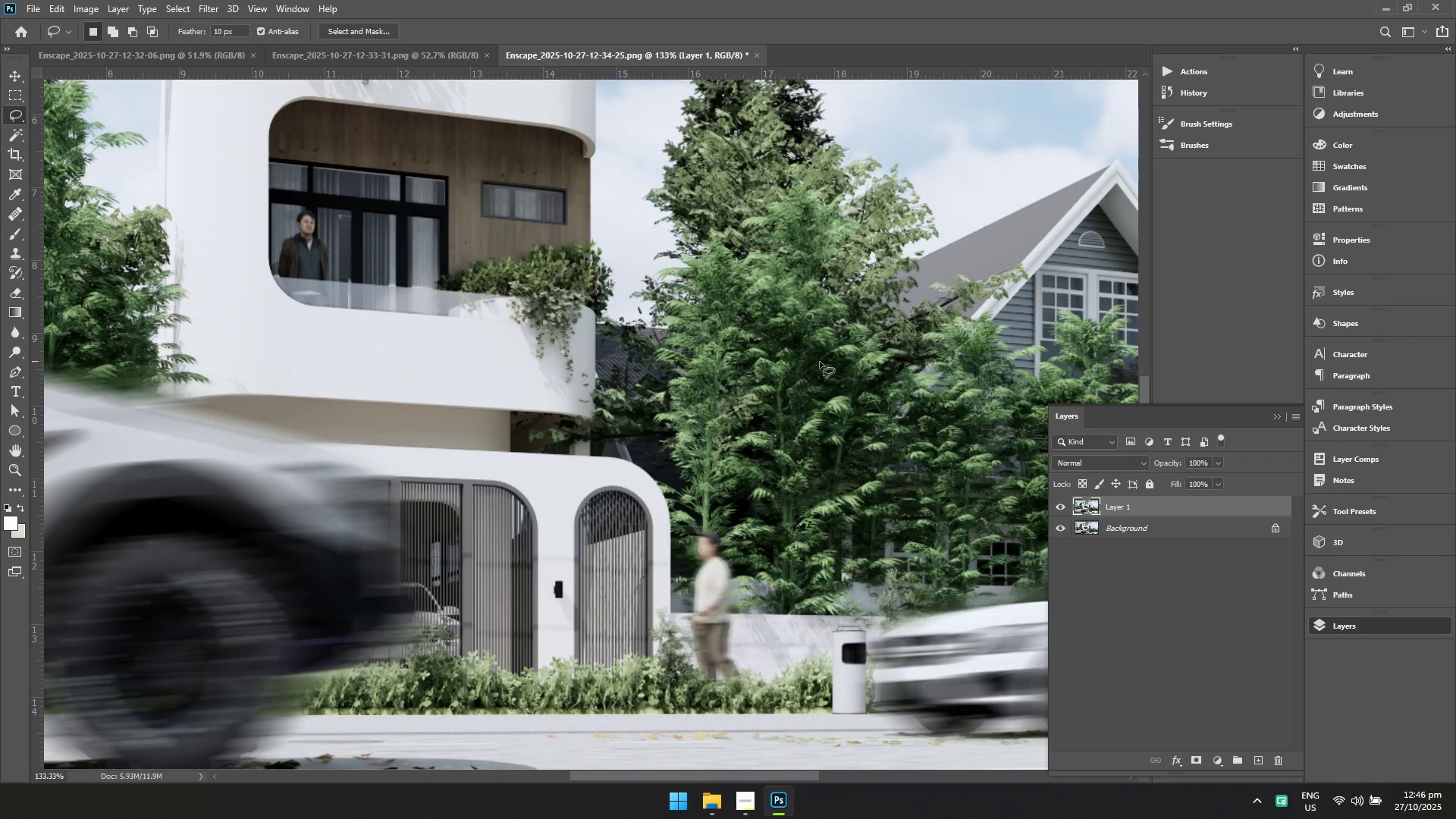 
hold_key(key=ControlLeft, duration=0.71)
 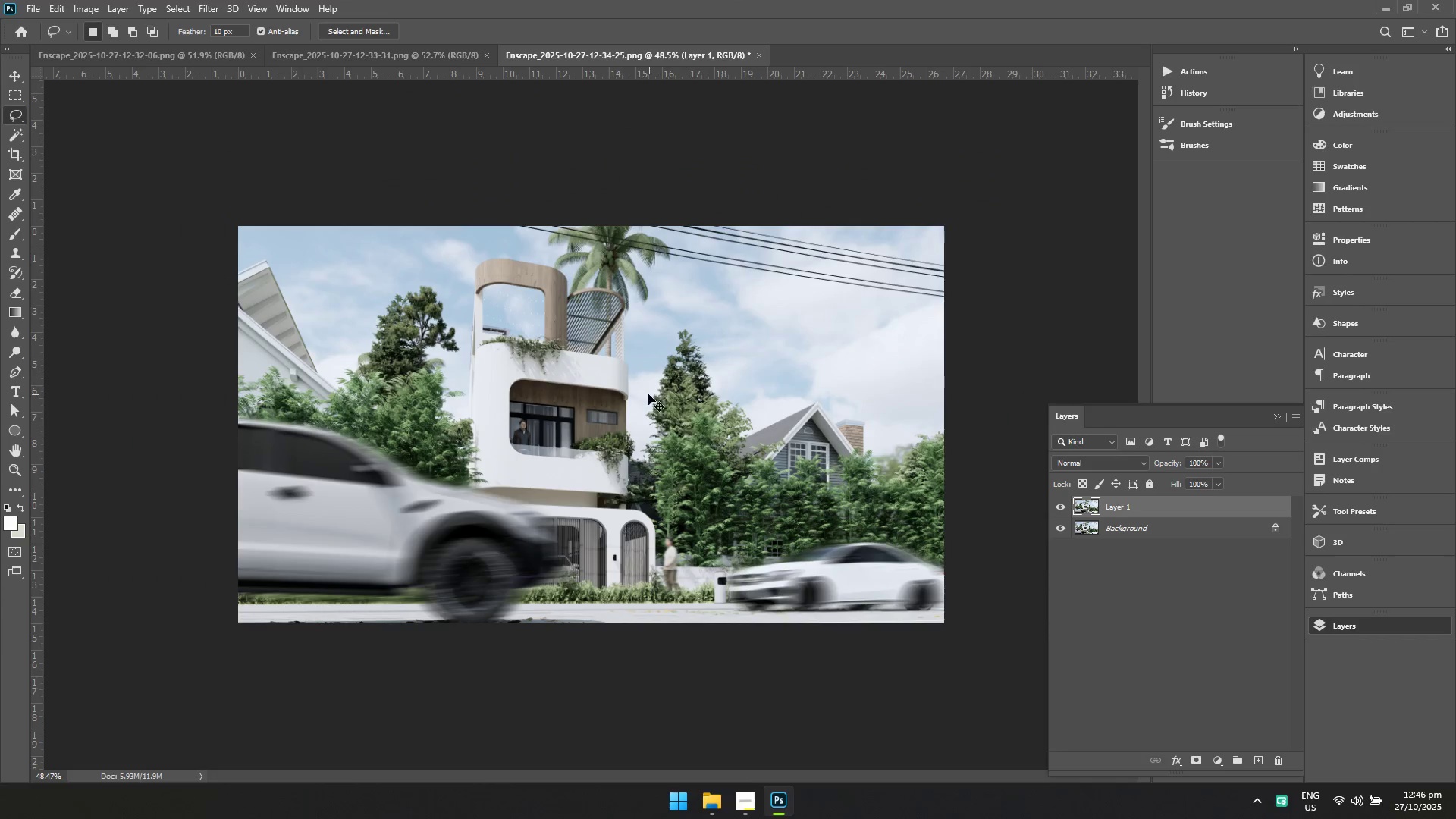 
hold_key(key=Space, duration=0.71)
 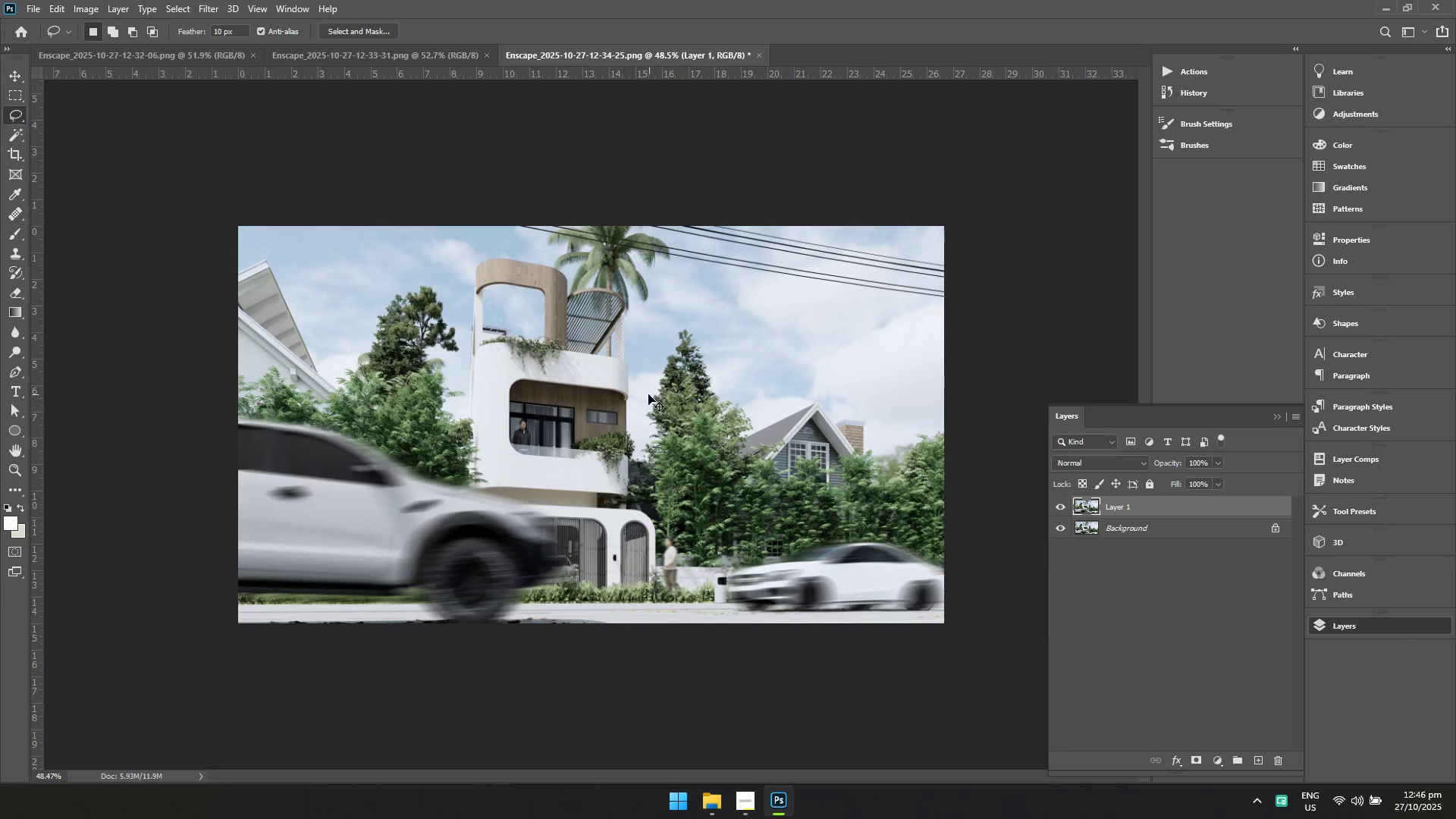 
left_click_drag(start_coordinate=[770, 428], to_coordinate=[705, 457])
 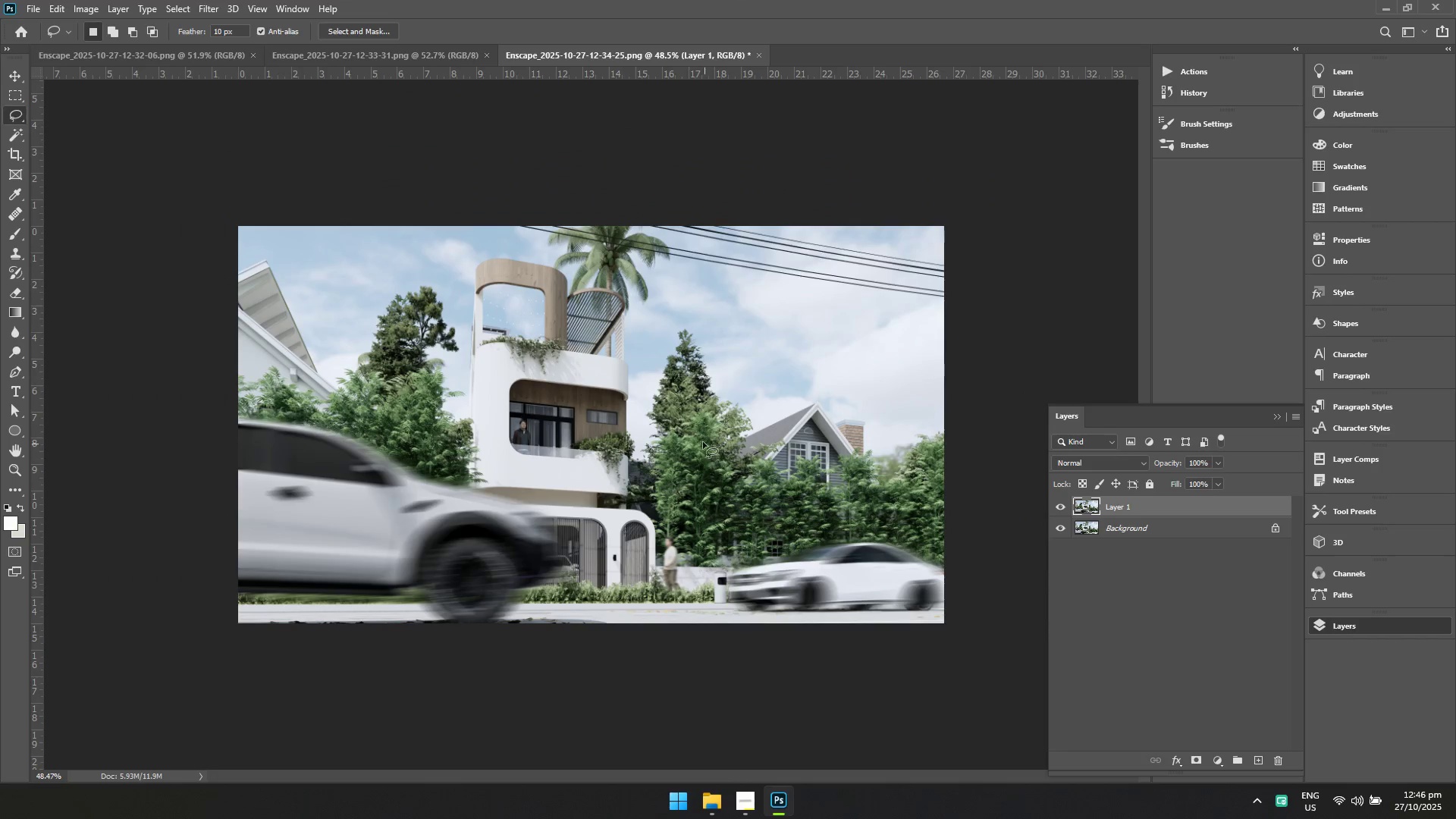 
hold_key(key=ControlLeft, duration=0.73)
 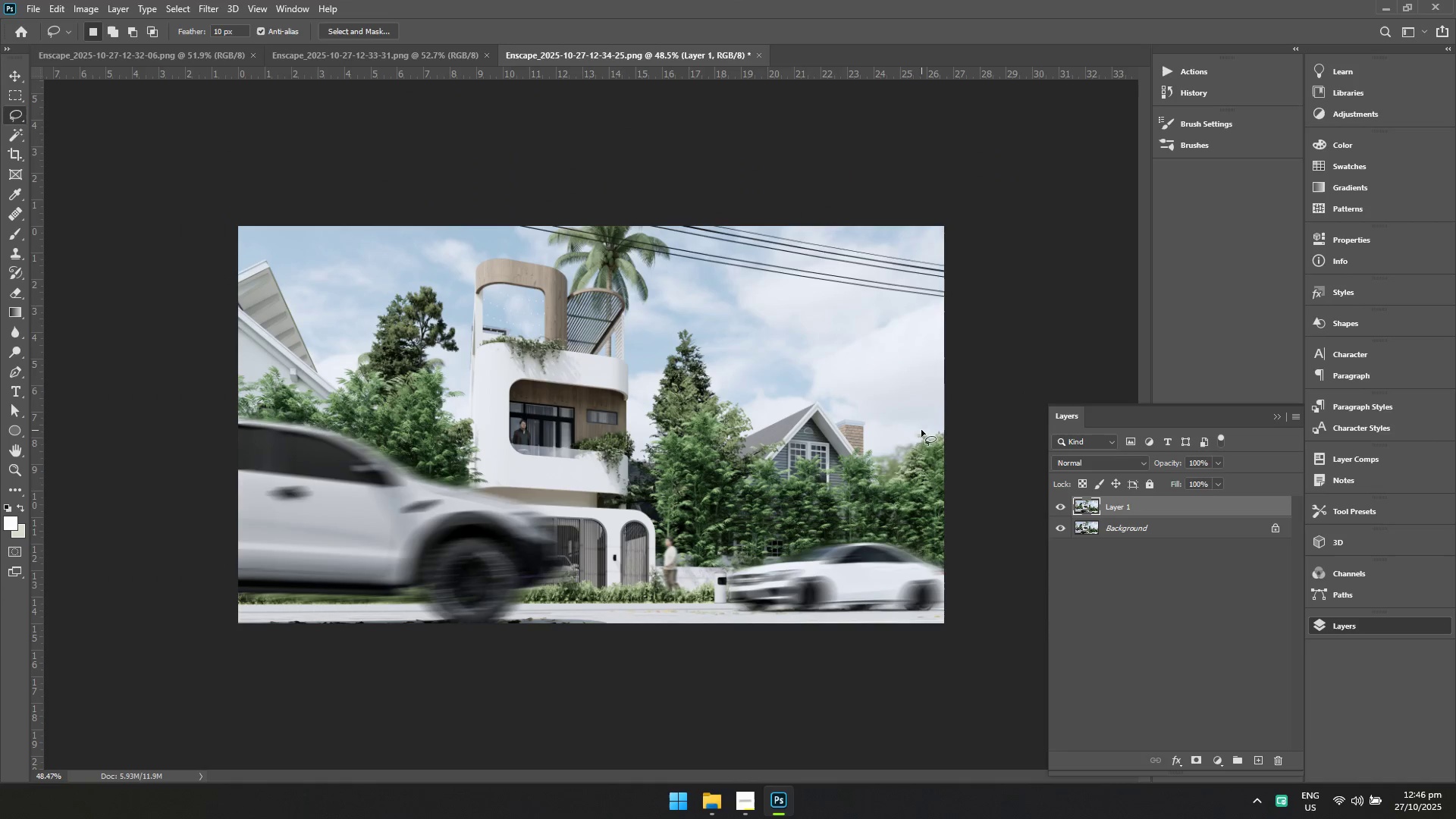 
key(Alt+Tab)
 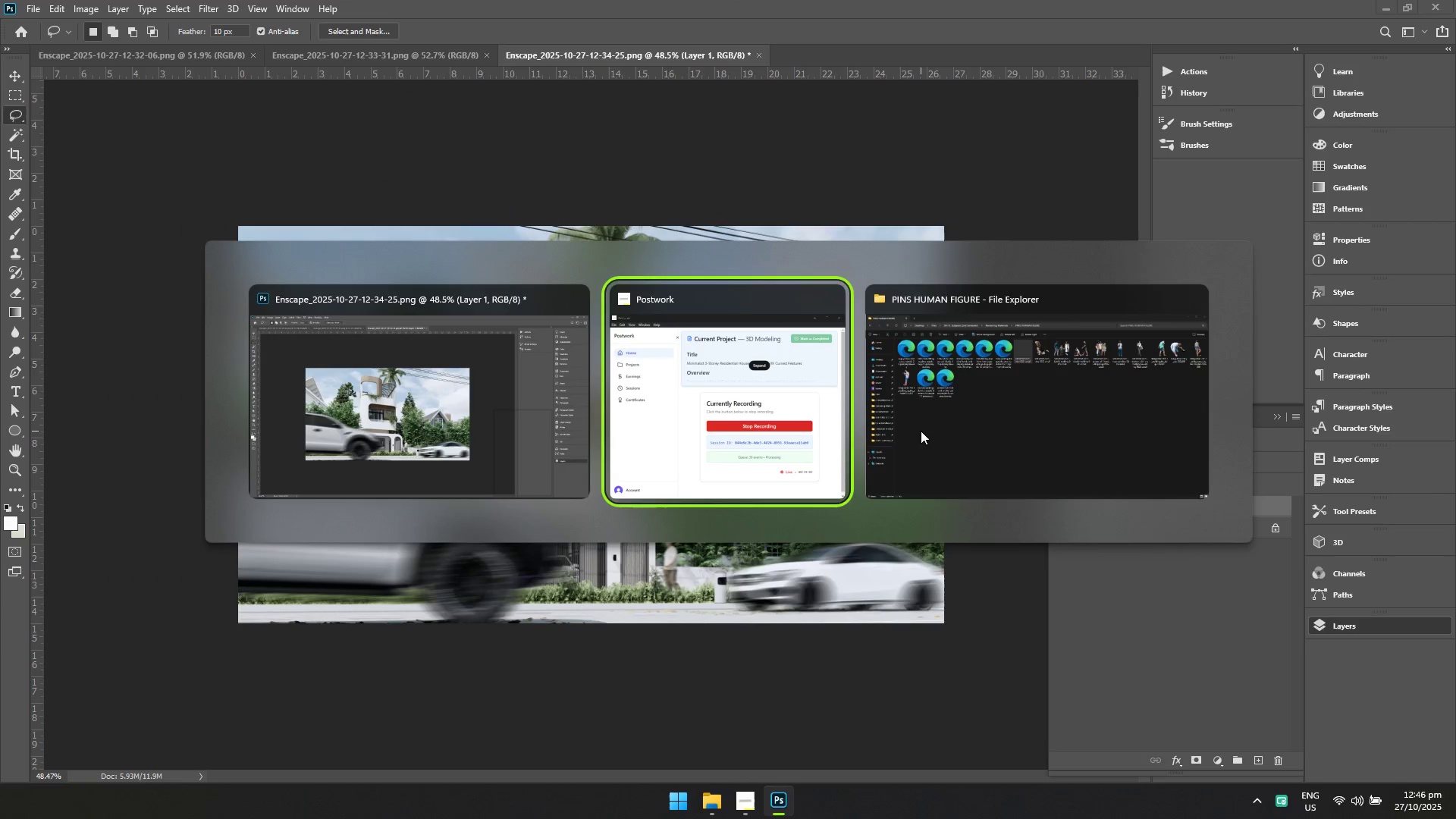 
key(Alt+Tab)
 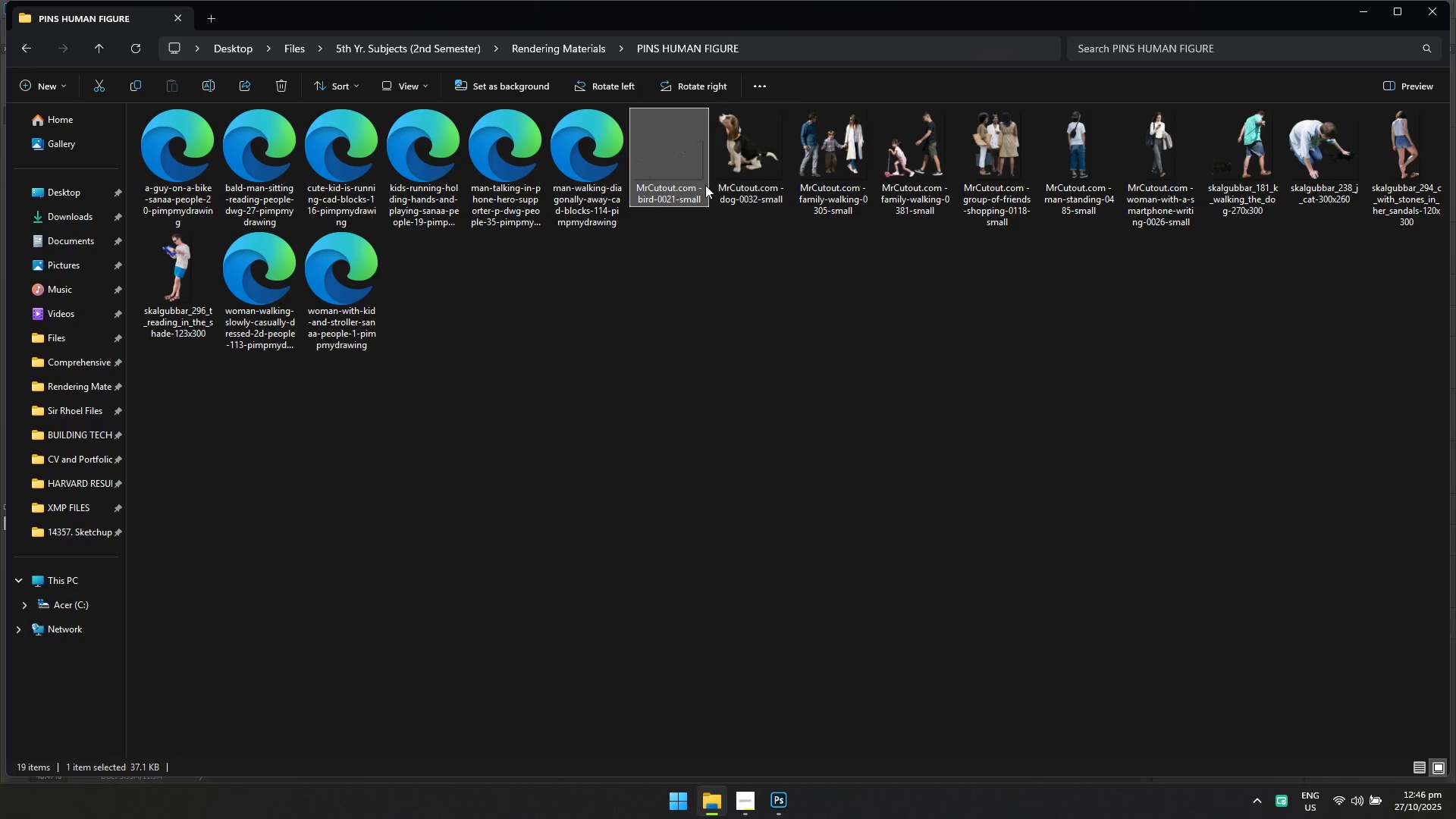 
left_click_drag(start_coordinate=[679, 167], to_coordinate=[728, 507])
 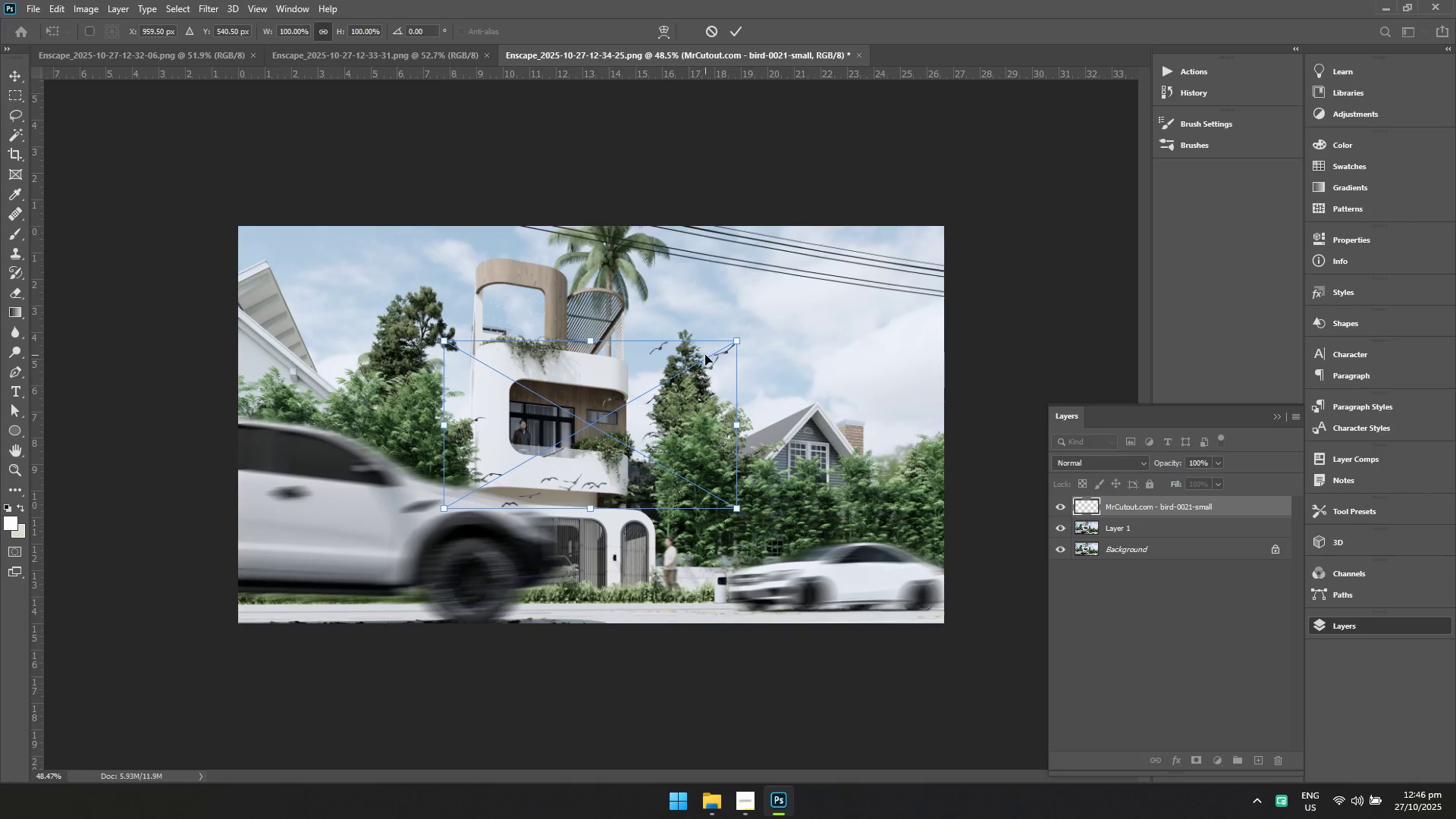 
left_click_drag(start_coordinate=[686, 376], to_coordinate=[838, 295])
 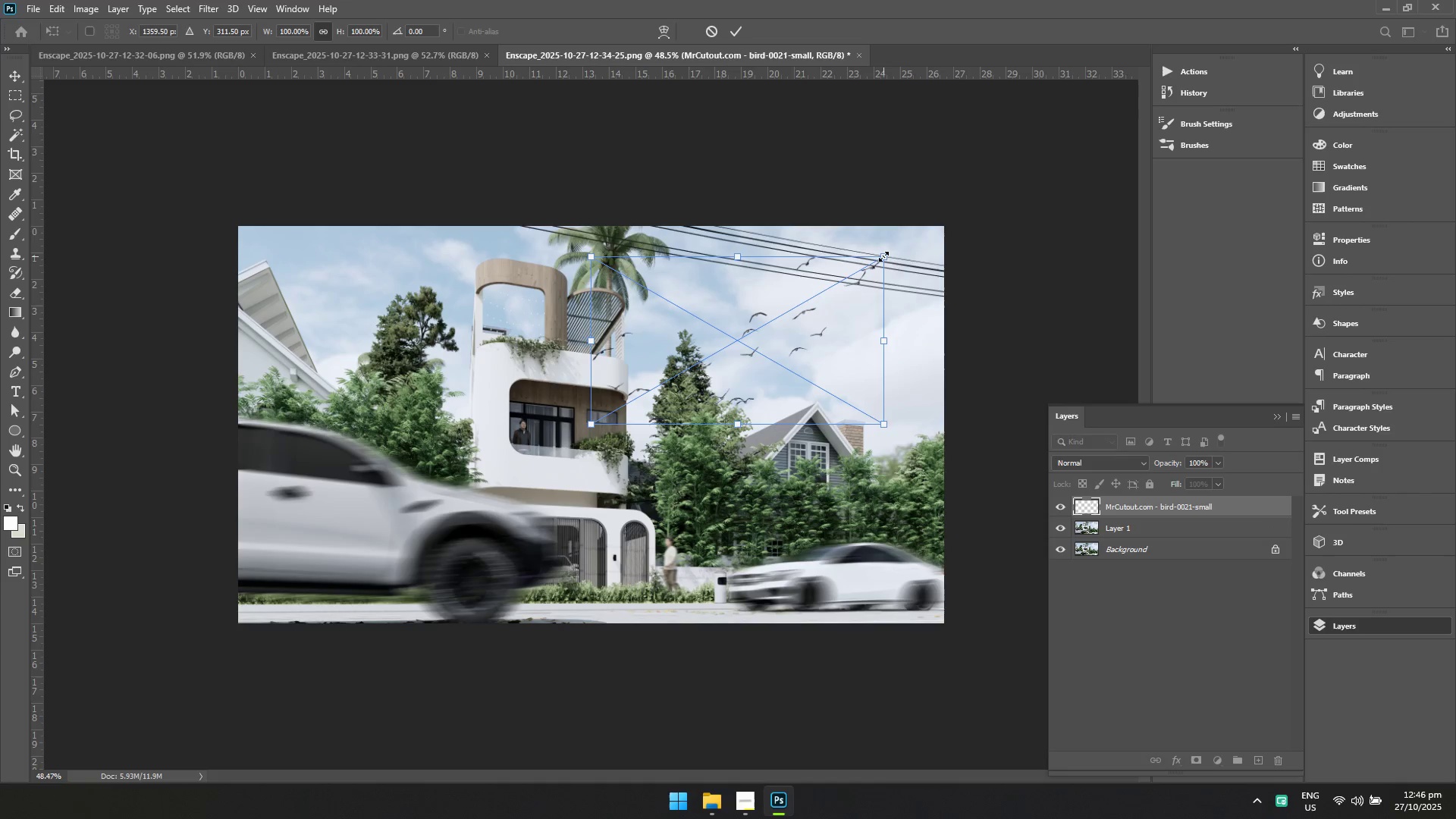 
left_click_drag(start_coordinate=[884, 255], to_coordinate=[749, 333])
 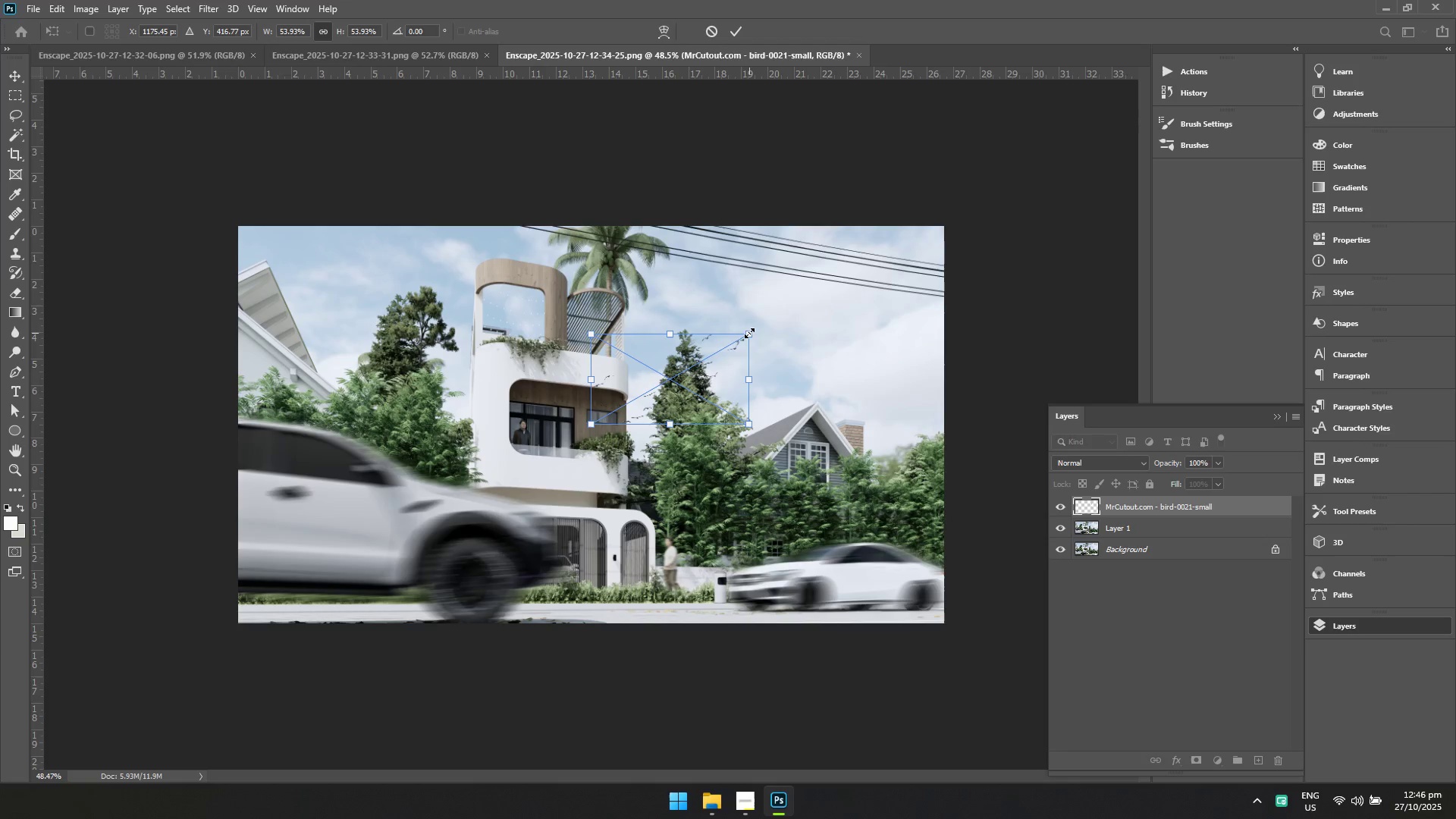 
double_click([749, 333])
 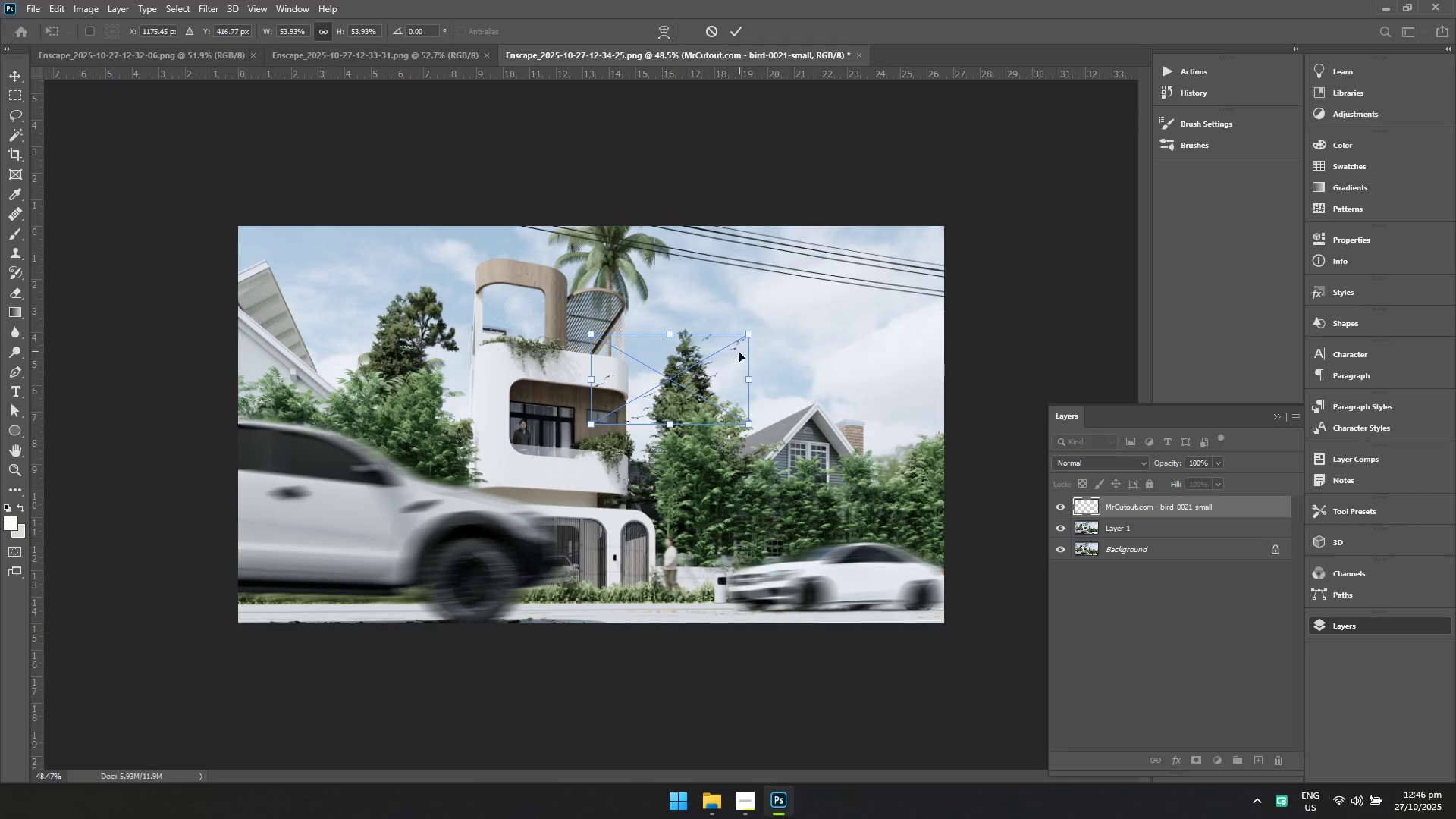 
left_click_drag(start_coordinate=[716, 371], to_coordinate=[889, 326])
 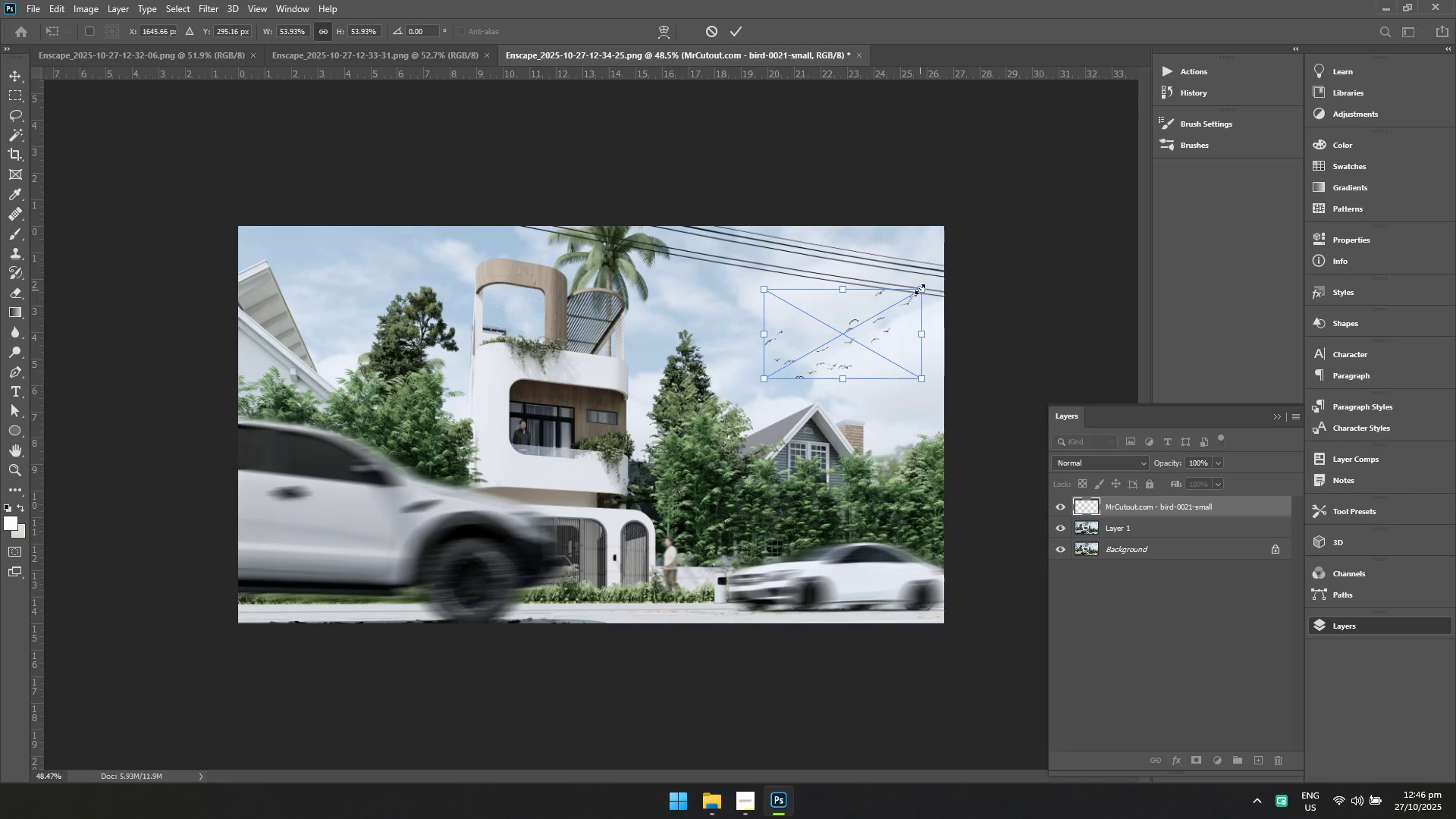 
left_click_drag(start_coordinate=[921, 287], to_coordinate=[840, 327])
 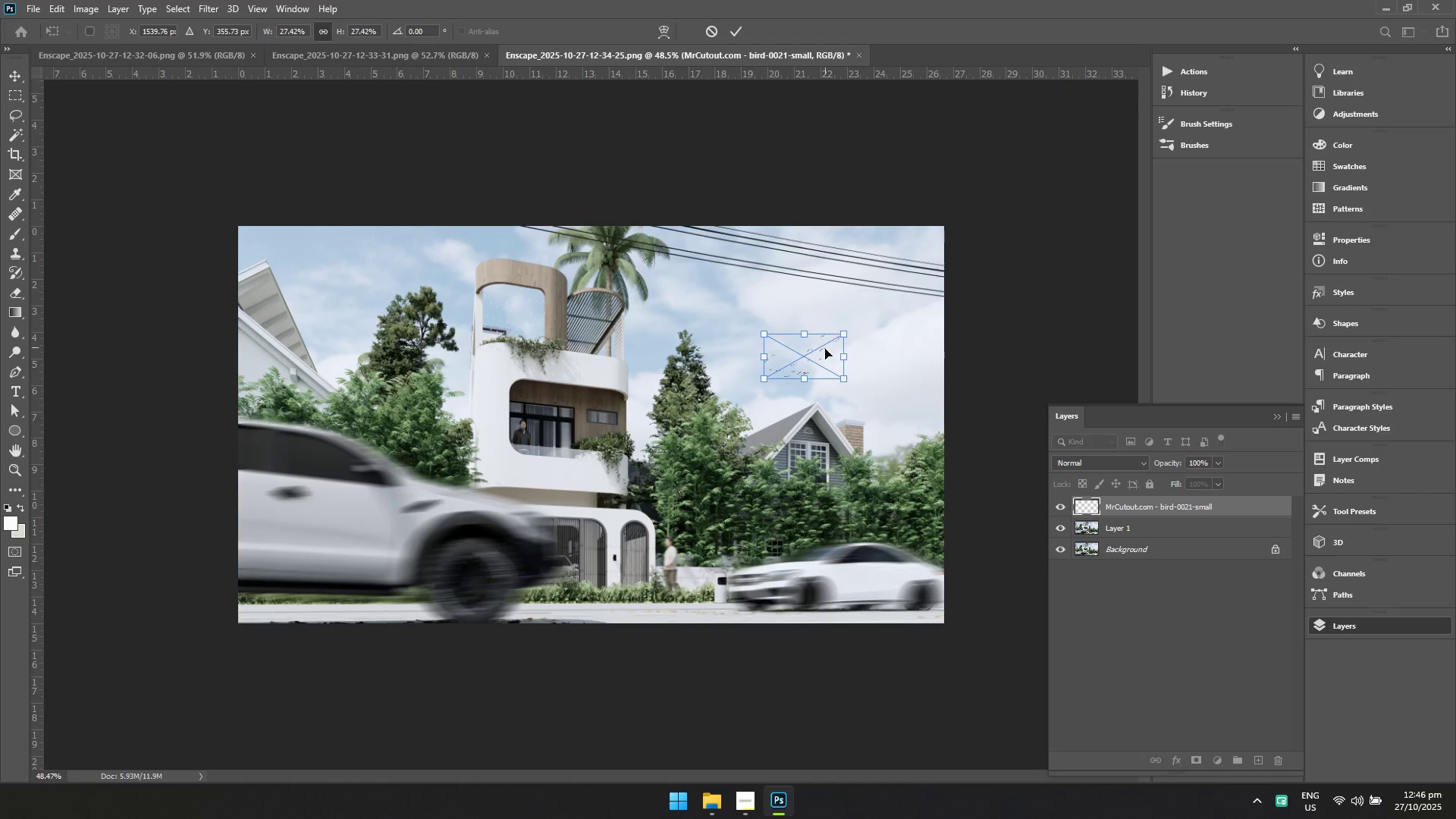 
left_click_drag(start_coordinate=[831, 349], to_coordinate=[879, 315])
 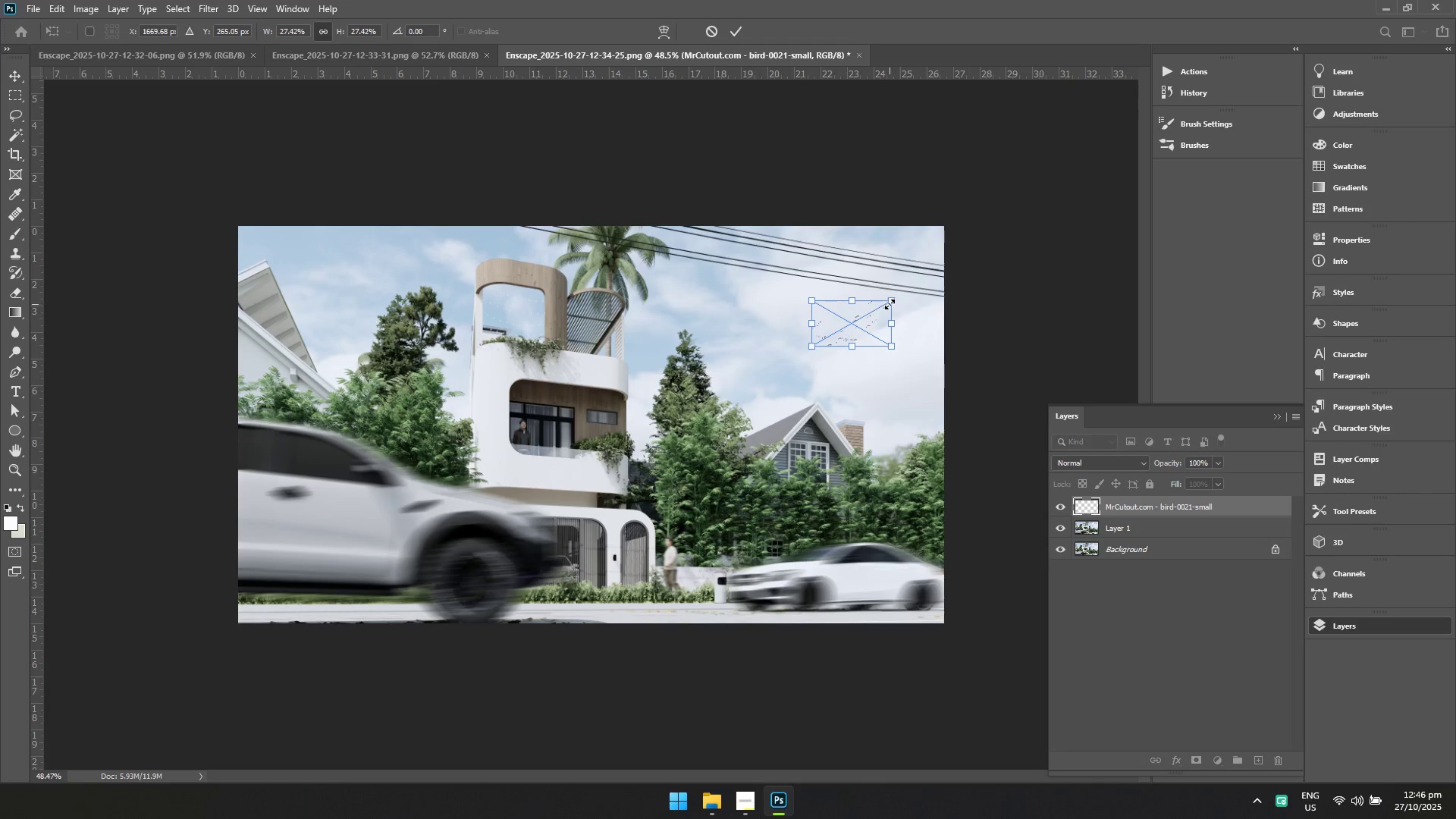 
left_click_drag(start_coordinate=[891, 300], to_coordinate=[902, 299])
 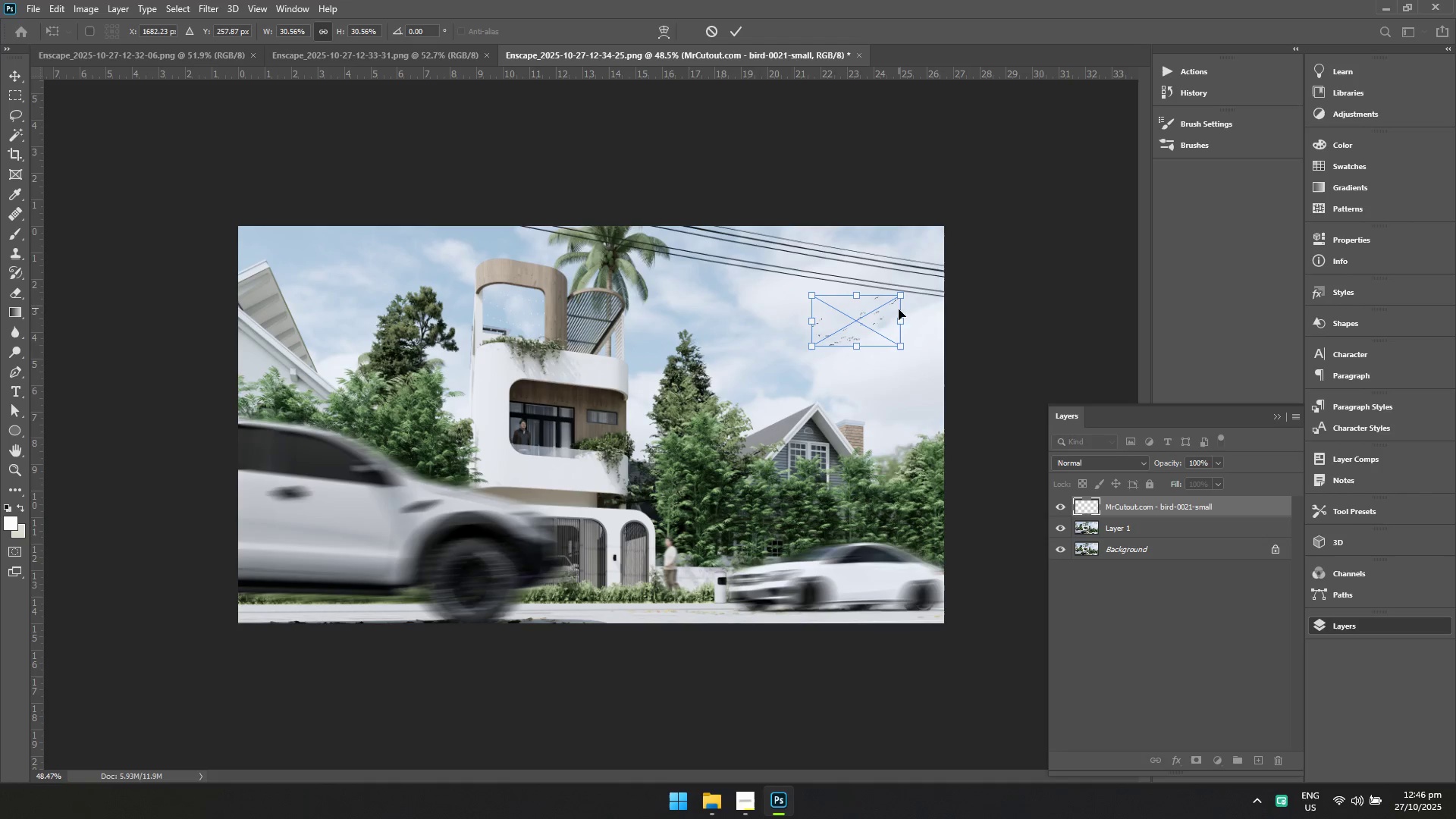 
left_click_drag(start_coordinate=[890, 315], to_coordinate=[904, 325])
 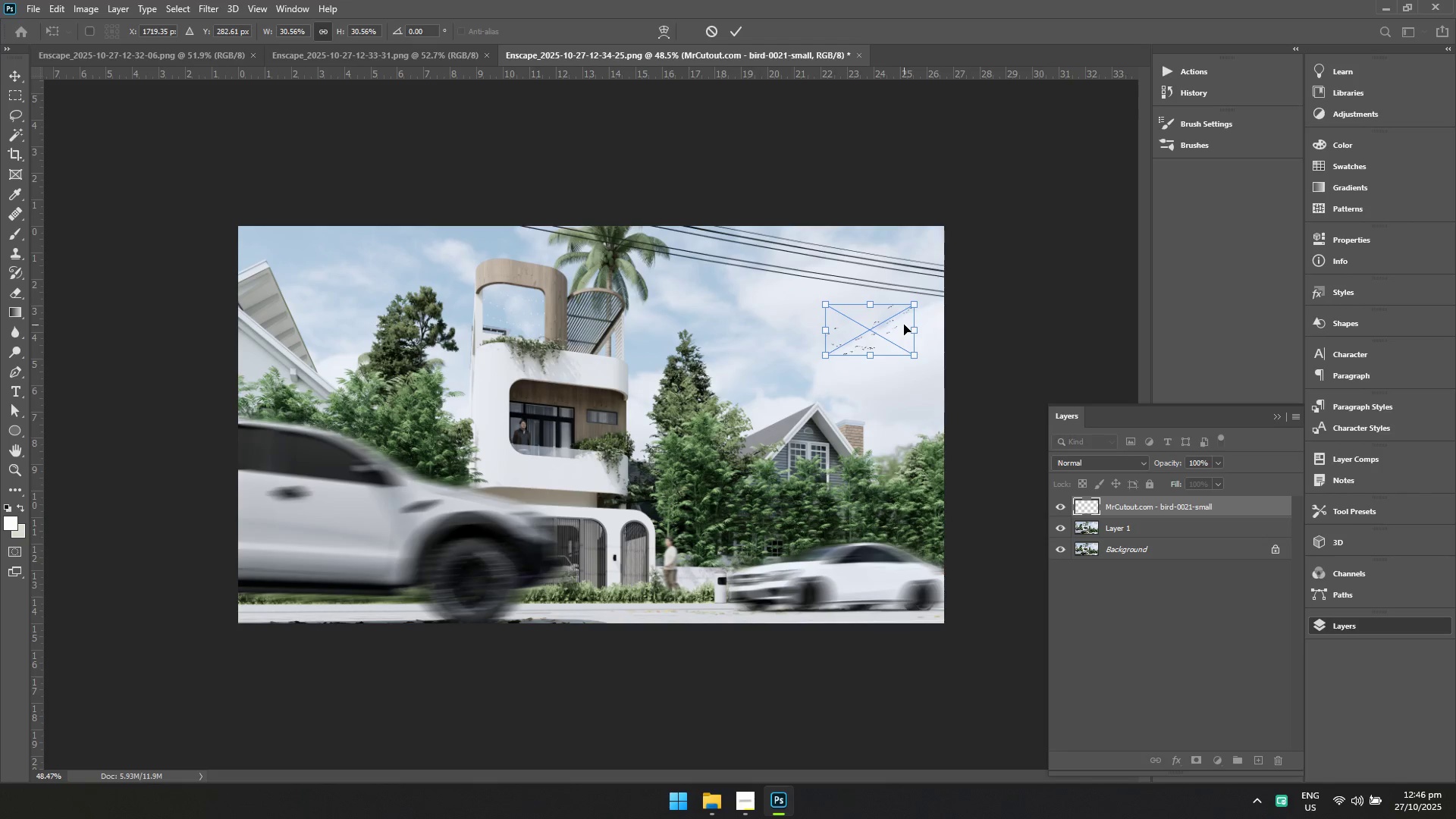 
key(Enter)
 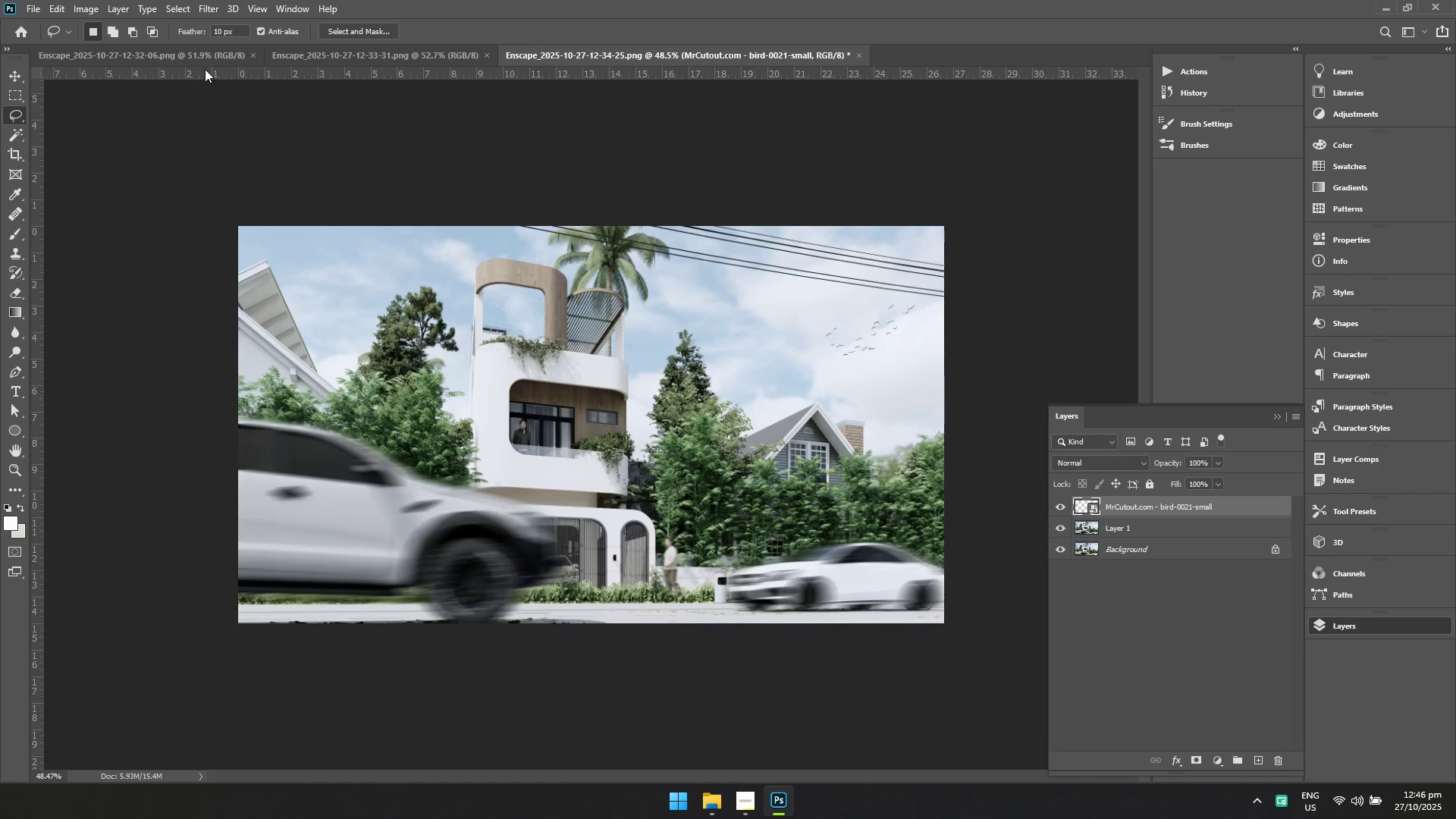 
left_click([204, 8])
 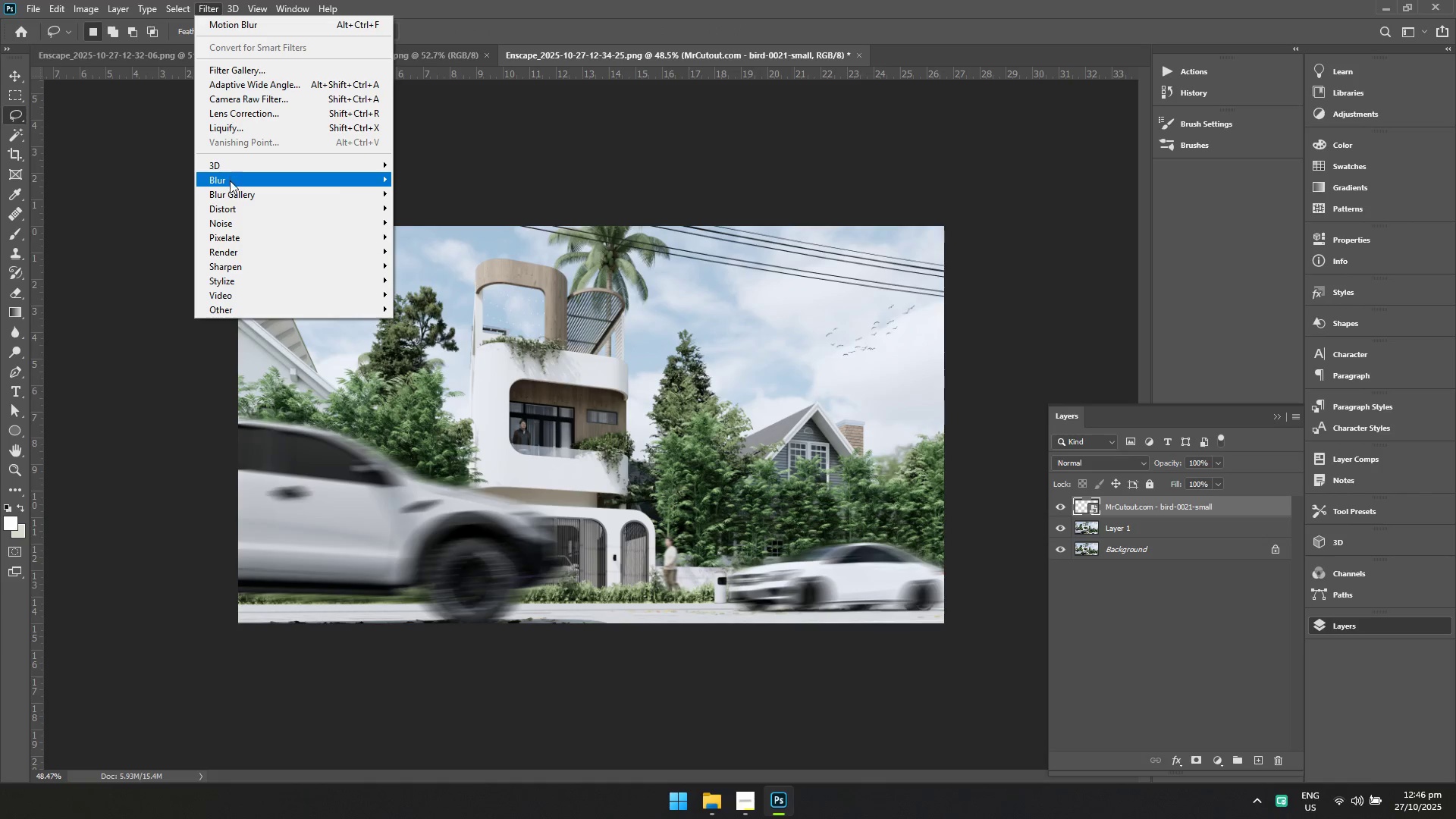 
left_click([230, 183])
 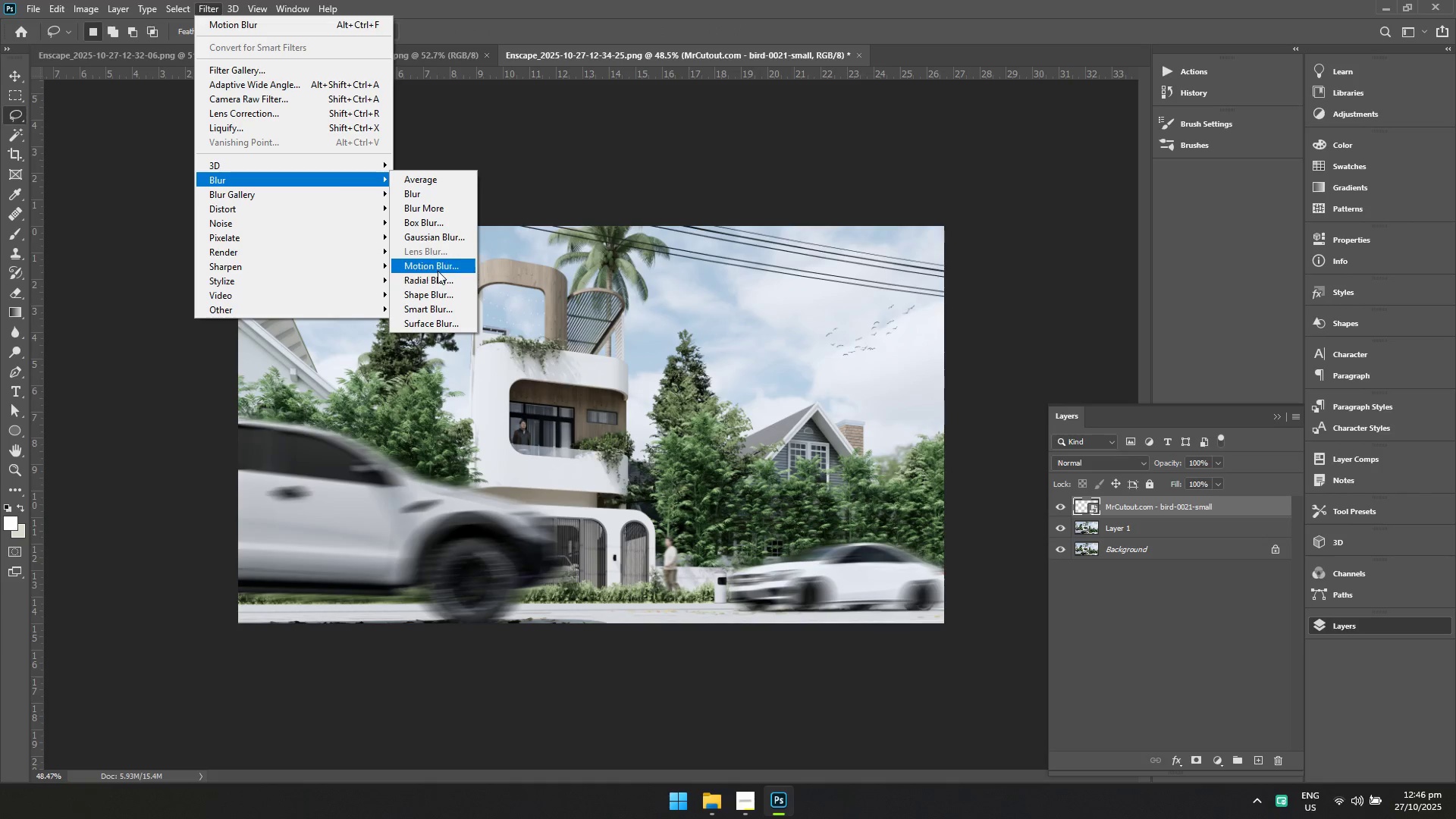 
left_click([438, 271])
 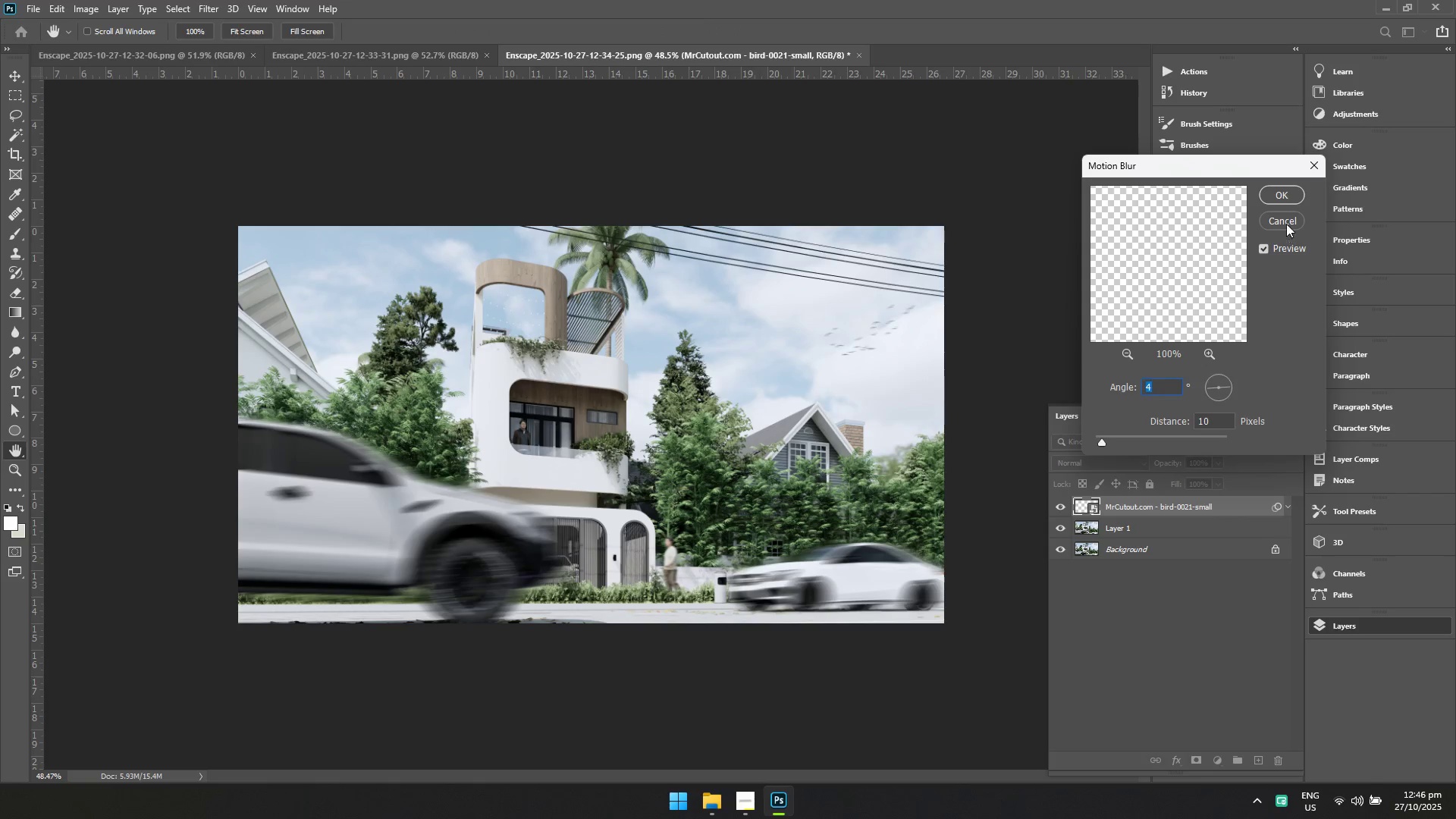 
left_click([1288, 196])
 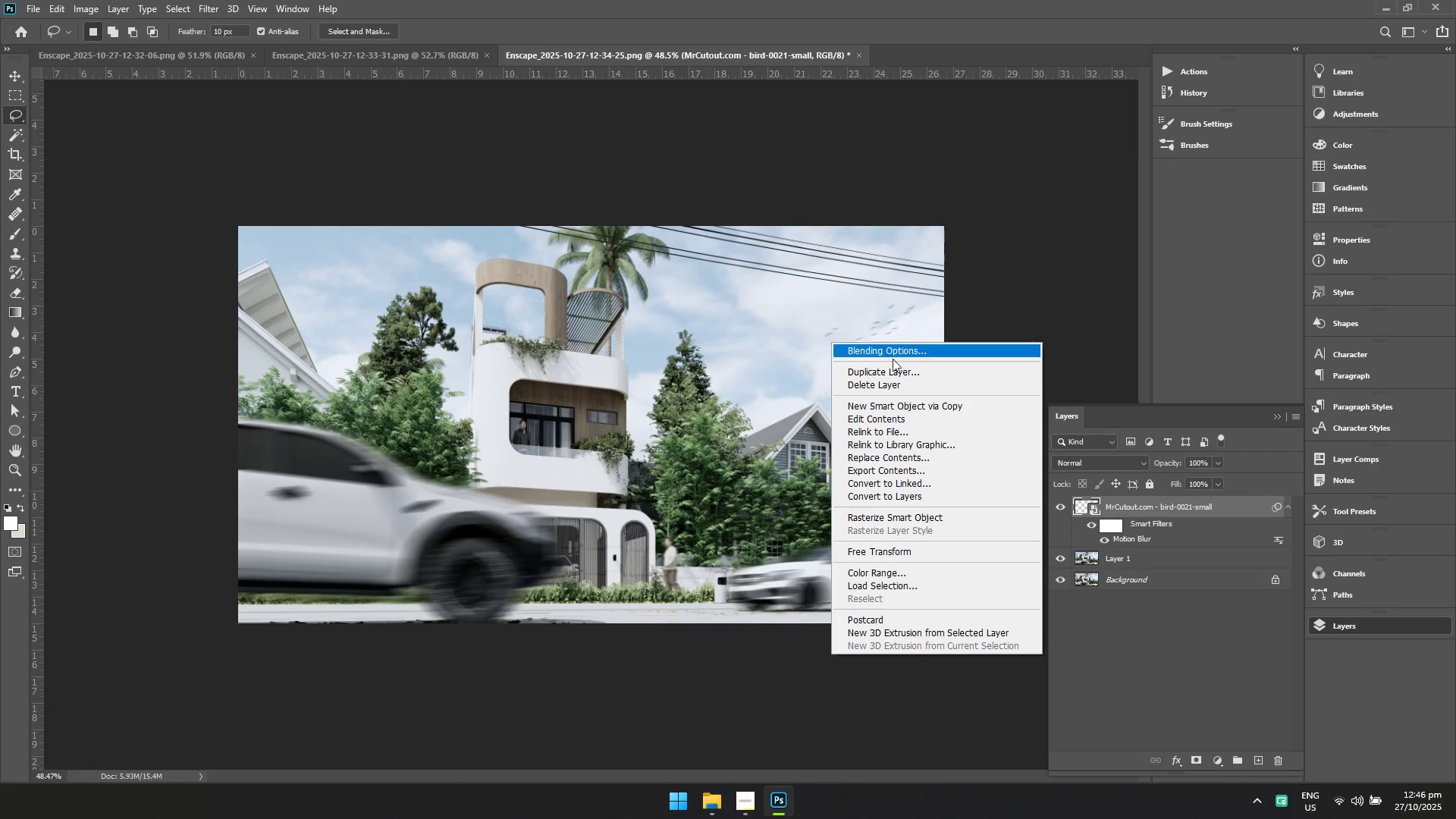 
left_click([1124, 657])
 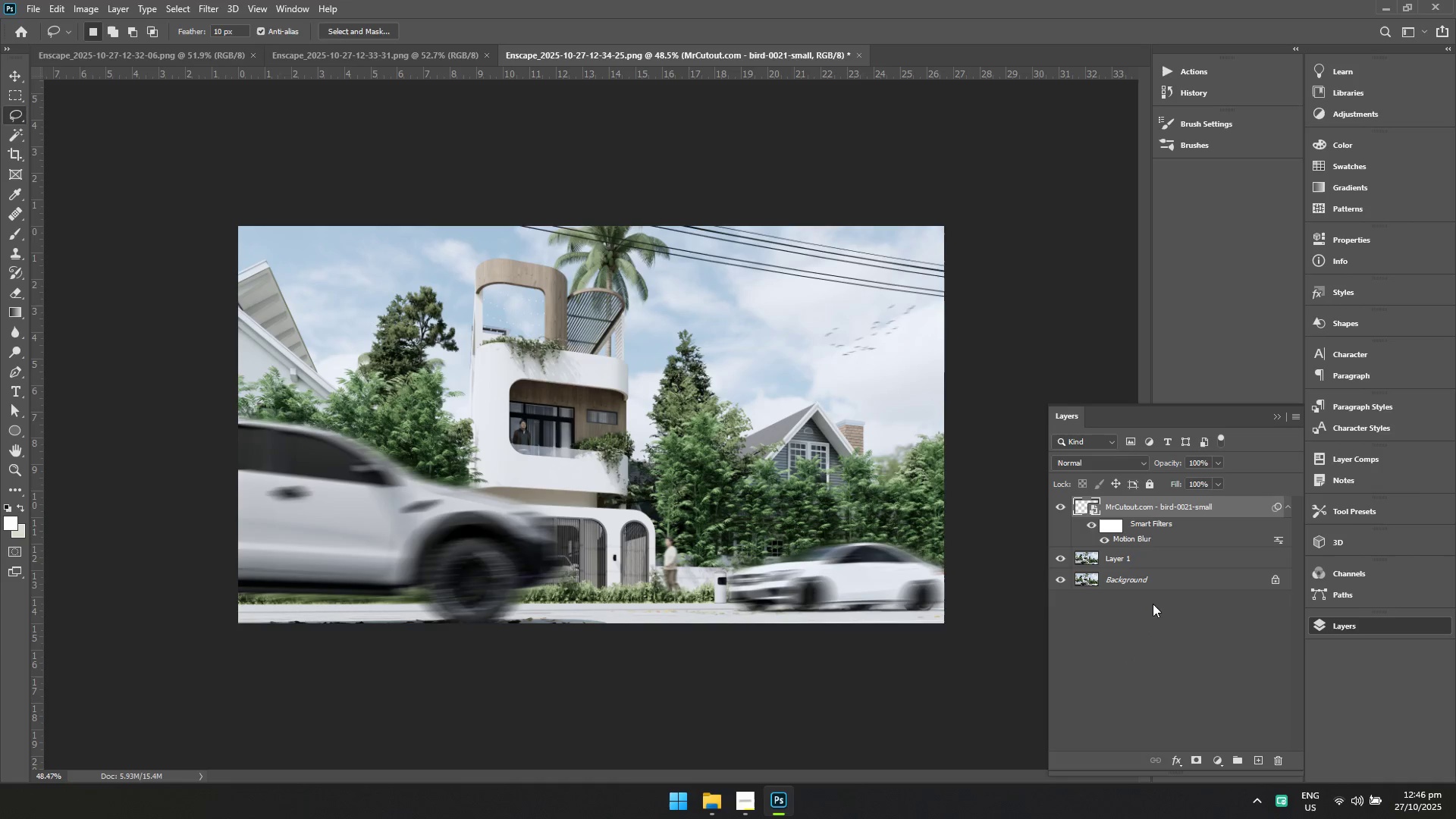 
hold_key(key=ShiftLeft, duration=0.51)
double_click([1159, 577])
 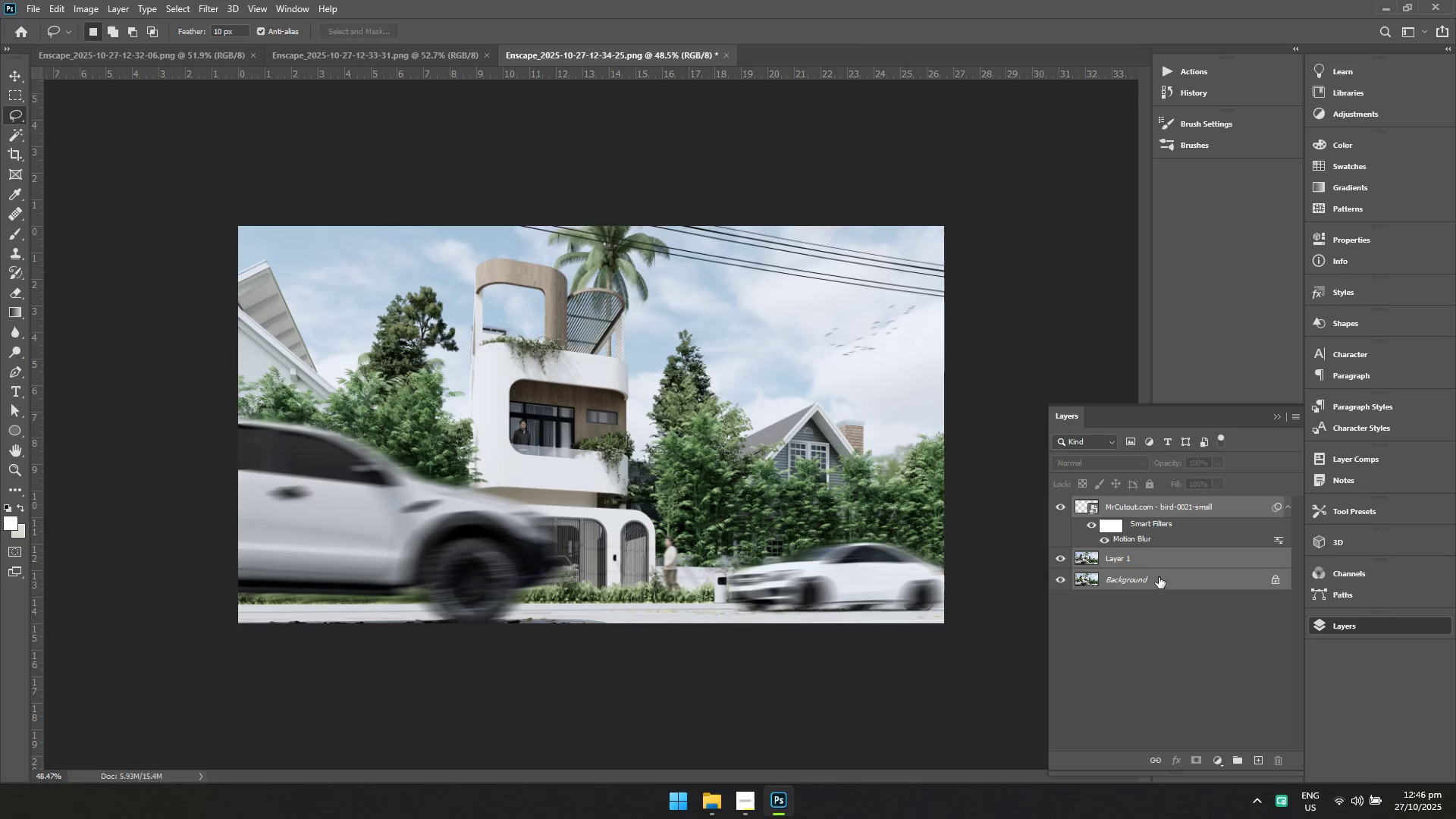 
right_click([1159, 577])
 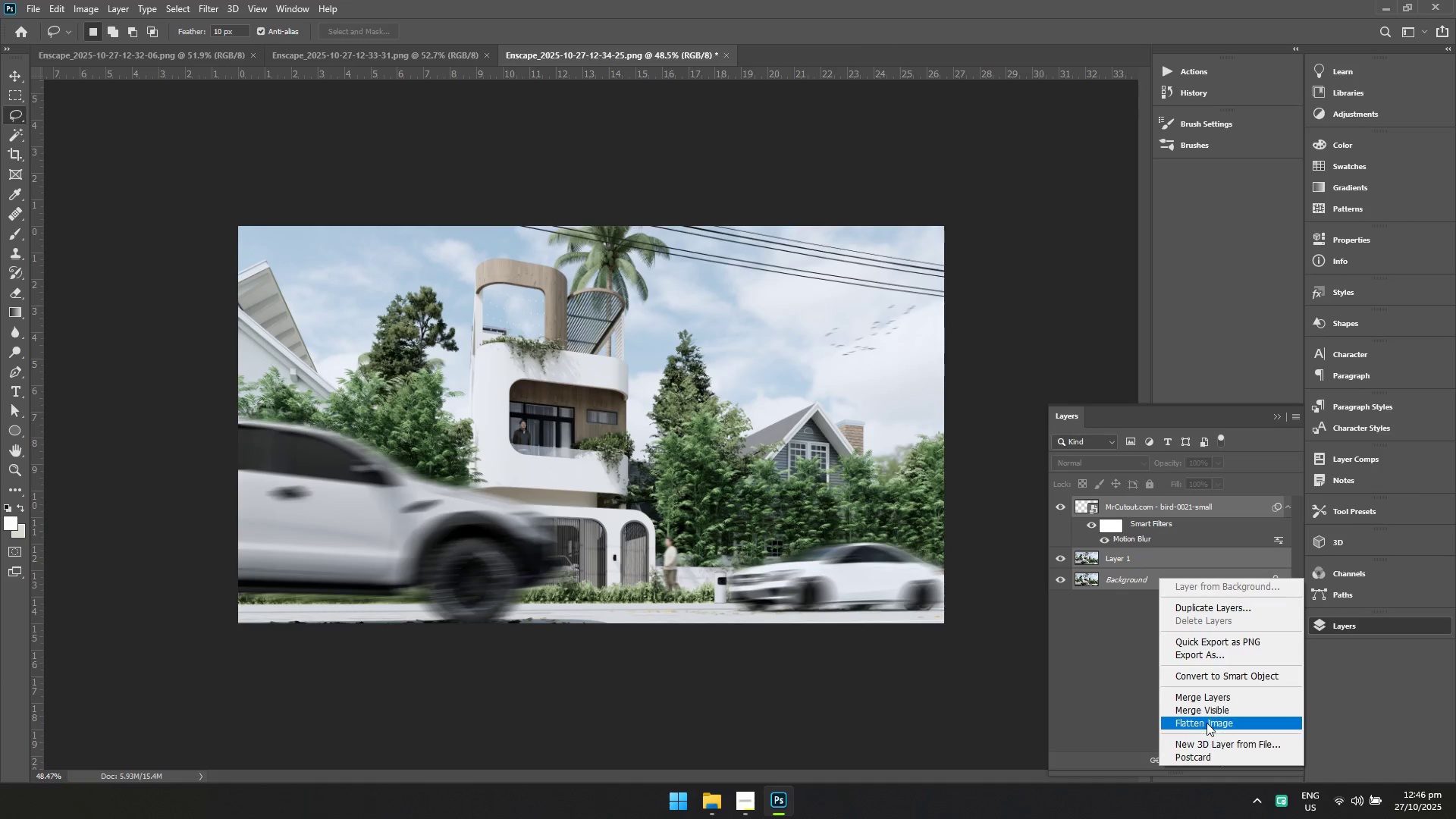 
left_click([1207, 727])
 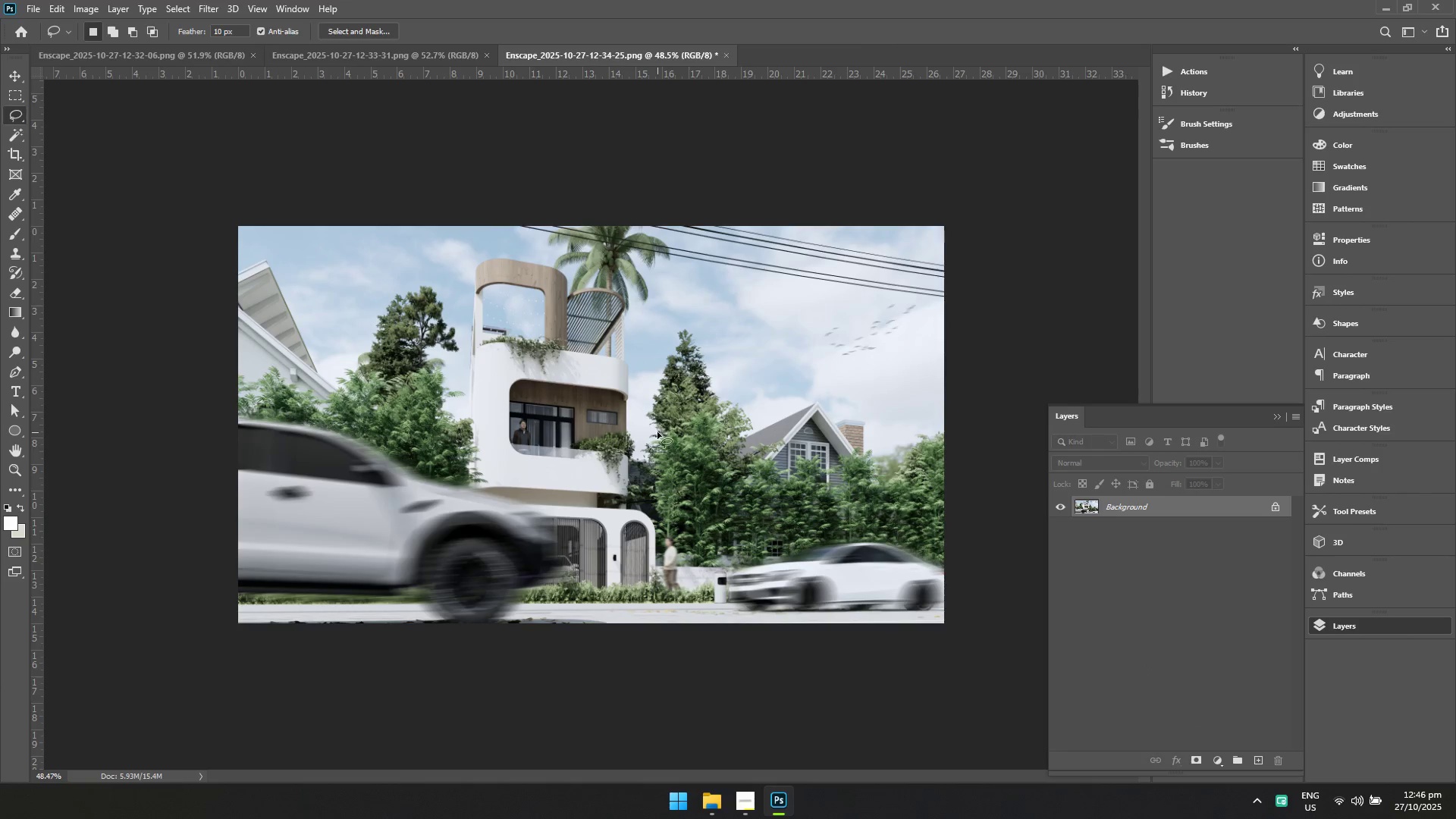 
key(Control+S)
 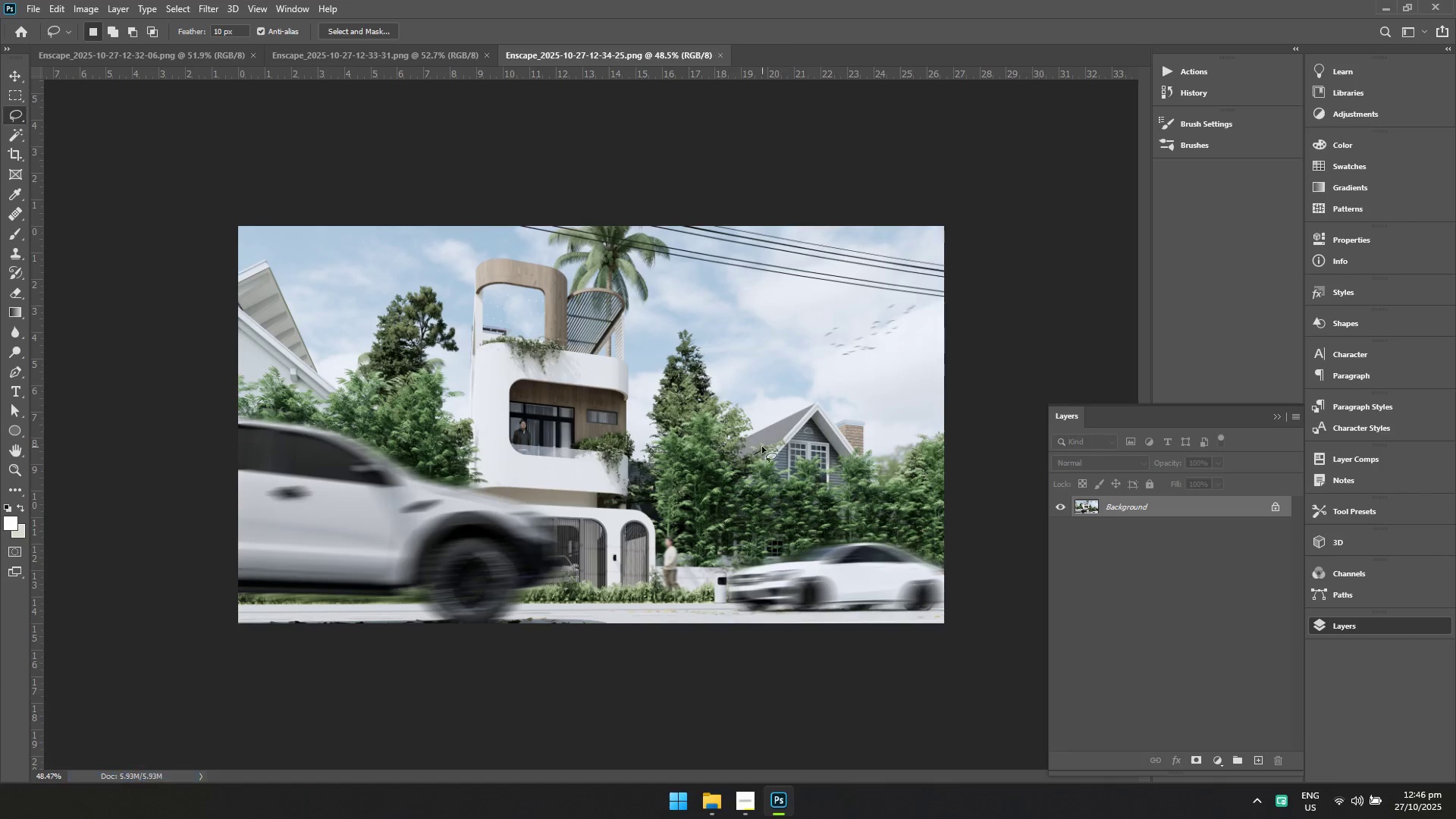 
key(Control+Shift+A)
 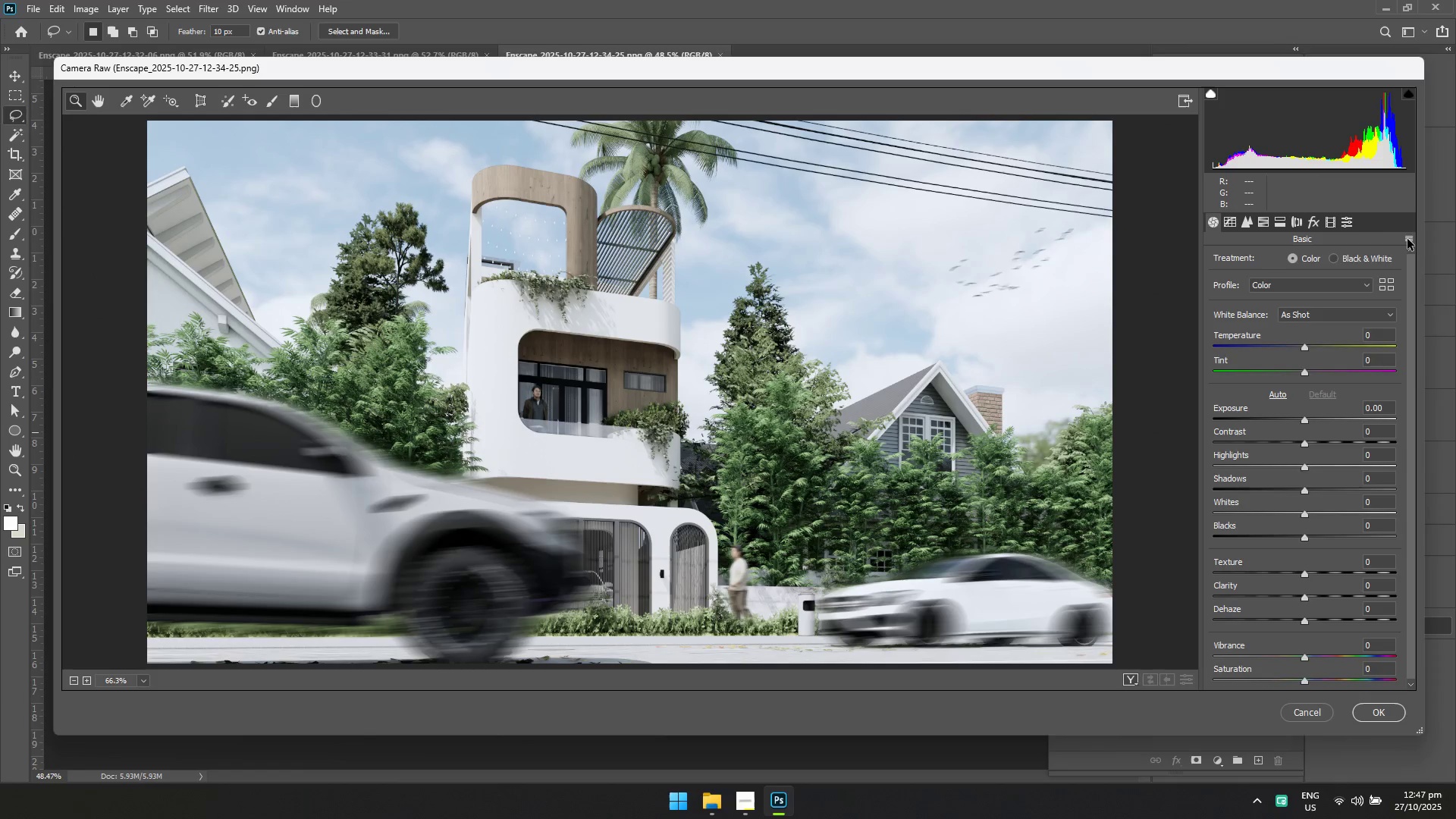 
left_click([1361, 349])
 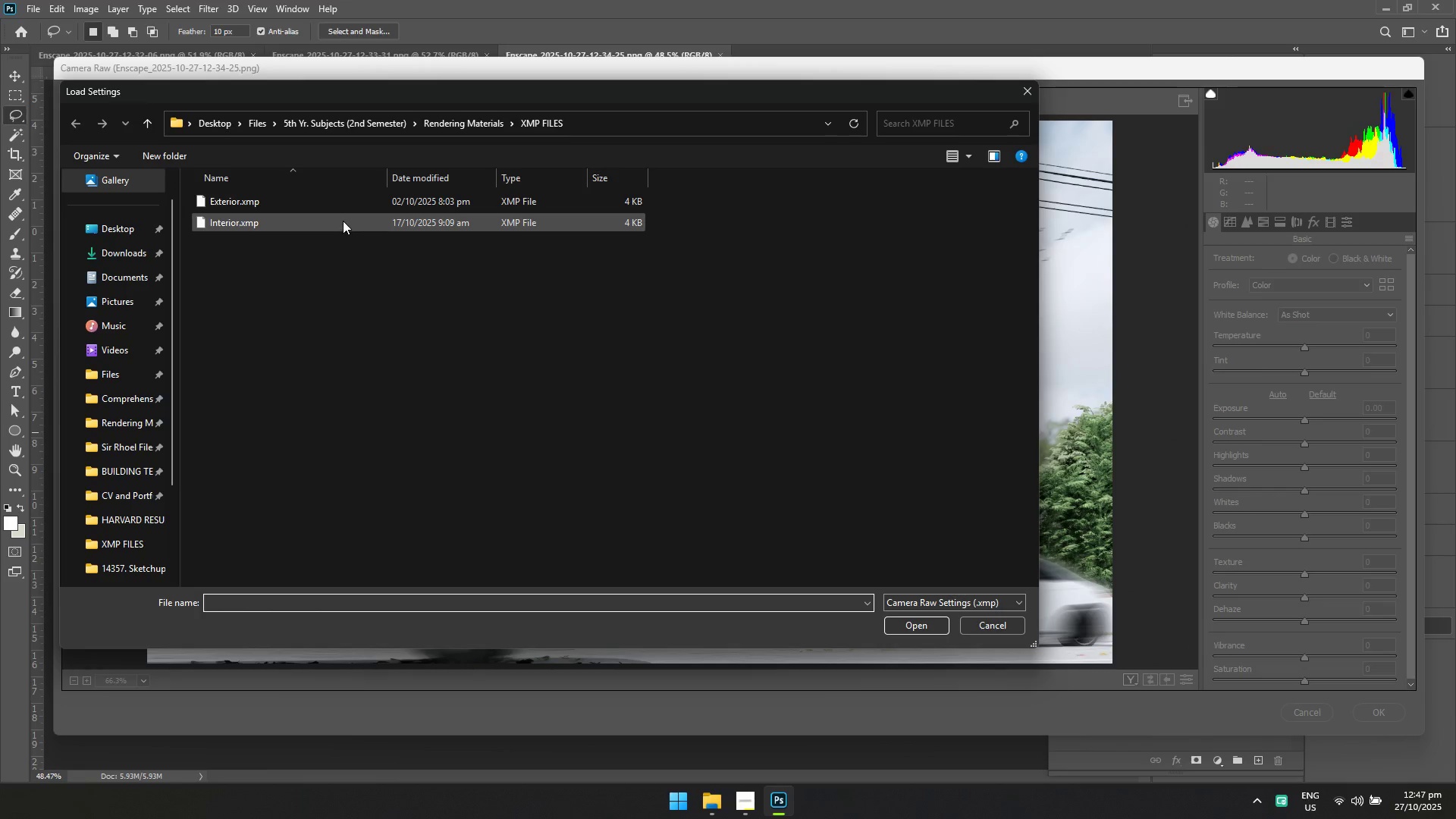 
left_click([345, 208])
 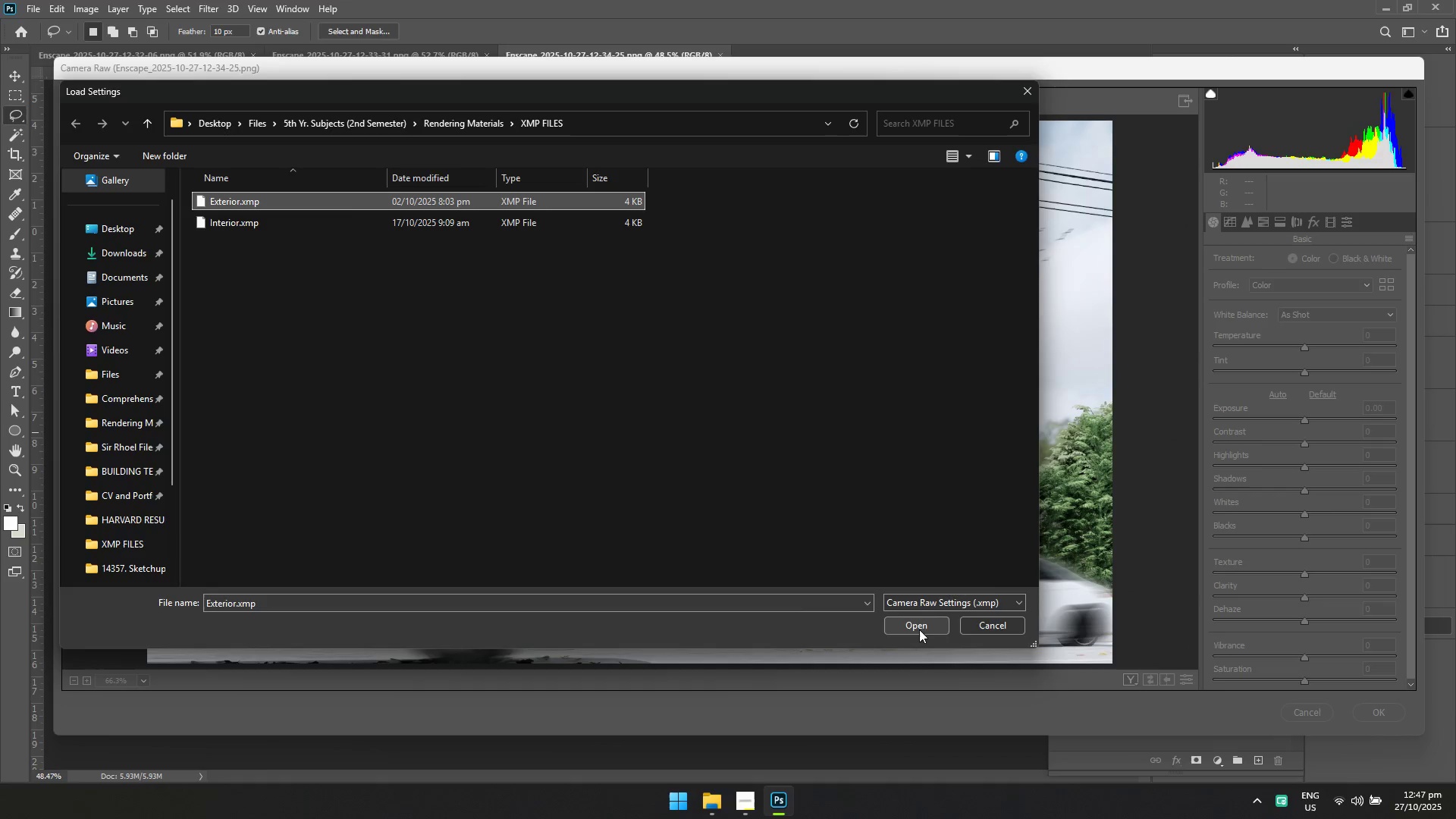 
double_click([919, 628])
 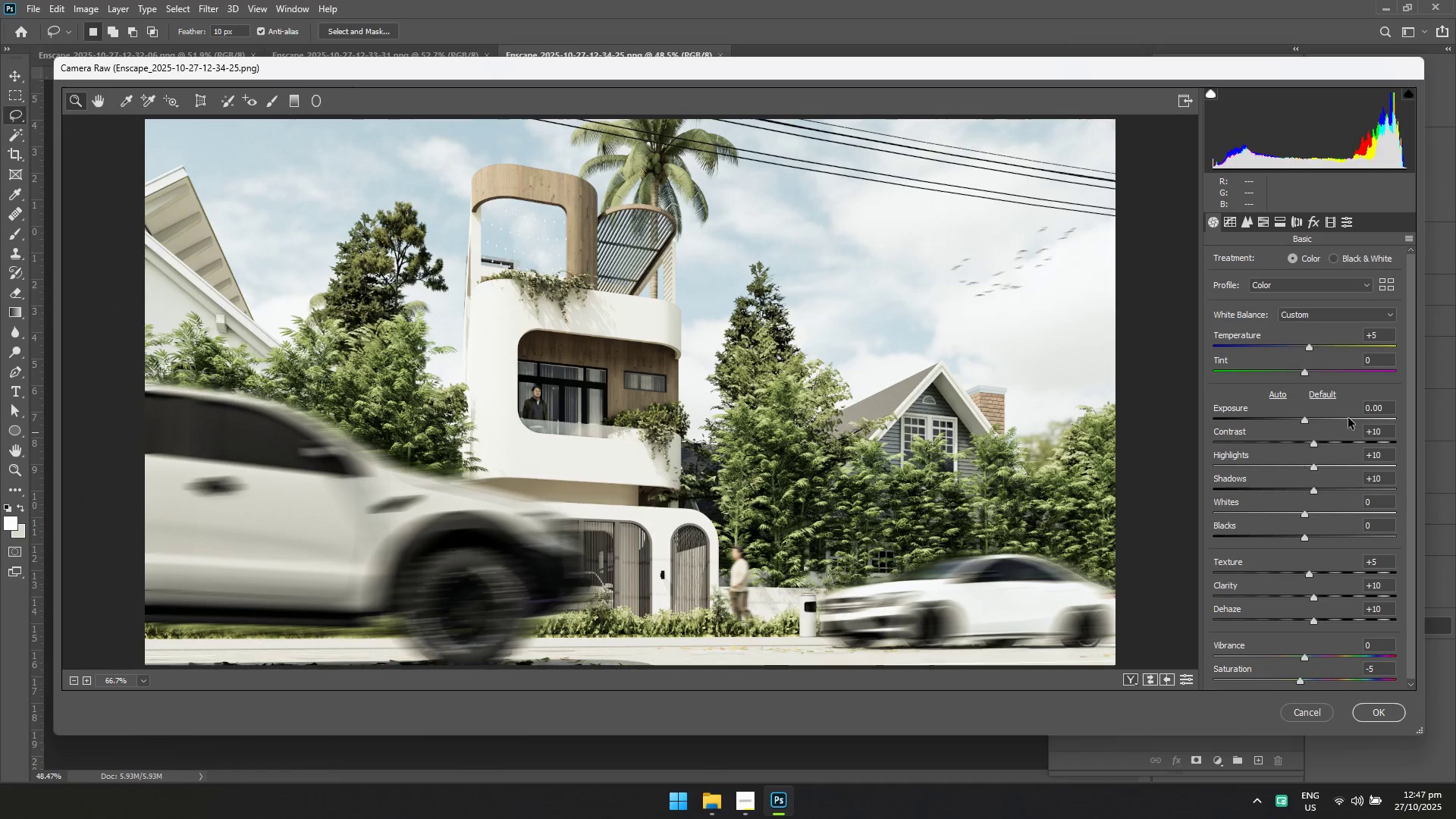 
scroll: coordinate [742, 449], scroll_direction: down, amount: 1.0
 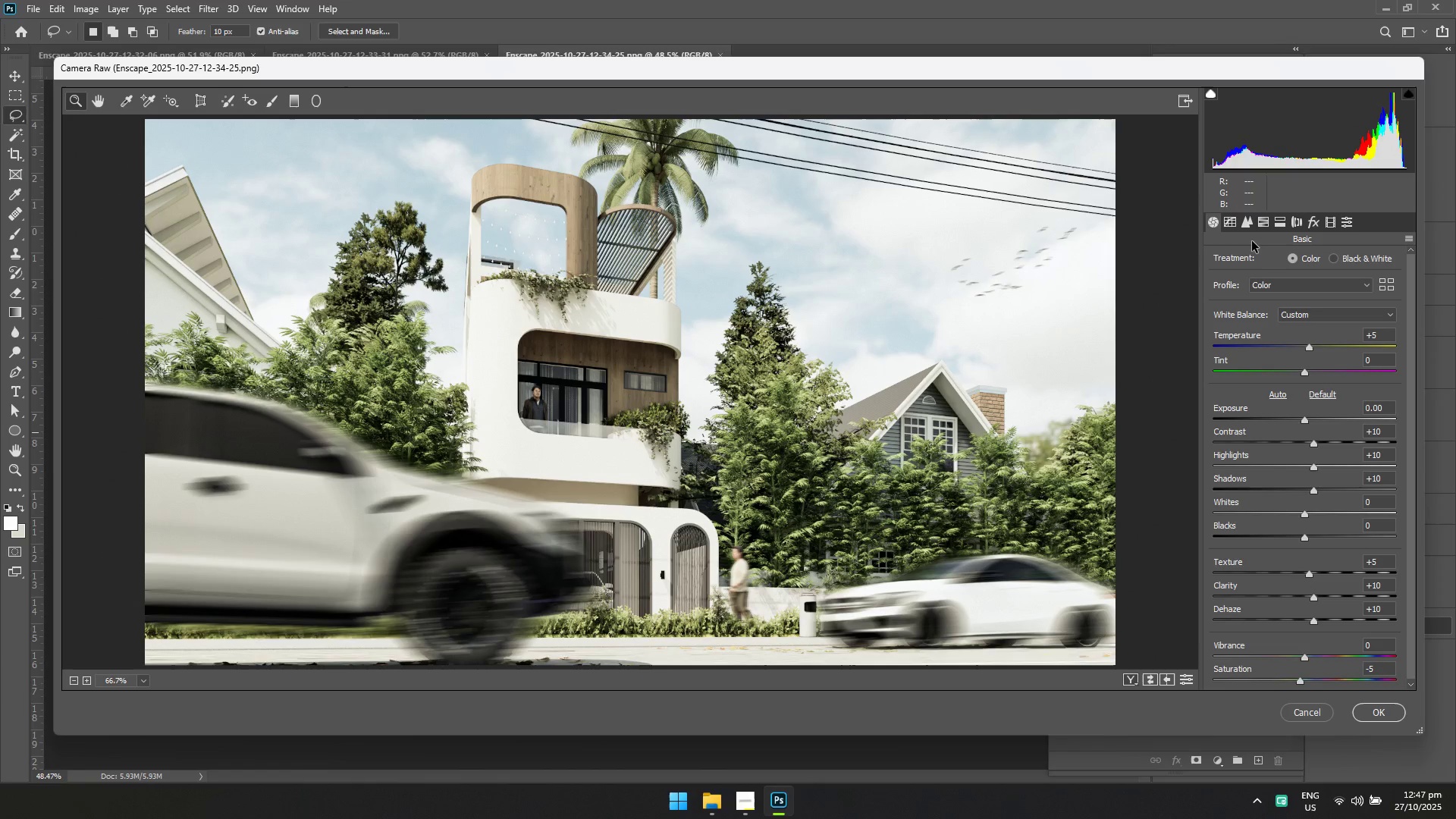 
left_click([1230, 220])
 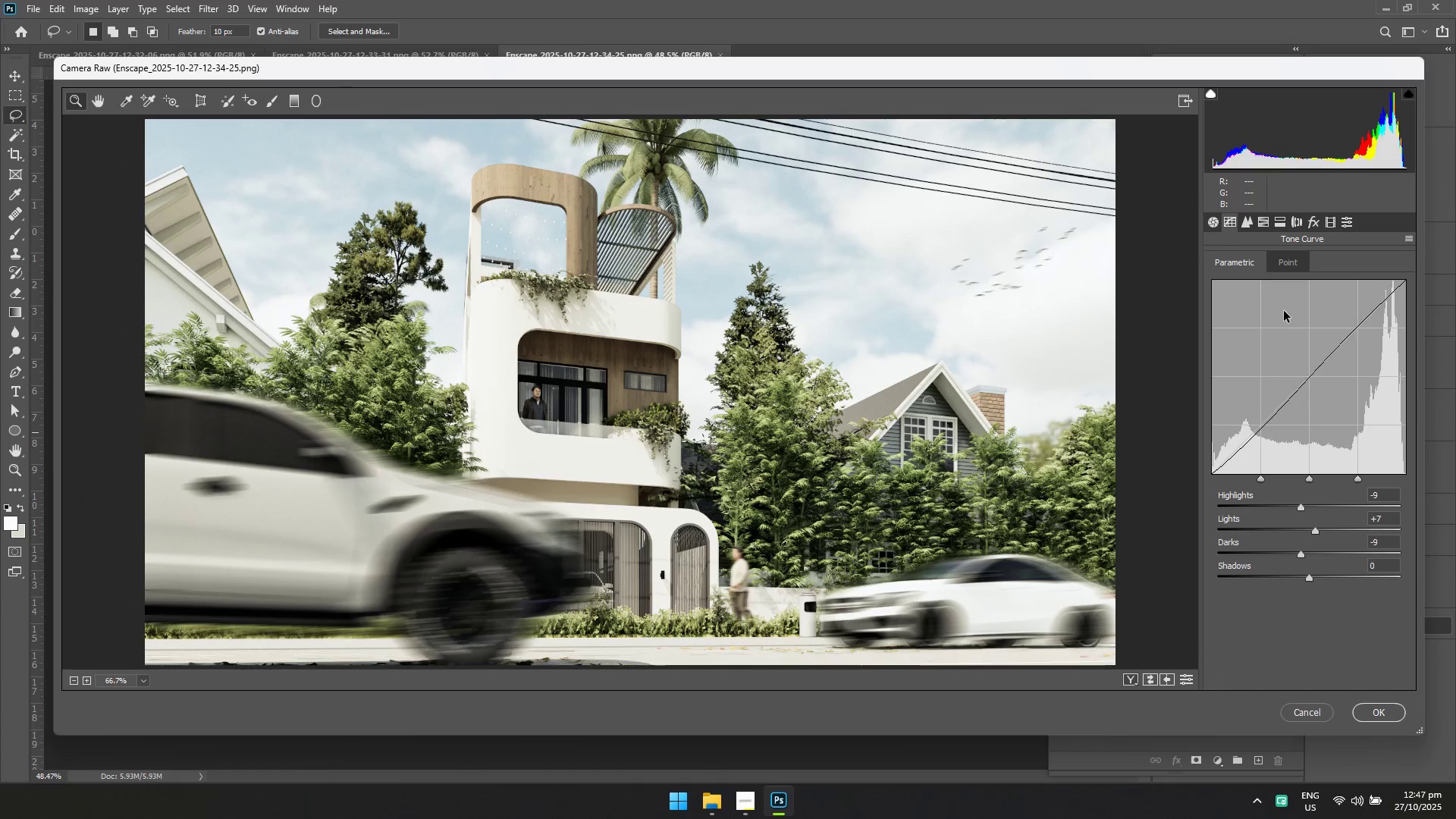 
left_click([1284, 258])
 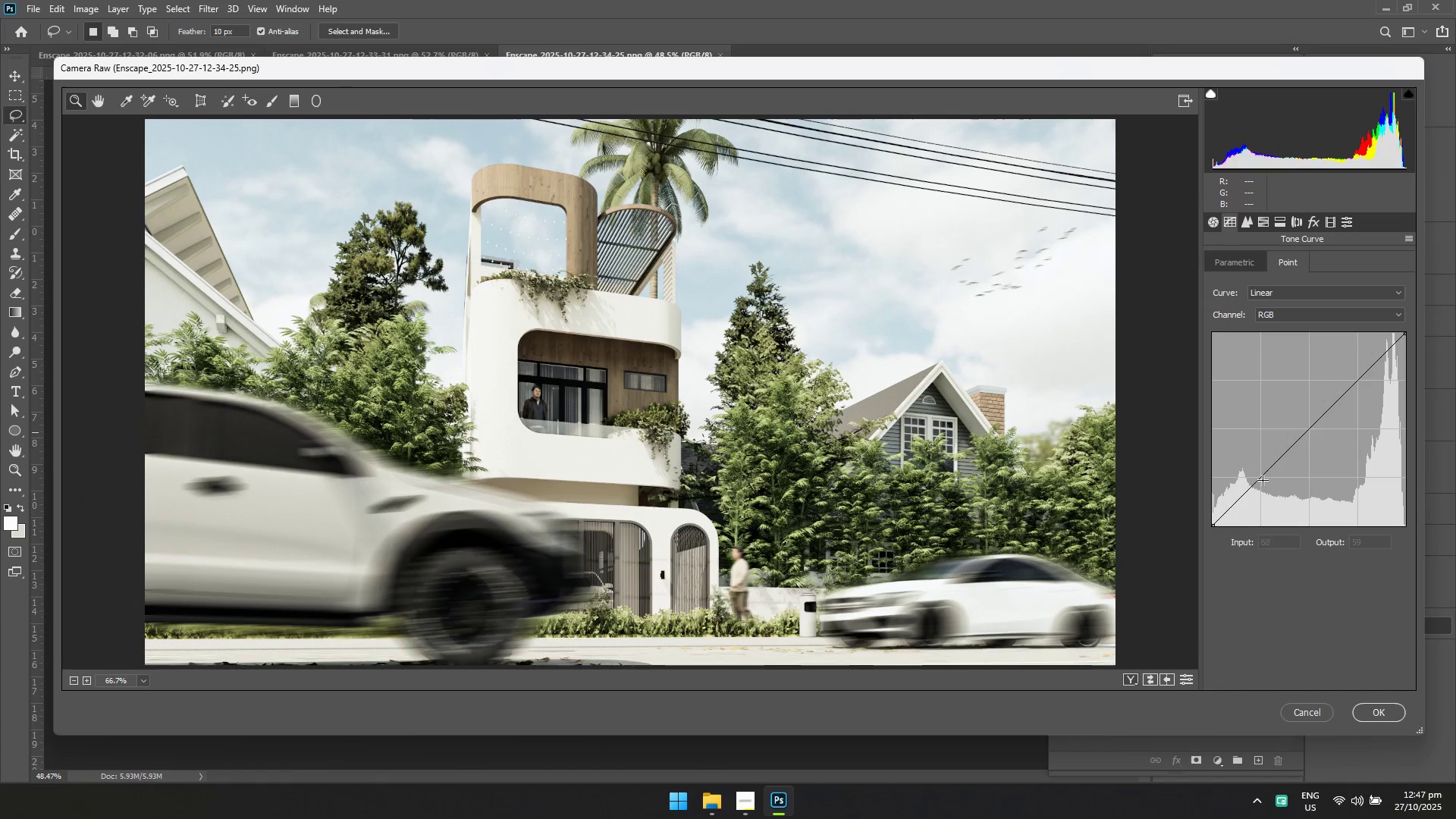 
left_click([1263, 481])
 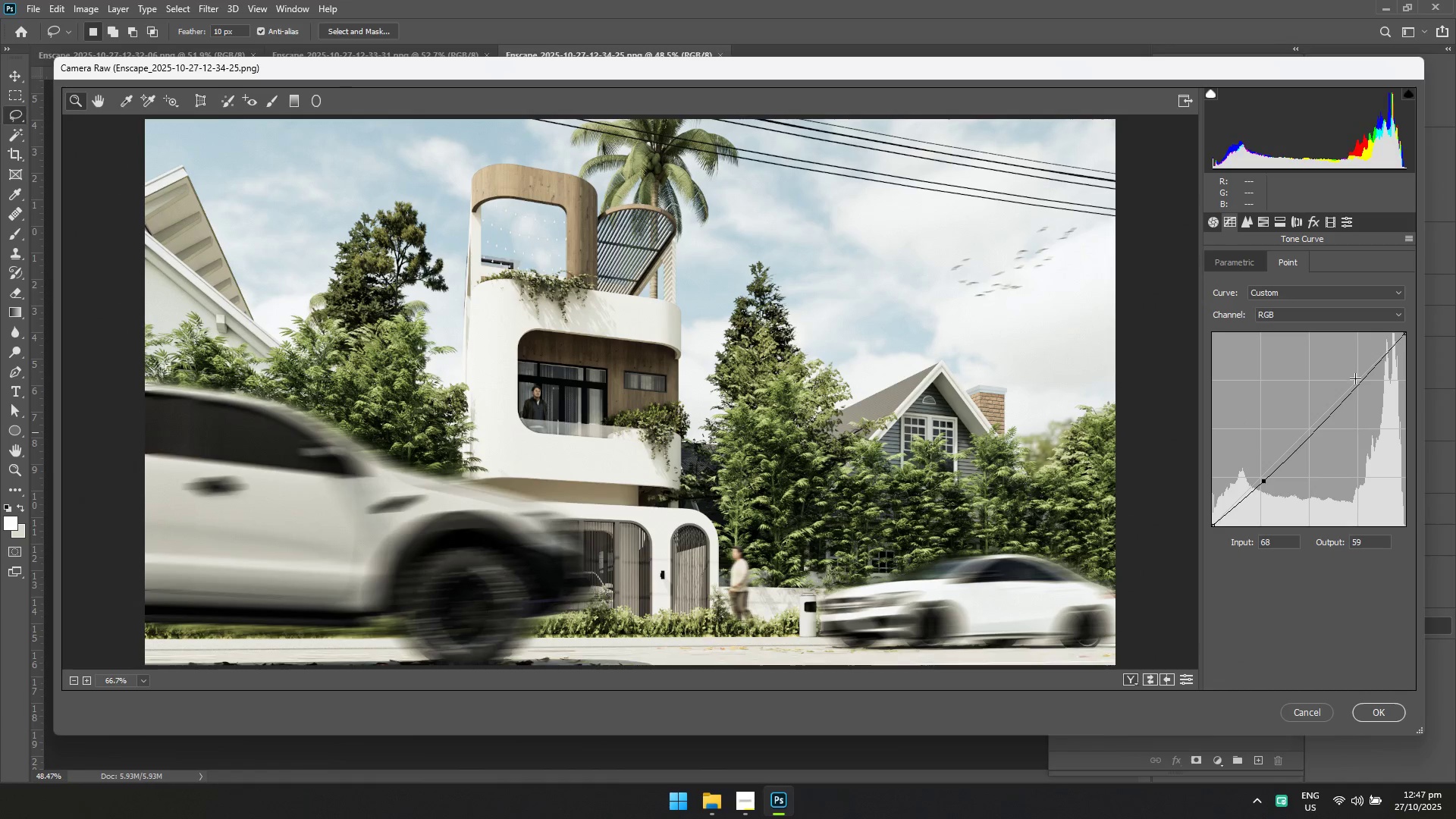 
left_click([1356, 379])
 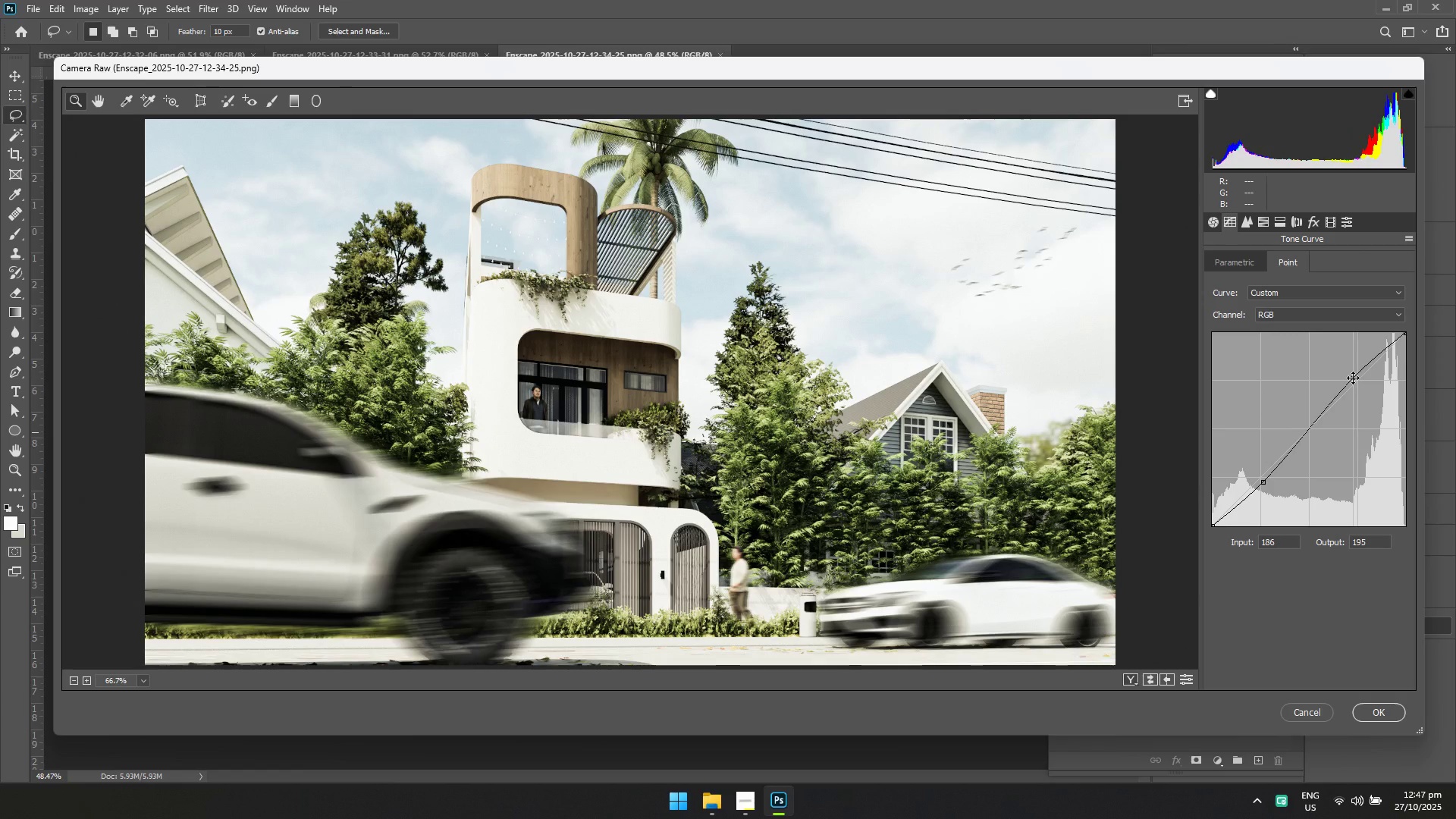 
wait(15.32)
 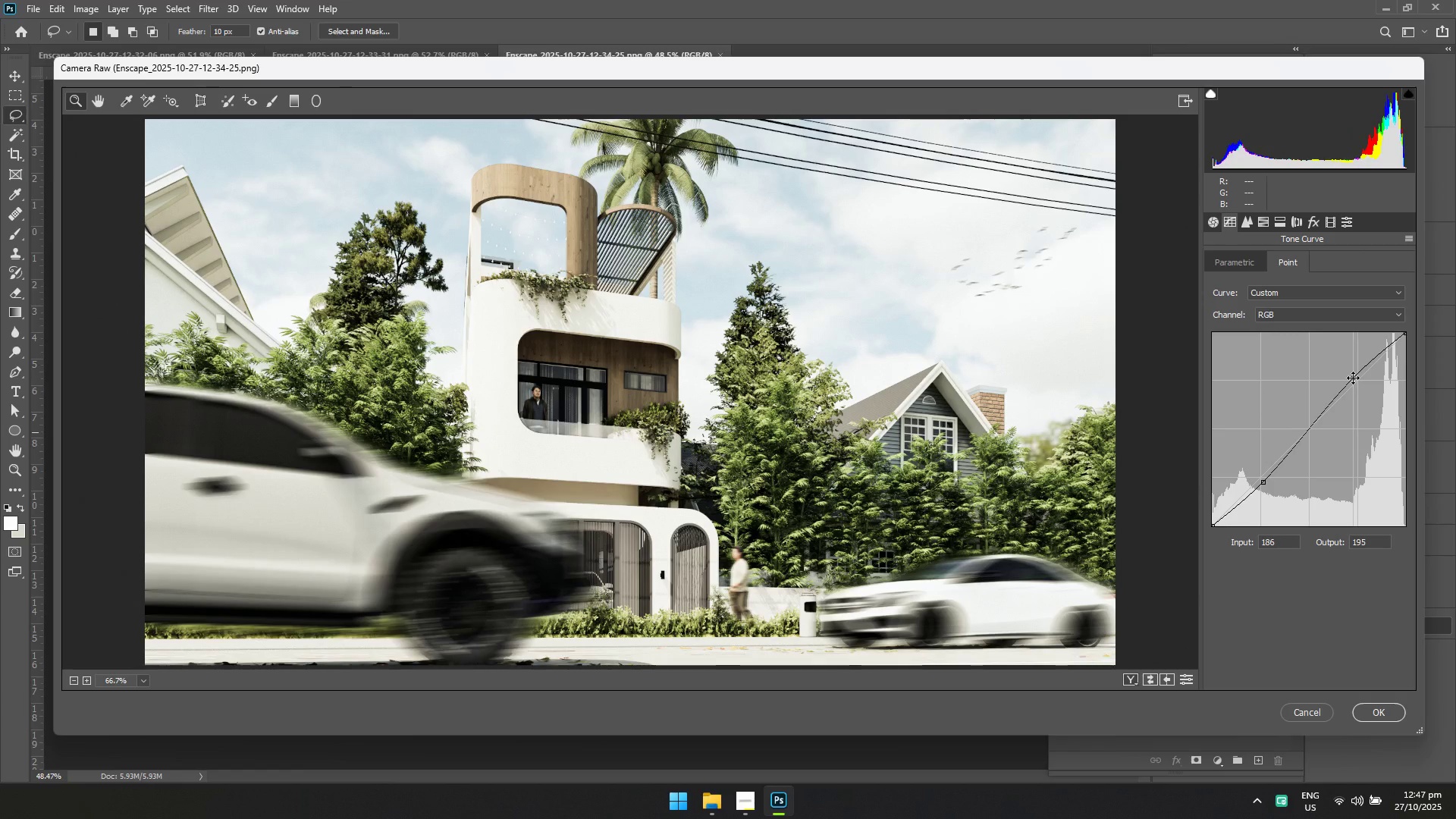 
left_click([1250, 259])
 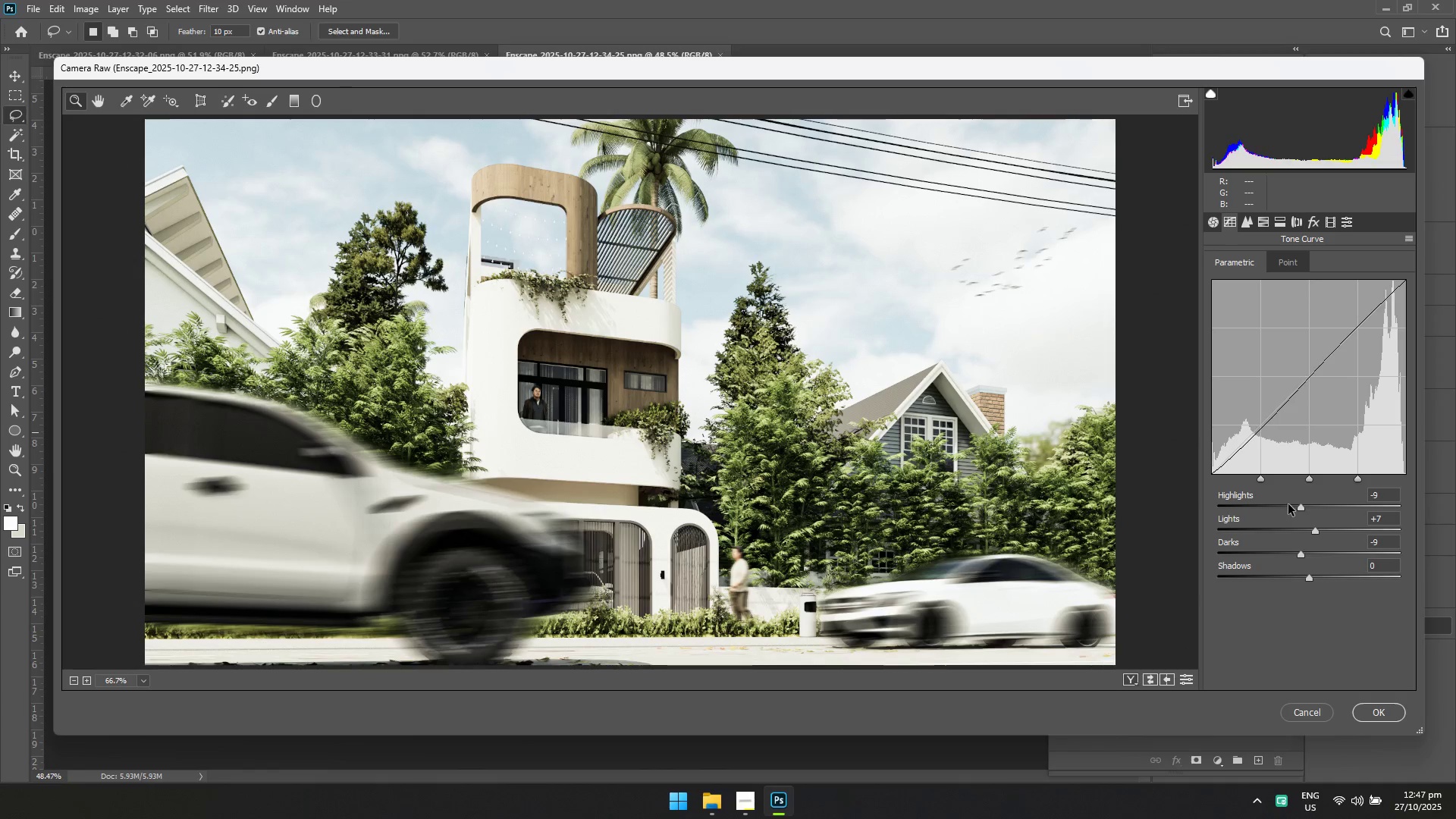 
left_click([1288, 504])
 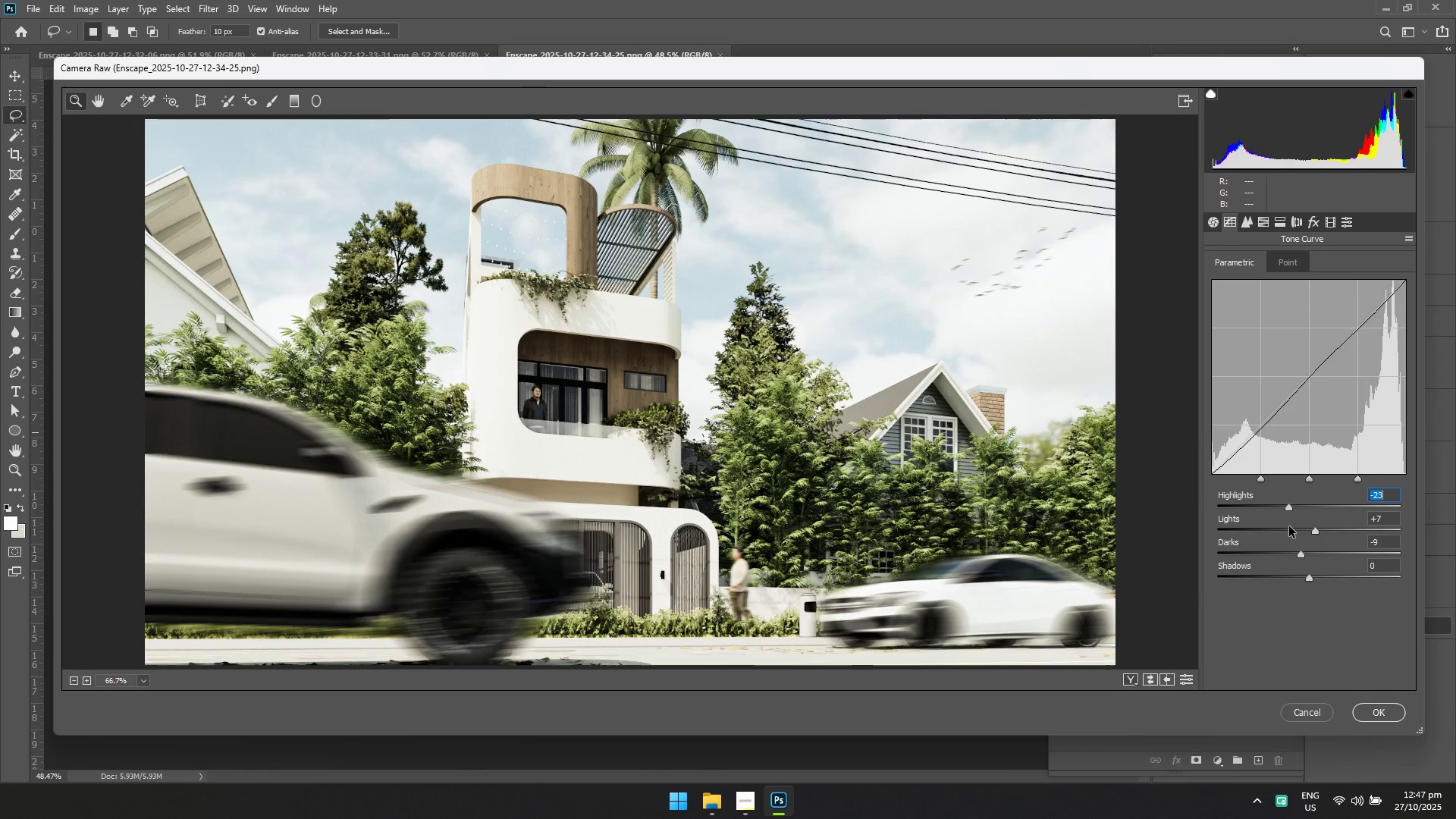 
left_click([1289, 526])
 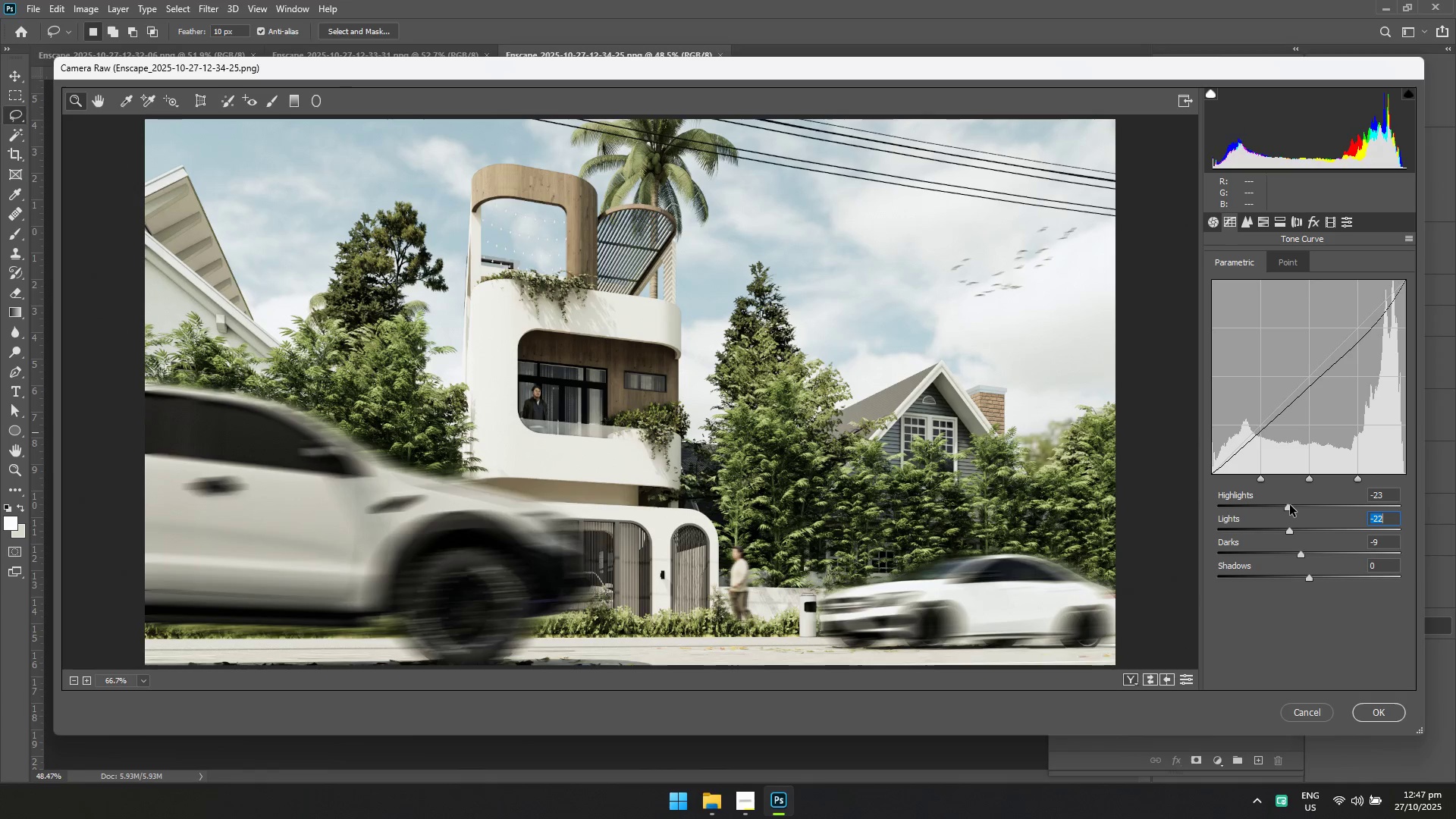 
left_click_drag(start_coordinate=[1286, 504], to_coordinate=[1291, 504])
 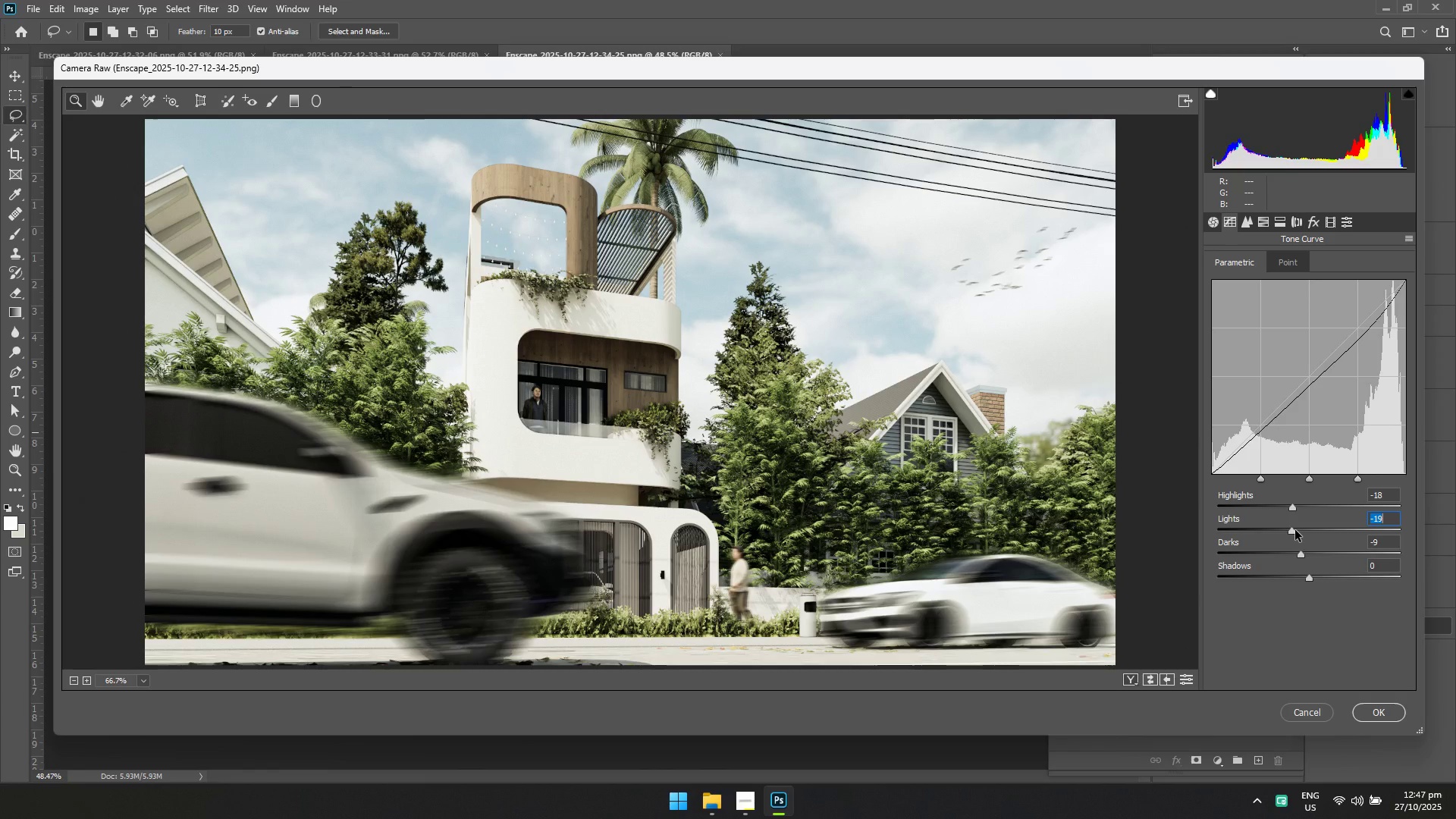 
left_click([1296, 530])
 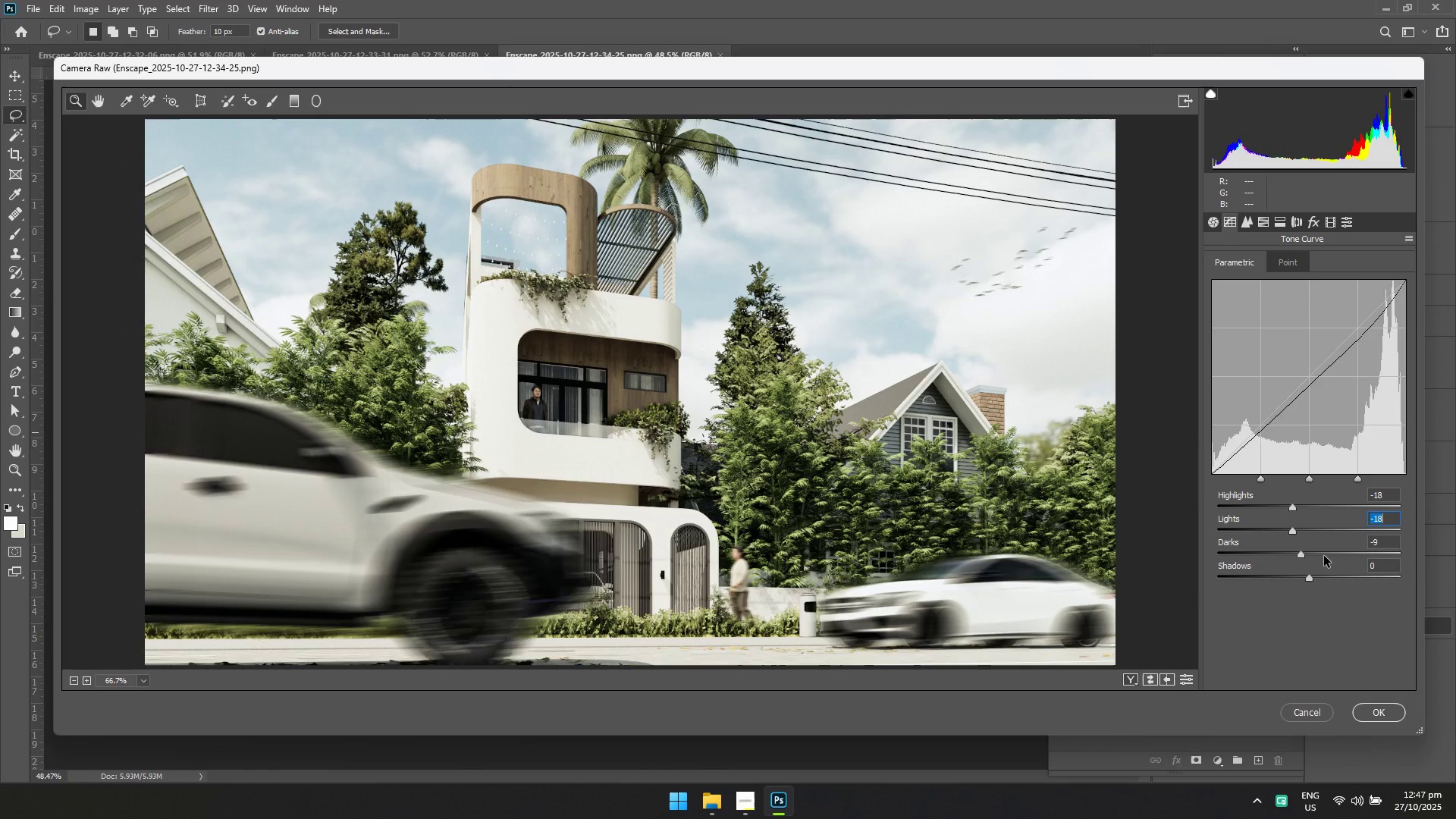 
left_click([1324, 556])
 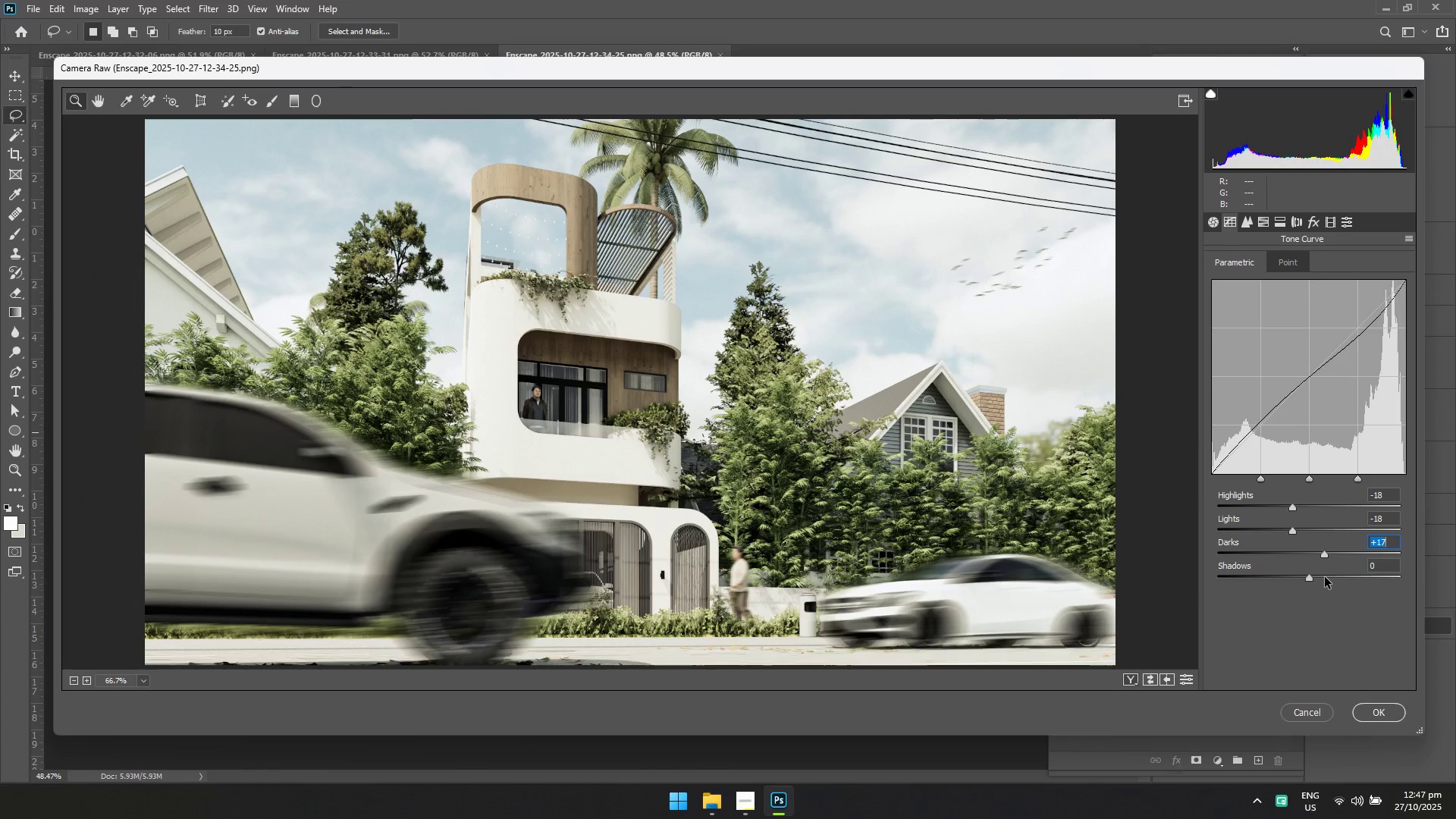 
left_click([1325, 577])
 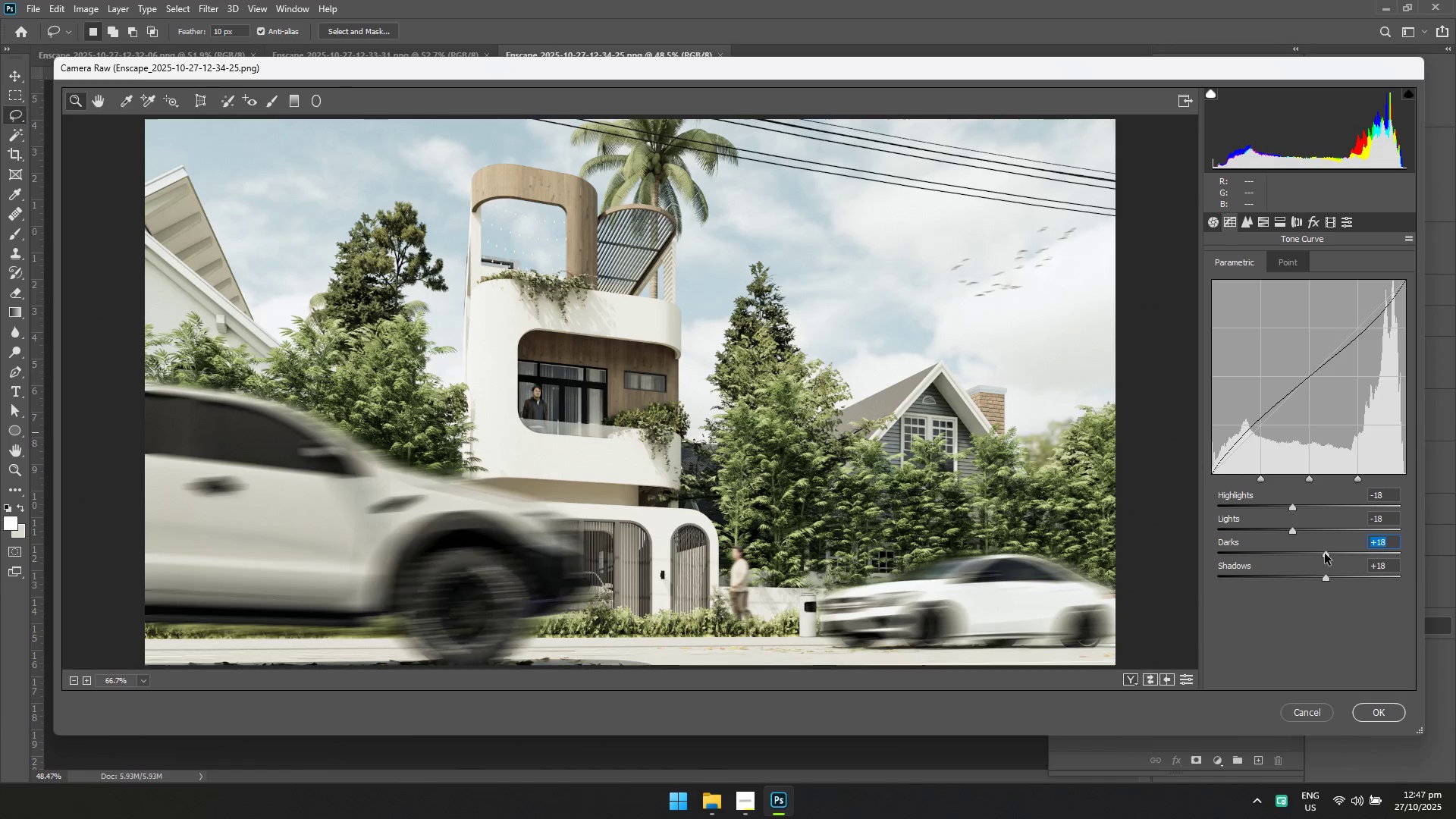 
wait(11.58)
 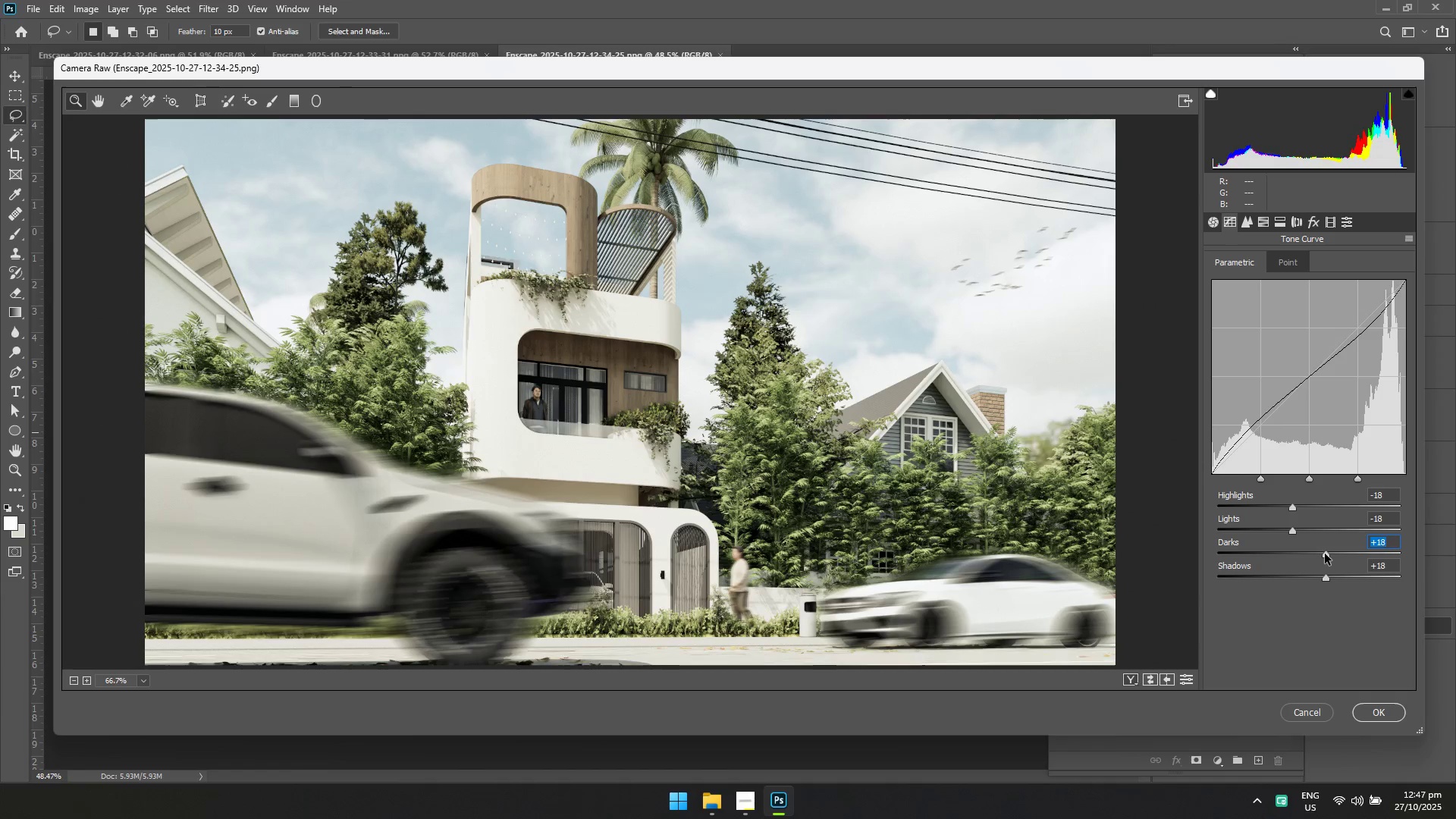 
left_click([1378, 713])
 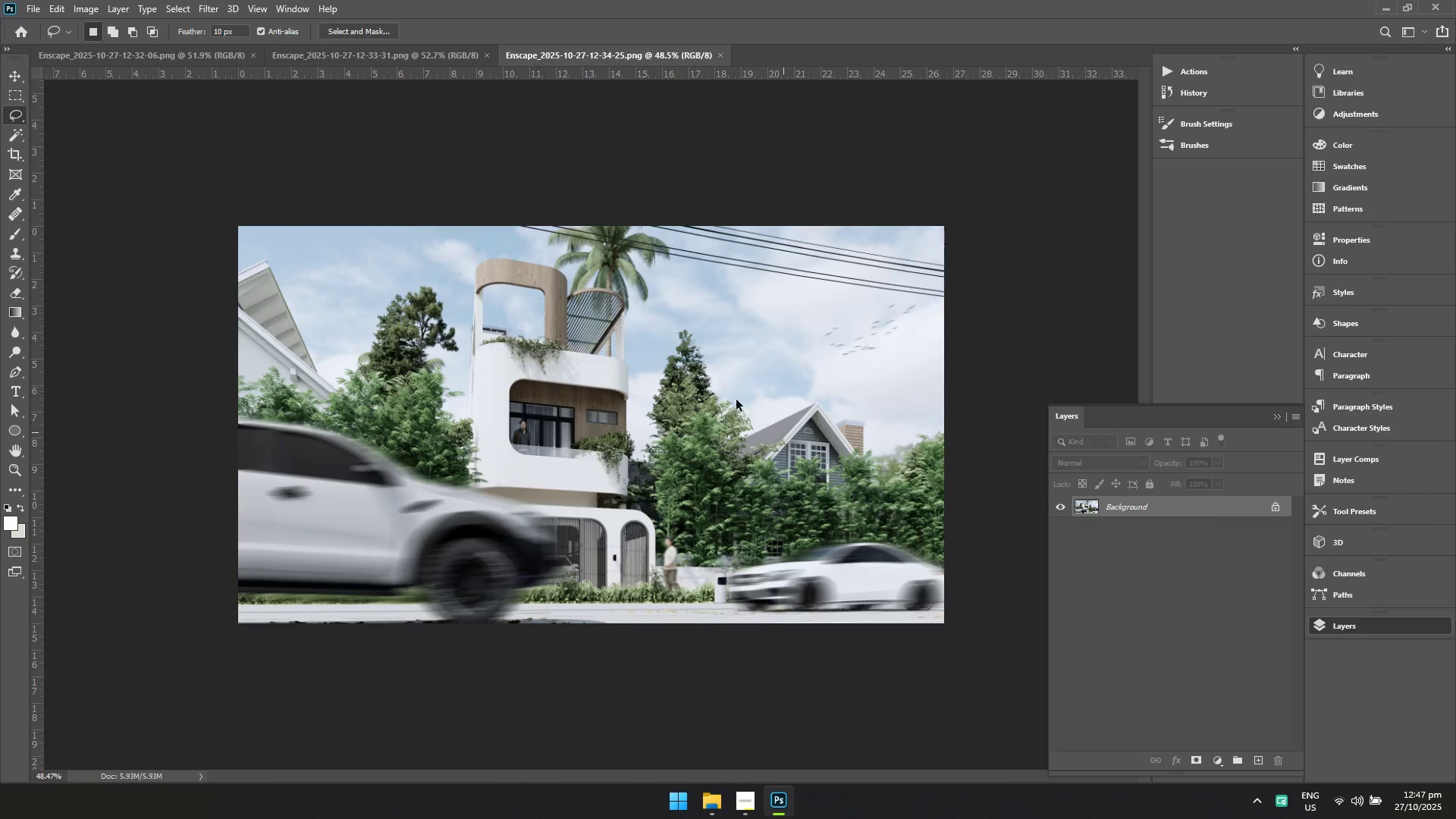 
key(Control+S)
 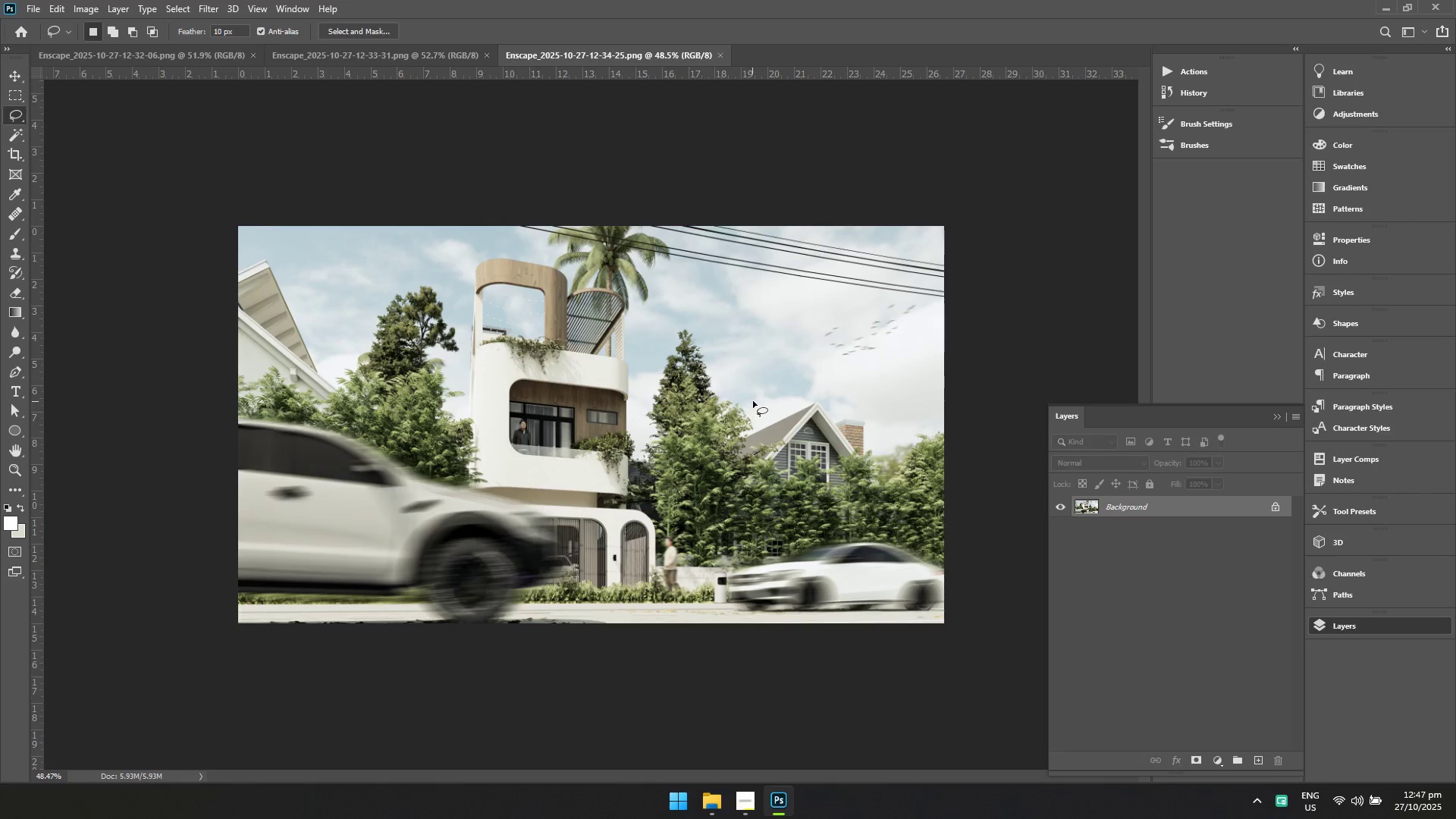 
hold_key(key=ControlLeft, duration=2.58)
 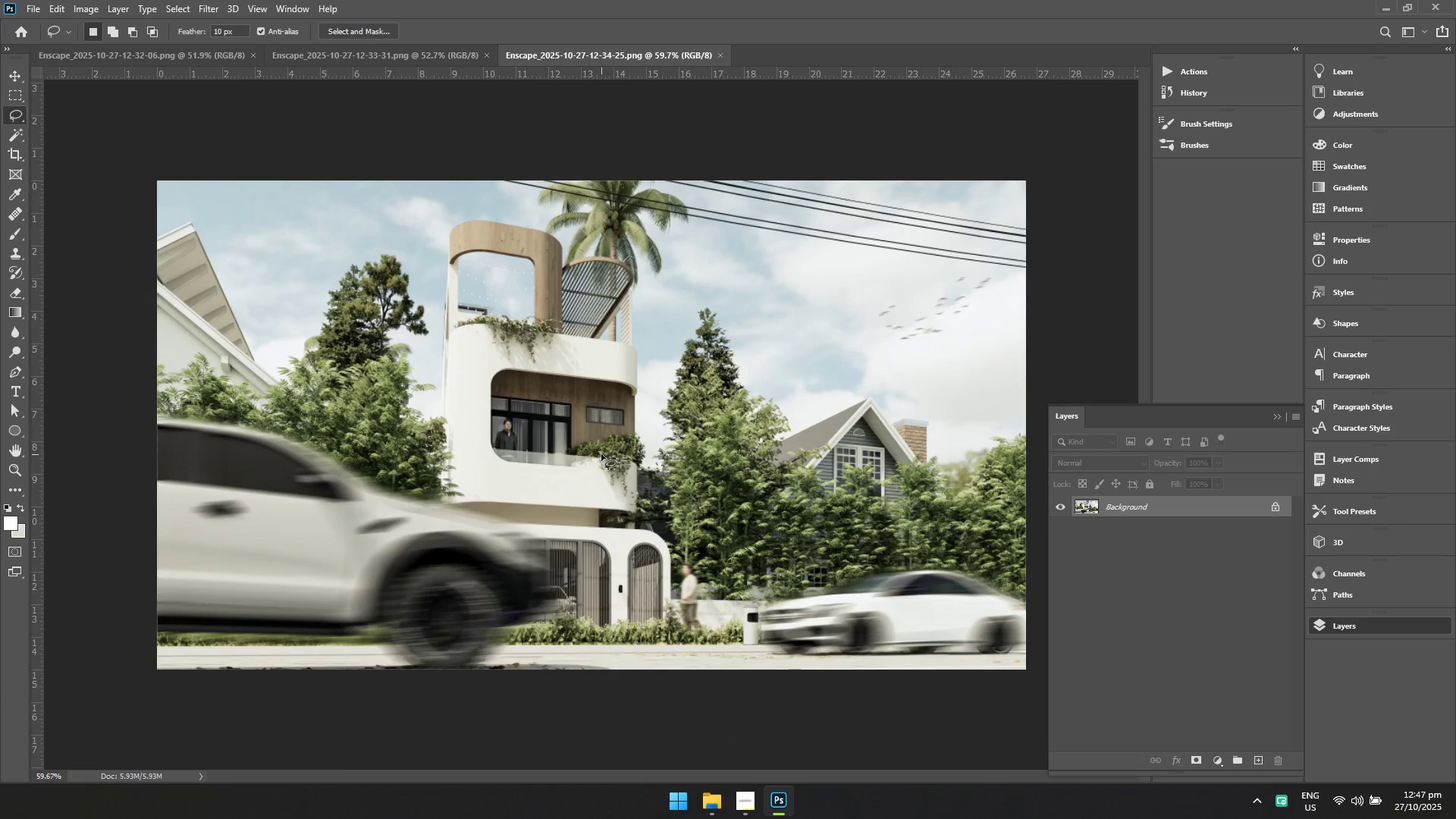 
hold_key(key=Space, duration=1.52)
 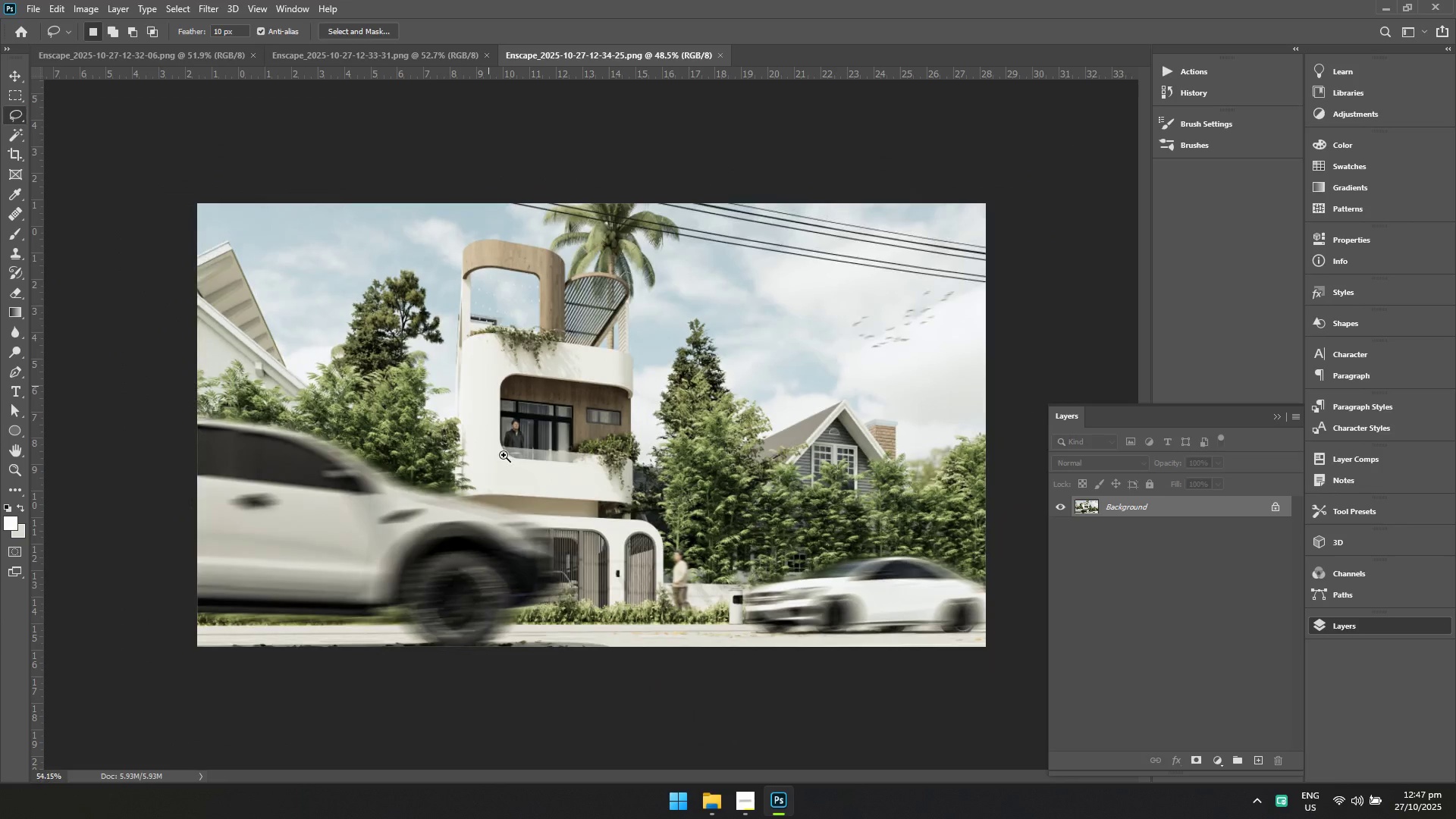 
left_click_drag(start_coordinate=[488, 386], to_coordinate=[509, 460])
 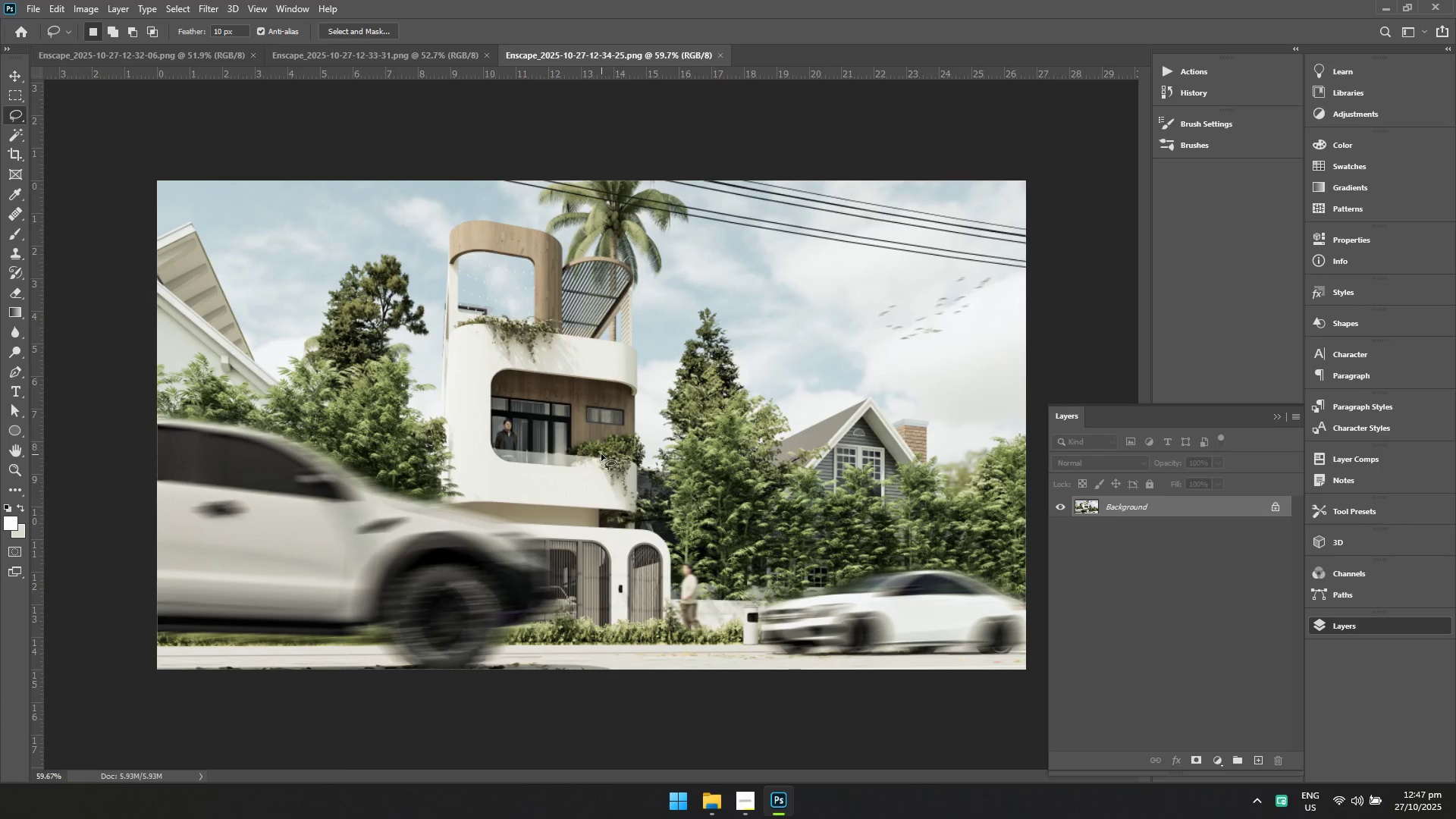 
hold_key(key=Space, duration=1.02)
 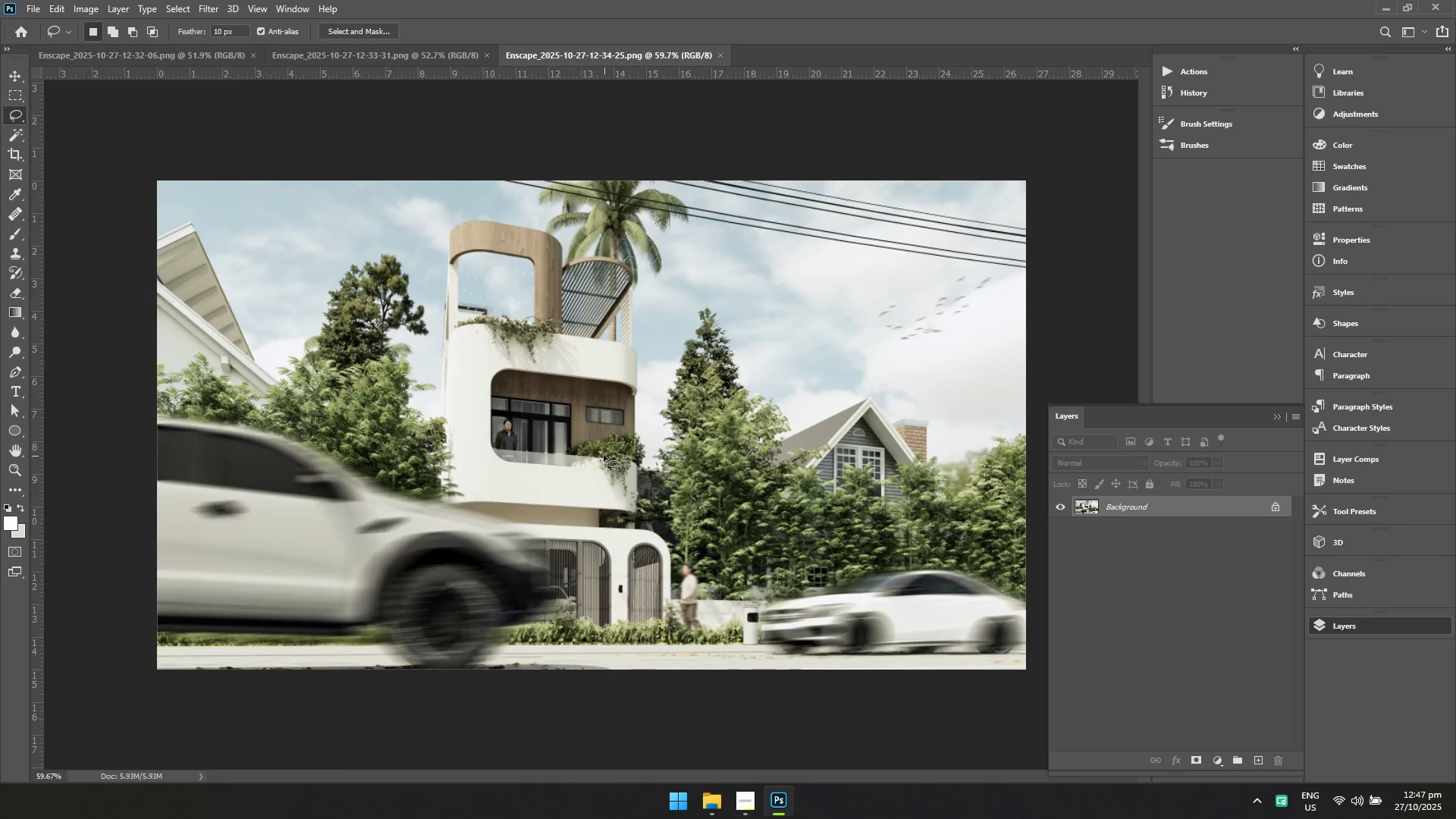 
key(Control+S)
 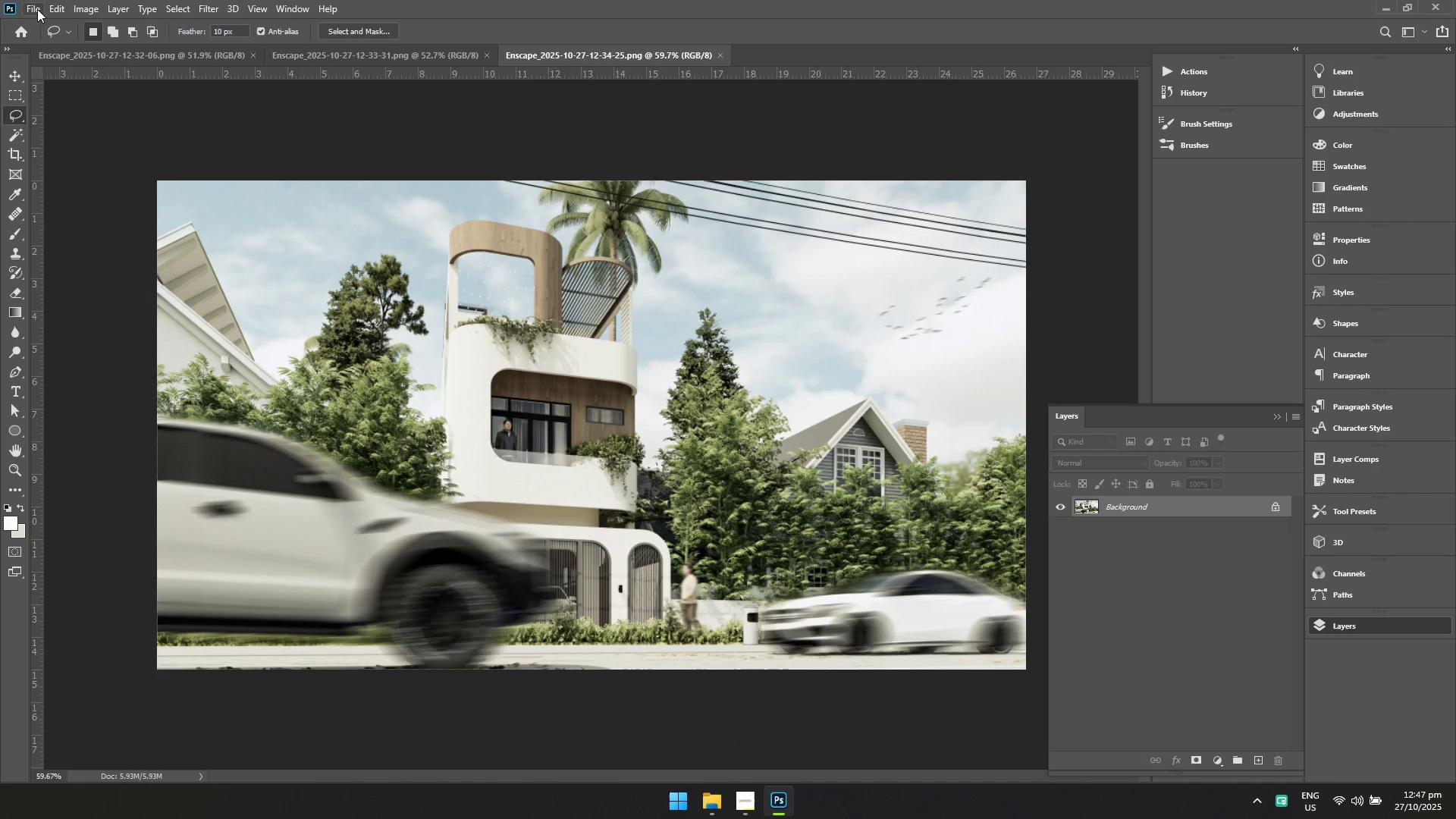 
left_click([433, 57])
 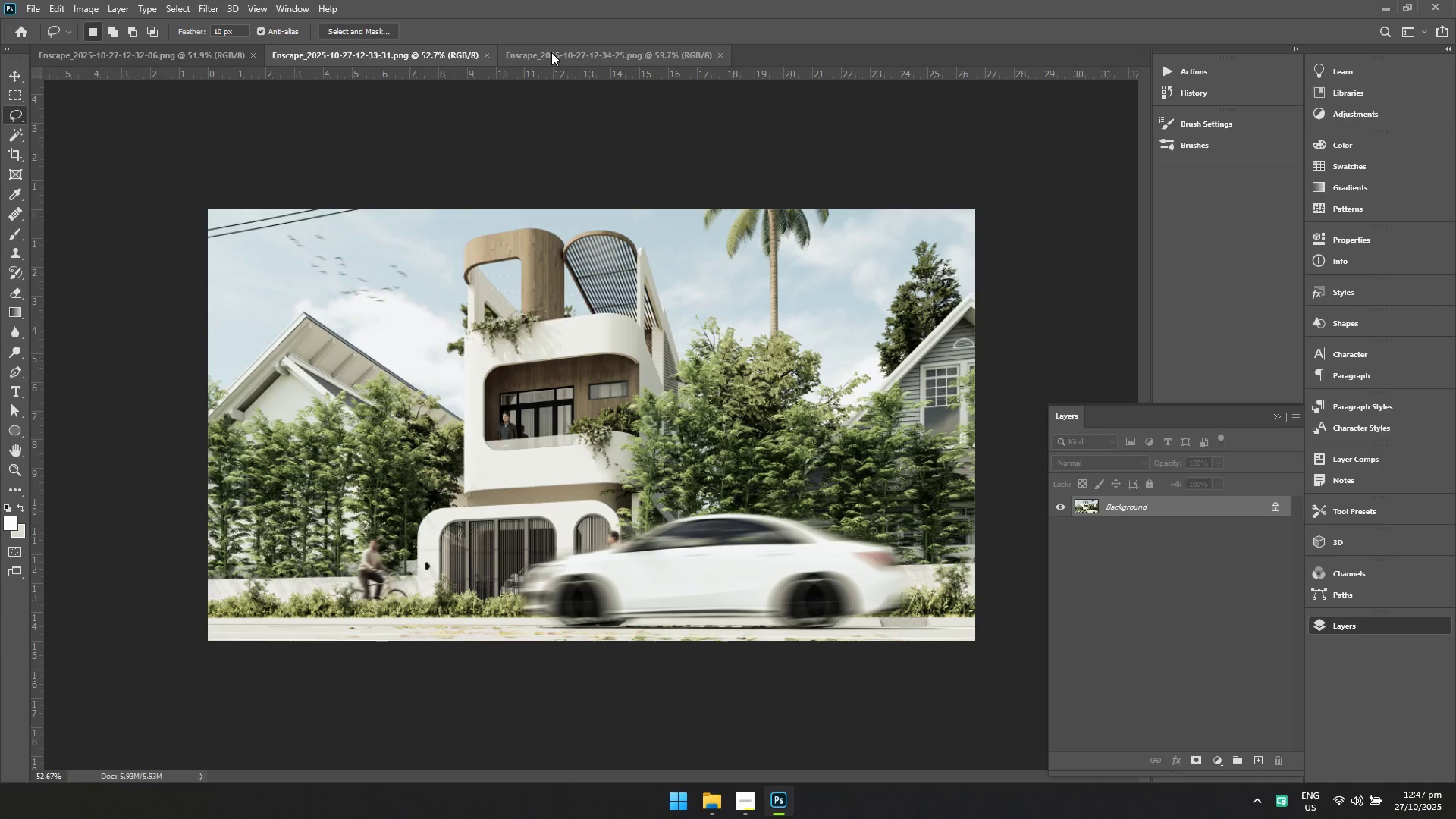 
double_click([551, 52])
 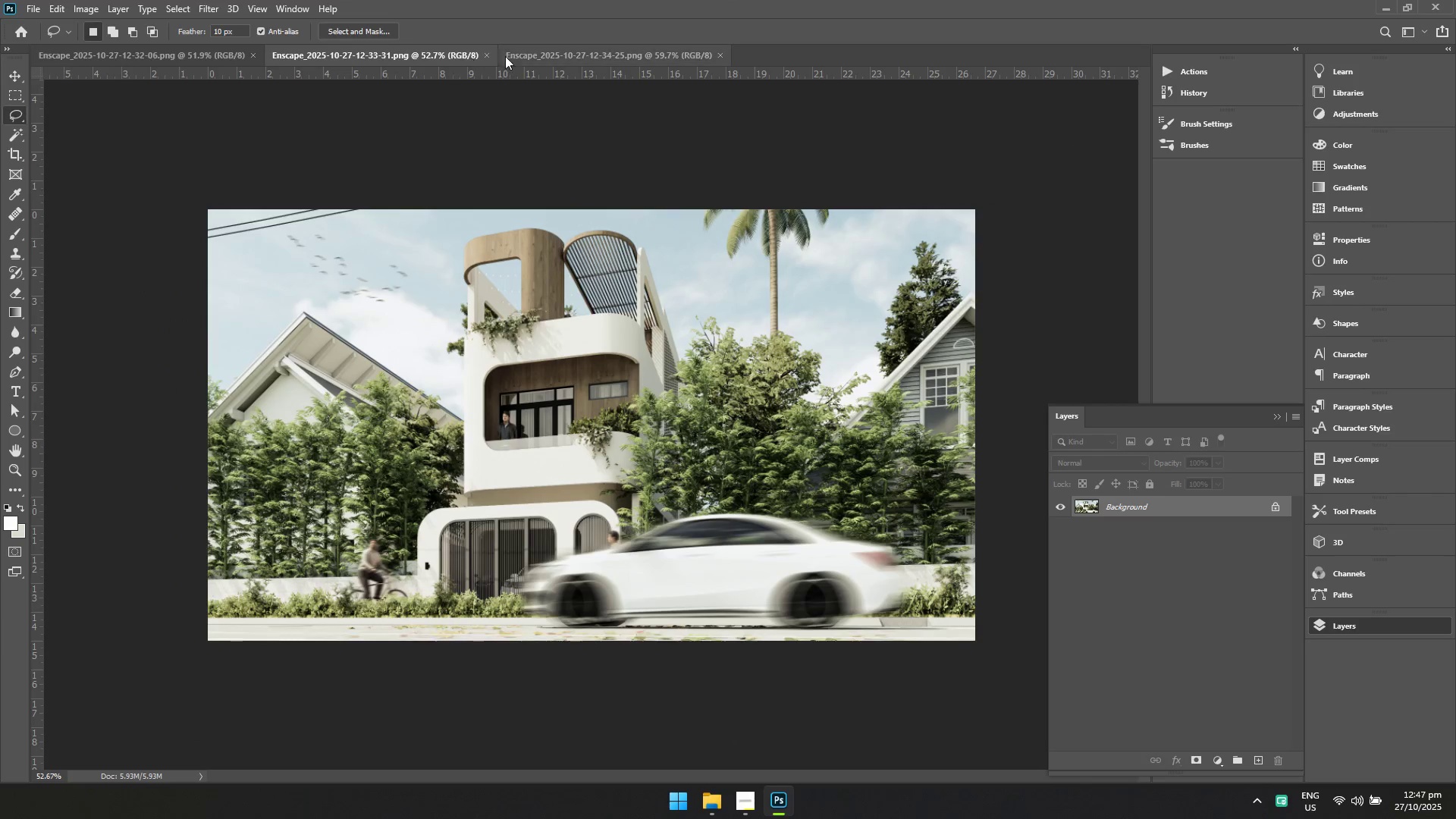 
double_click([551, 55])
 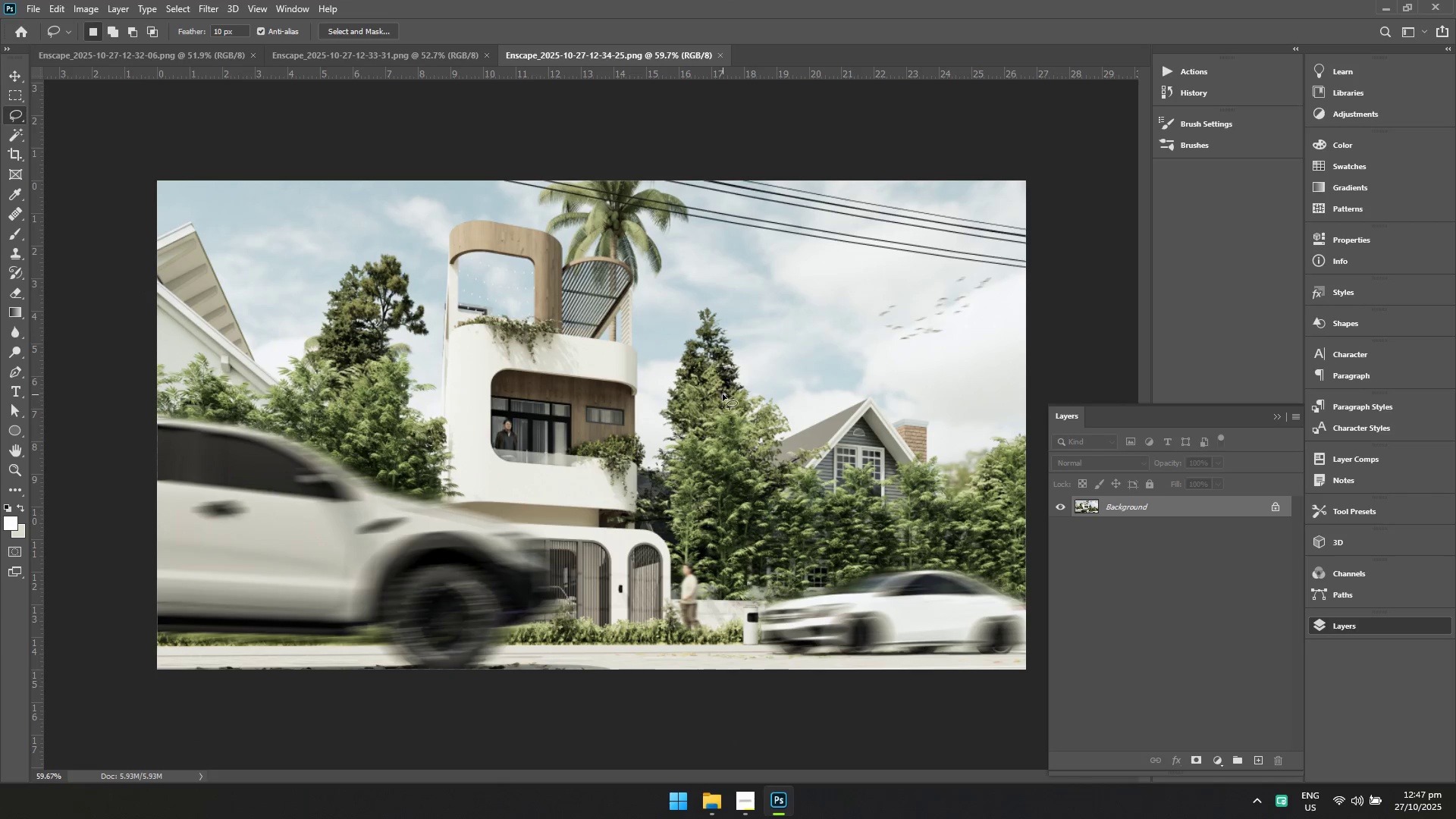 
key(Control+S)
 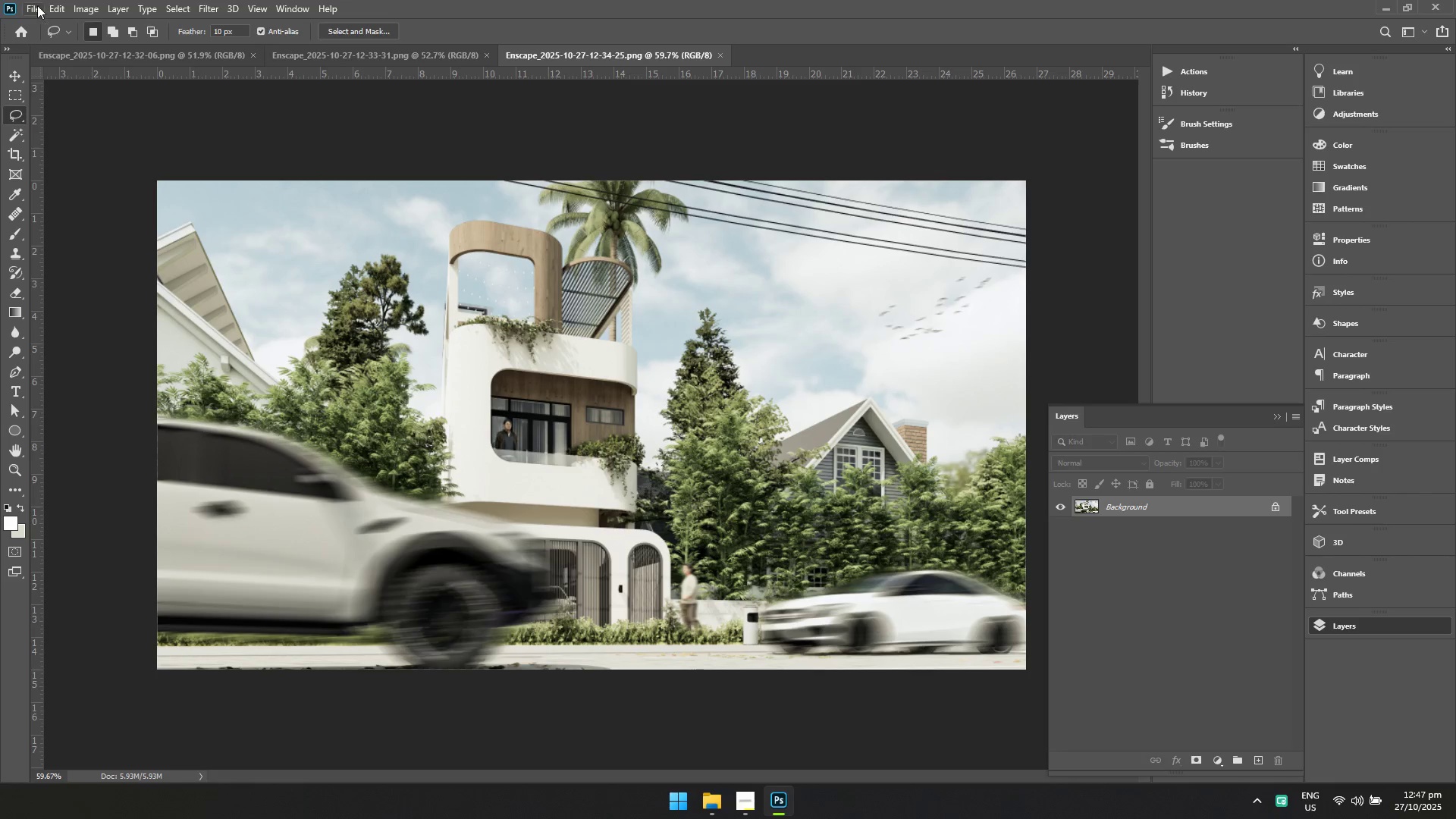 
double_click([49, 38])
 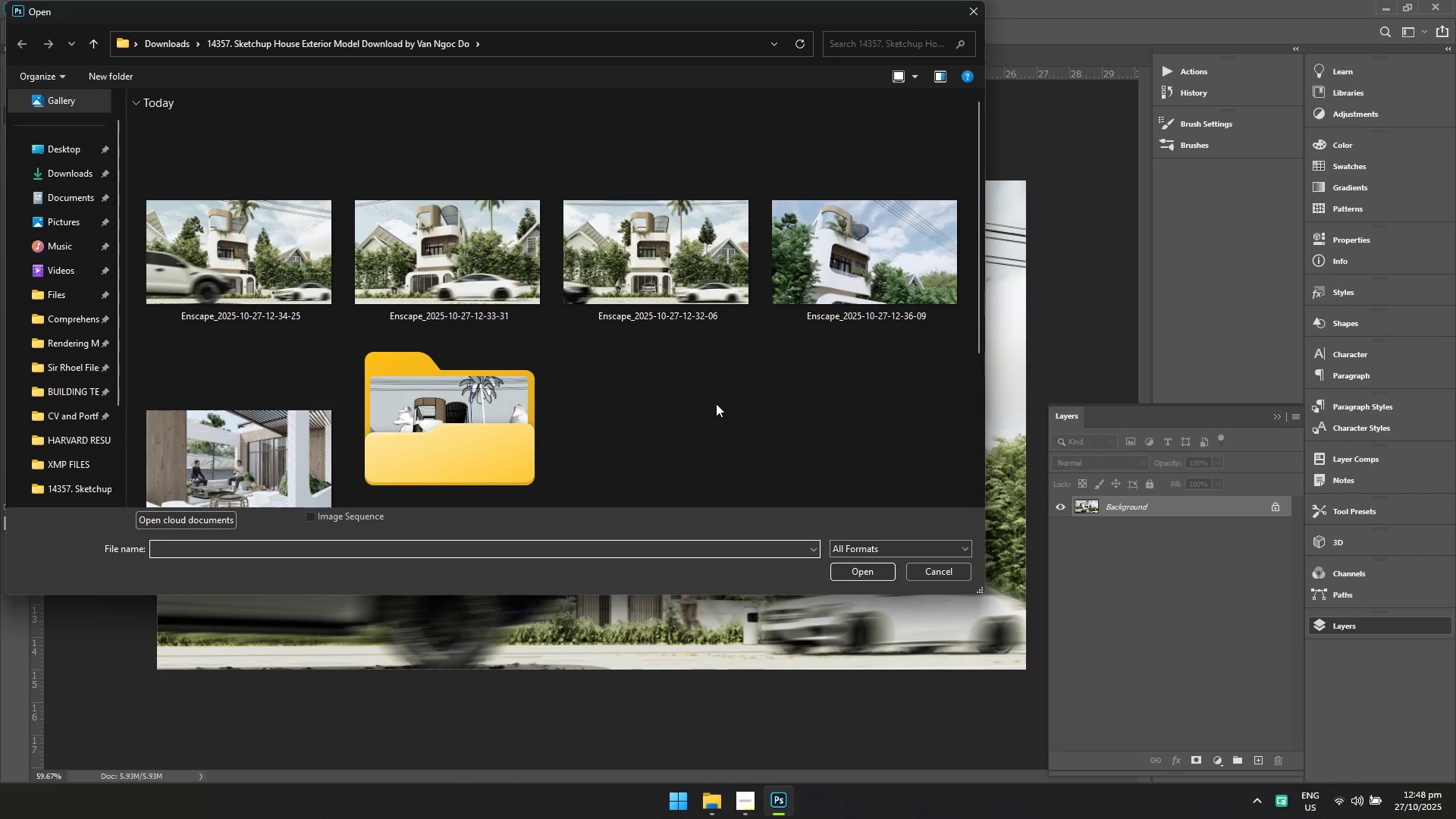 
left_click([890, 234])
 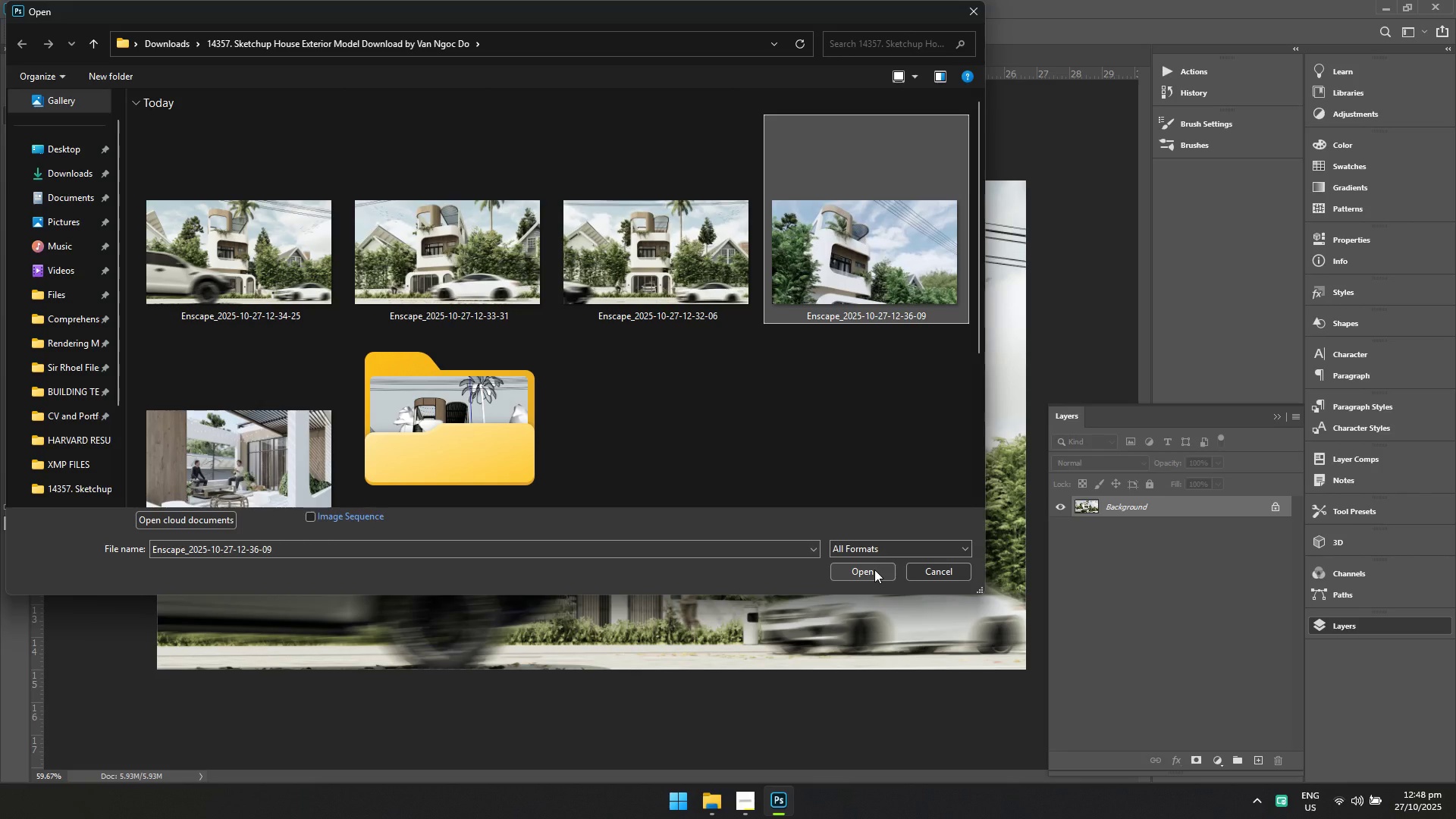 
left_click([874, 570])
 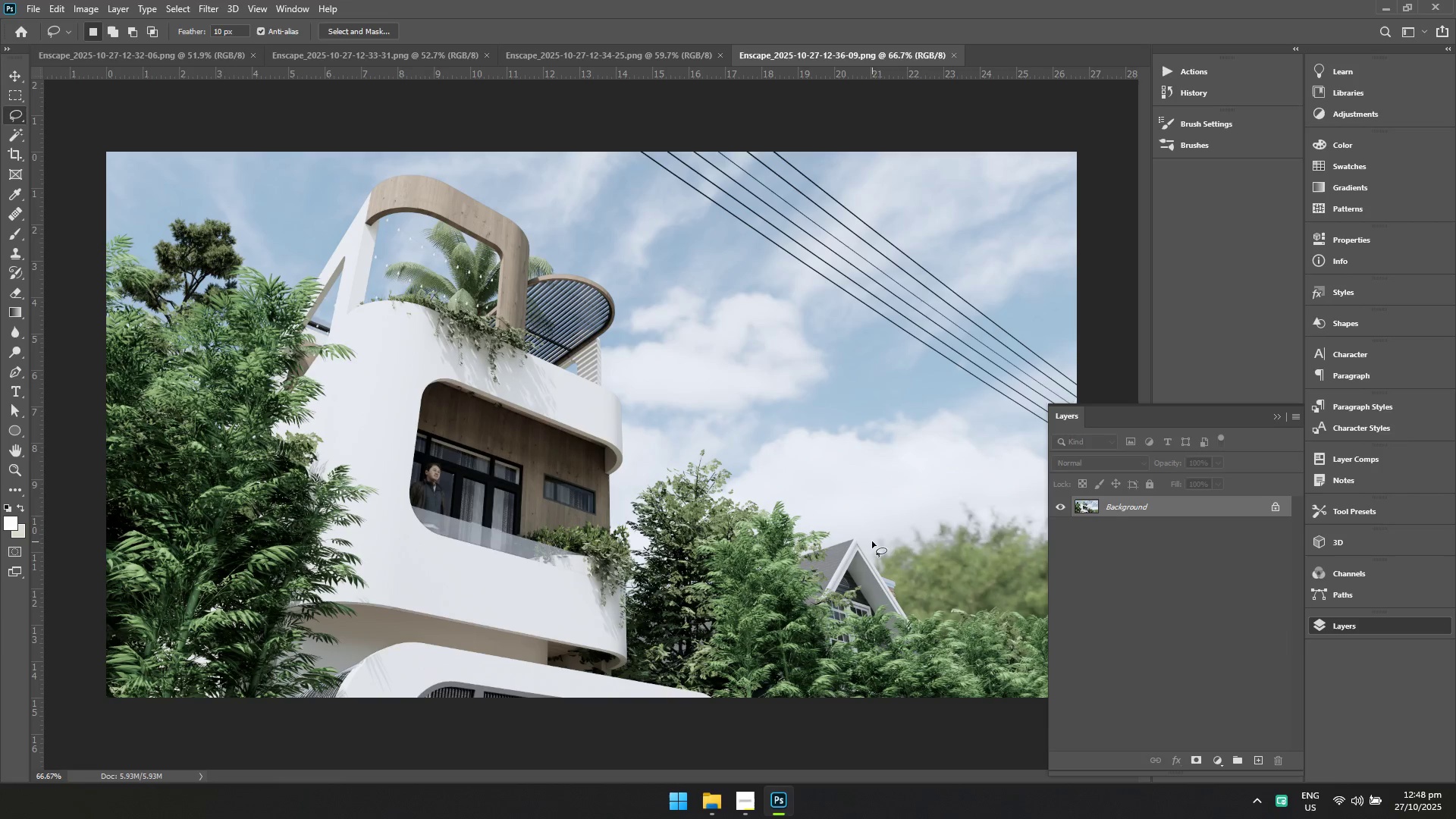 
hold_key(key=ShiftLeft, duration=1.5)
 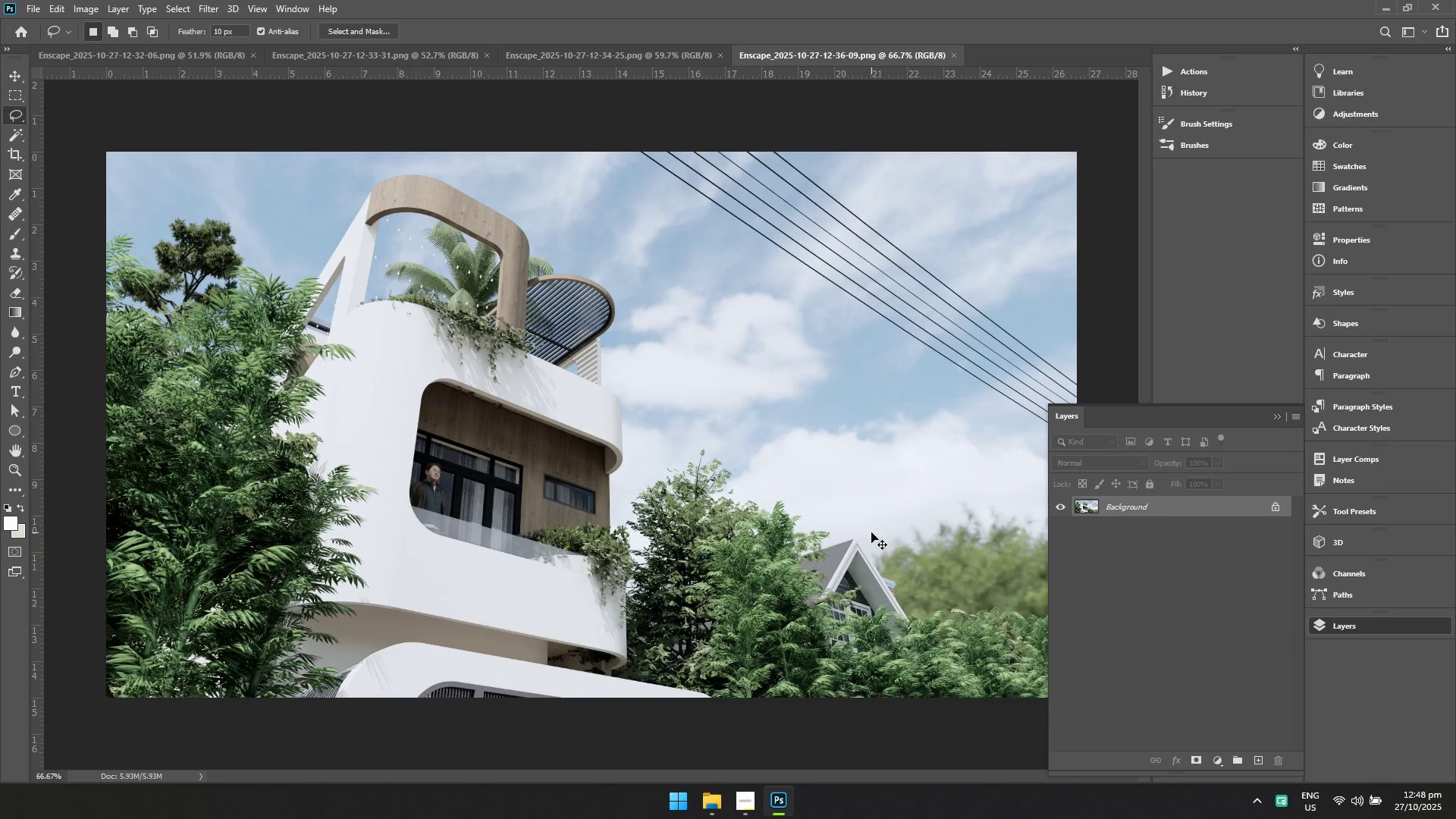 
hold_key(key=ShiftLeft, duration=0.46)
 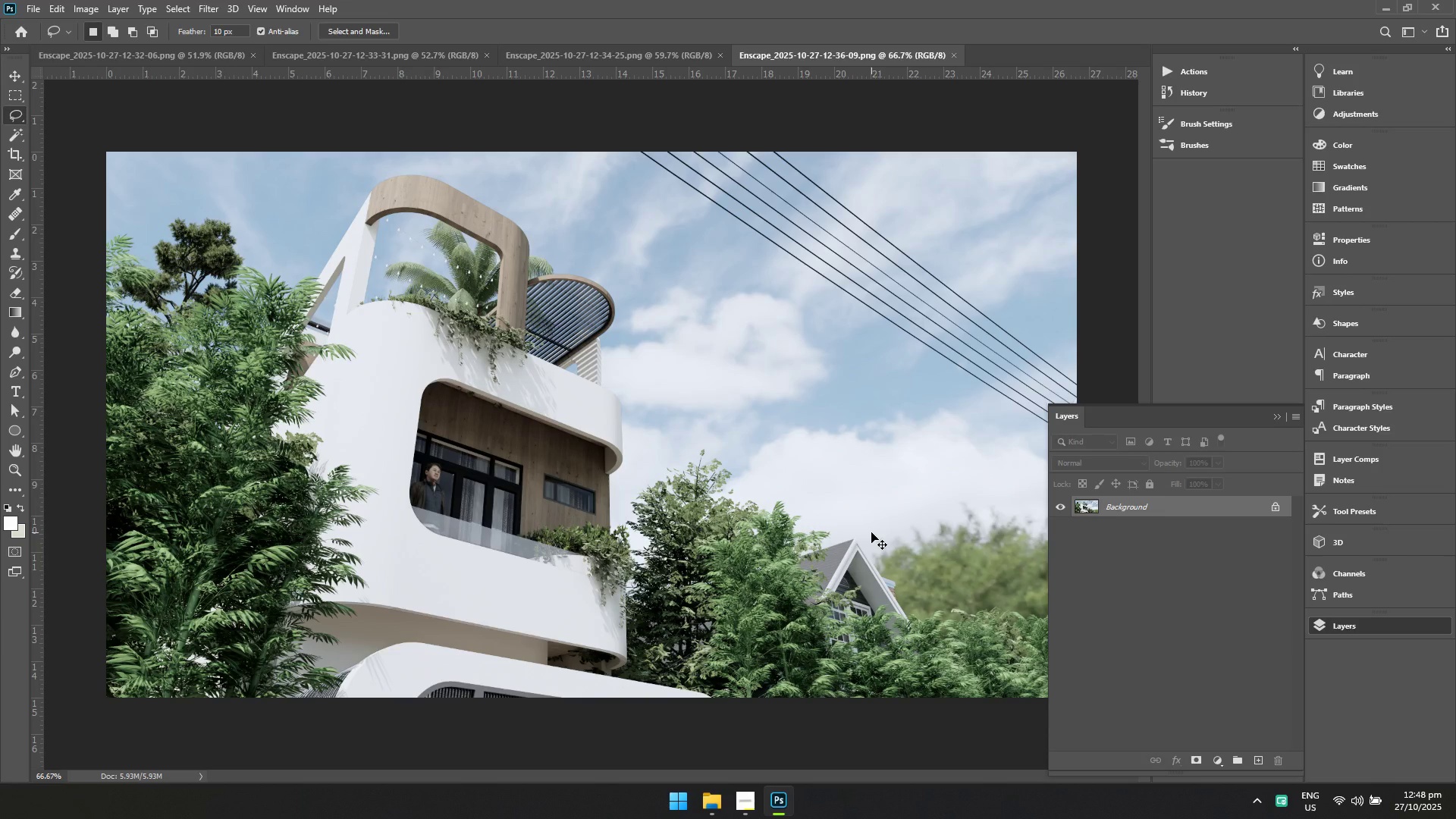 
key(Control+J)
 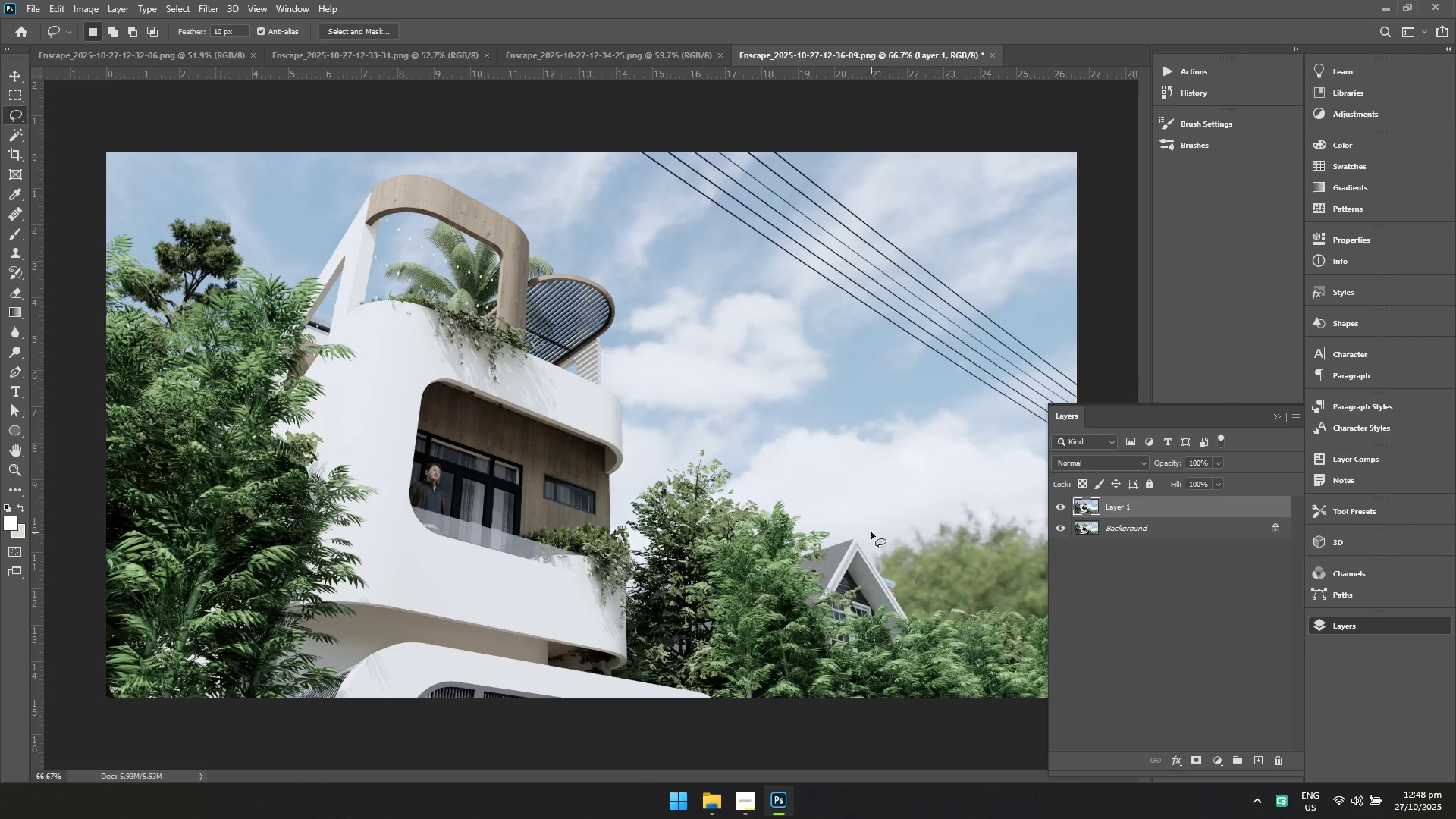 
key(Alt+AltLeft)
 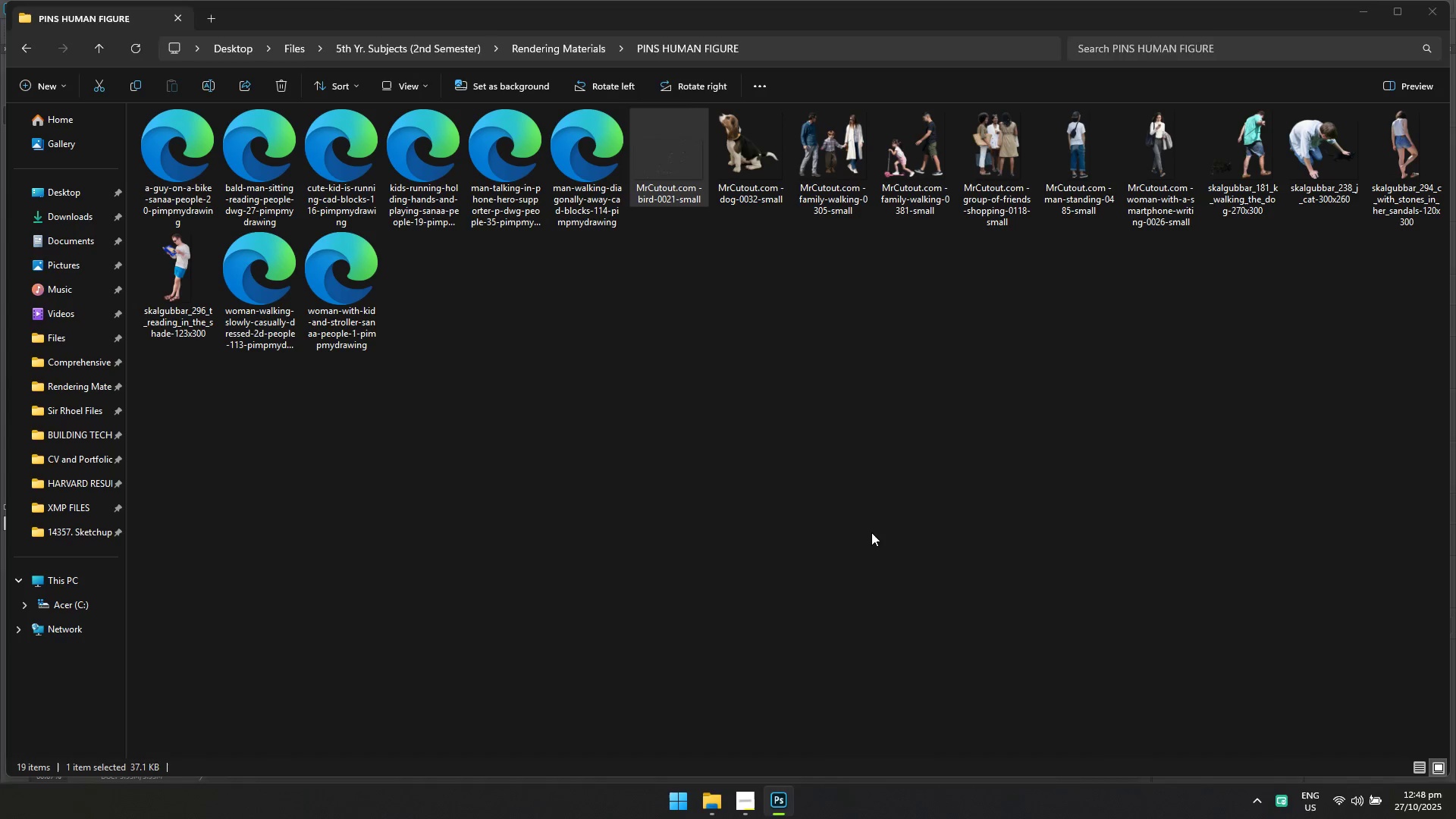 
key(Alt+Tab)
 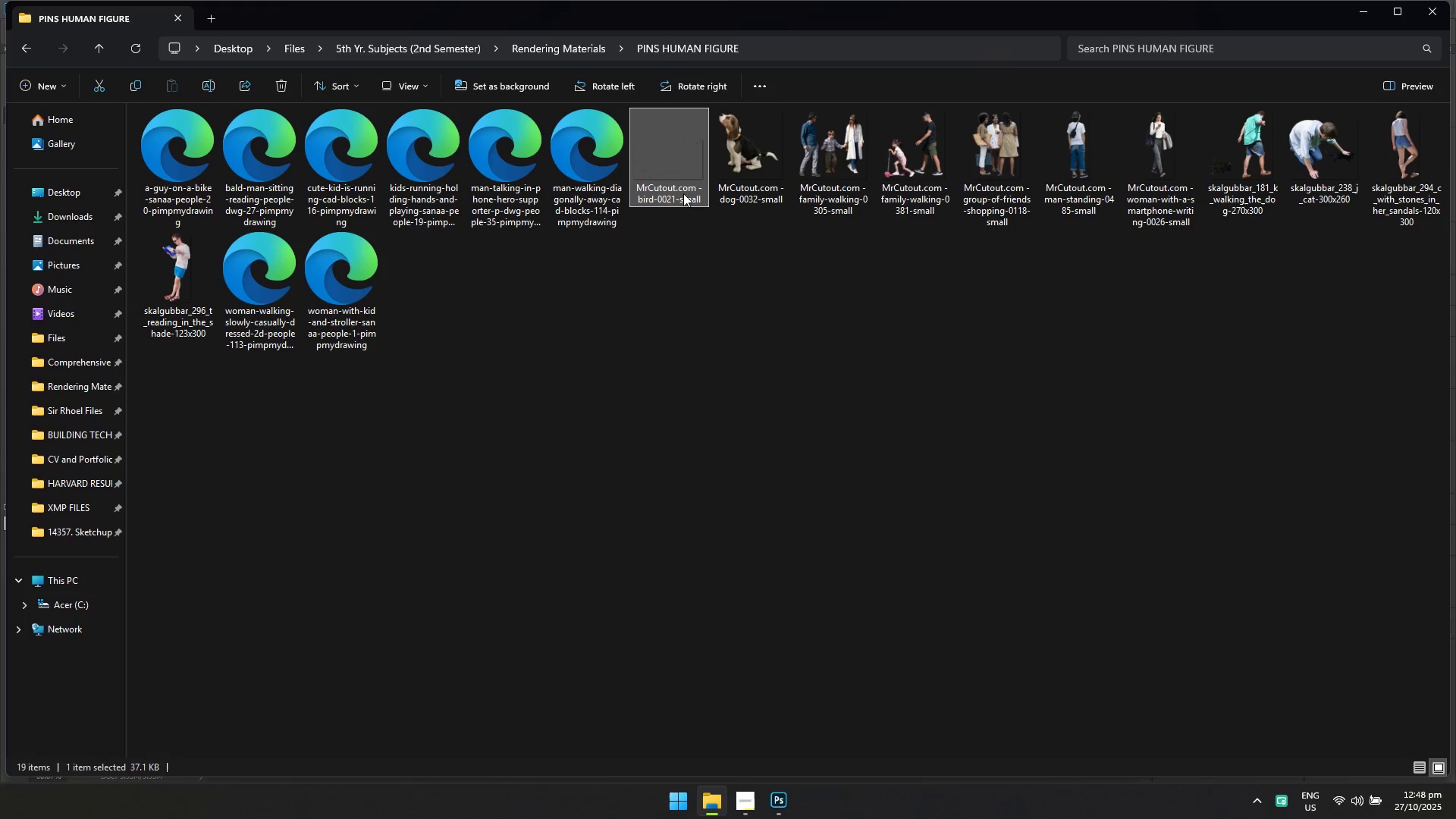 
left_click_drag(start_coordinate=[657, 165], to_coordinate=[773, 451])
 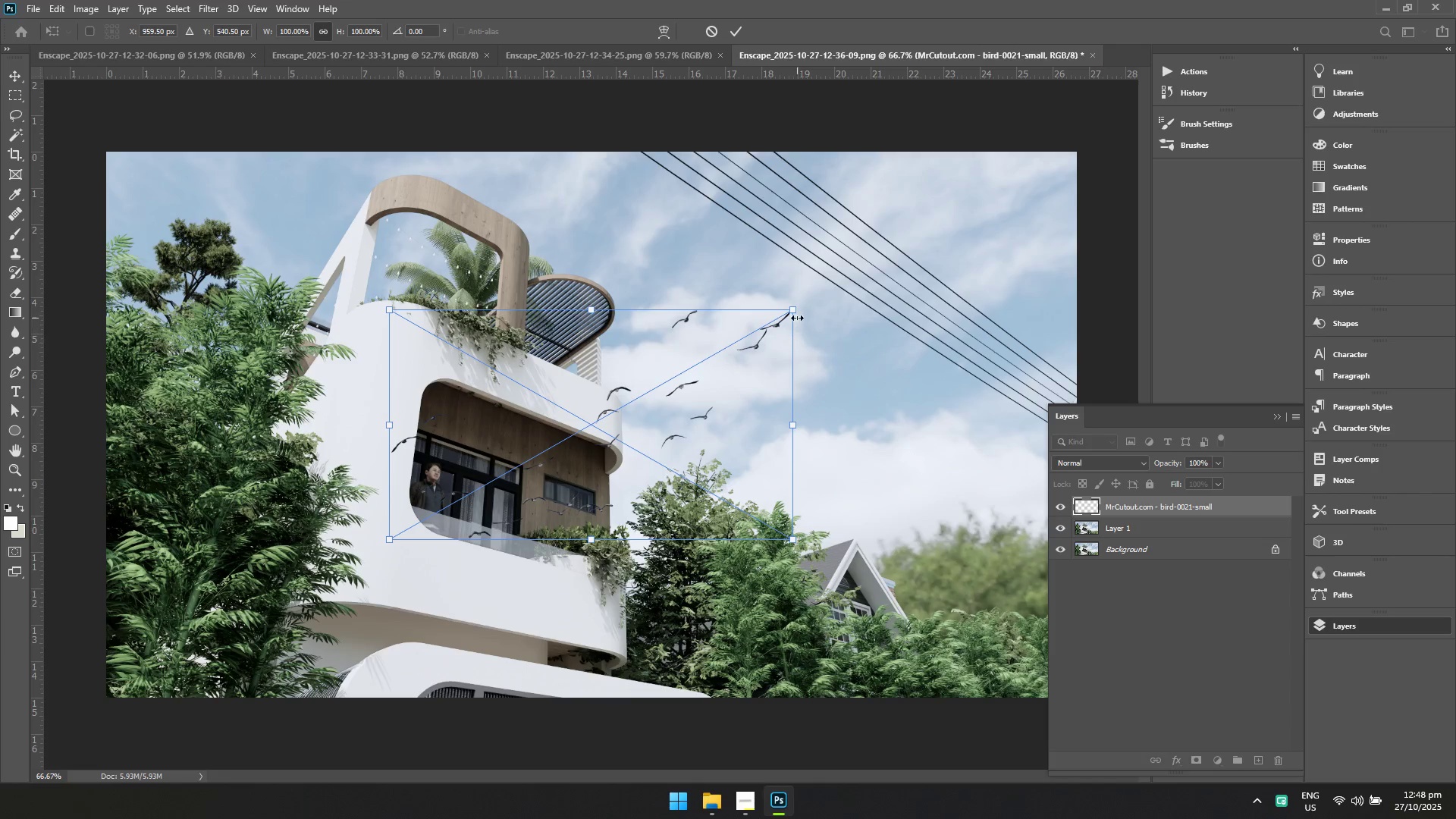 
left_click_drag(start_coordinate=[793, 312], to_coordinate=[570, 501])
 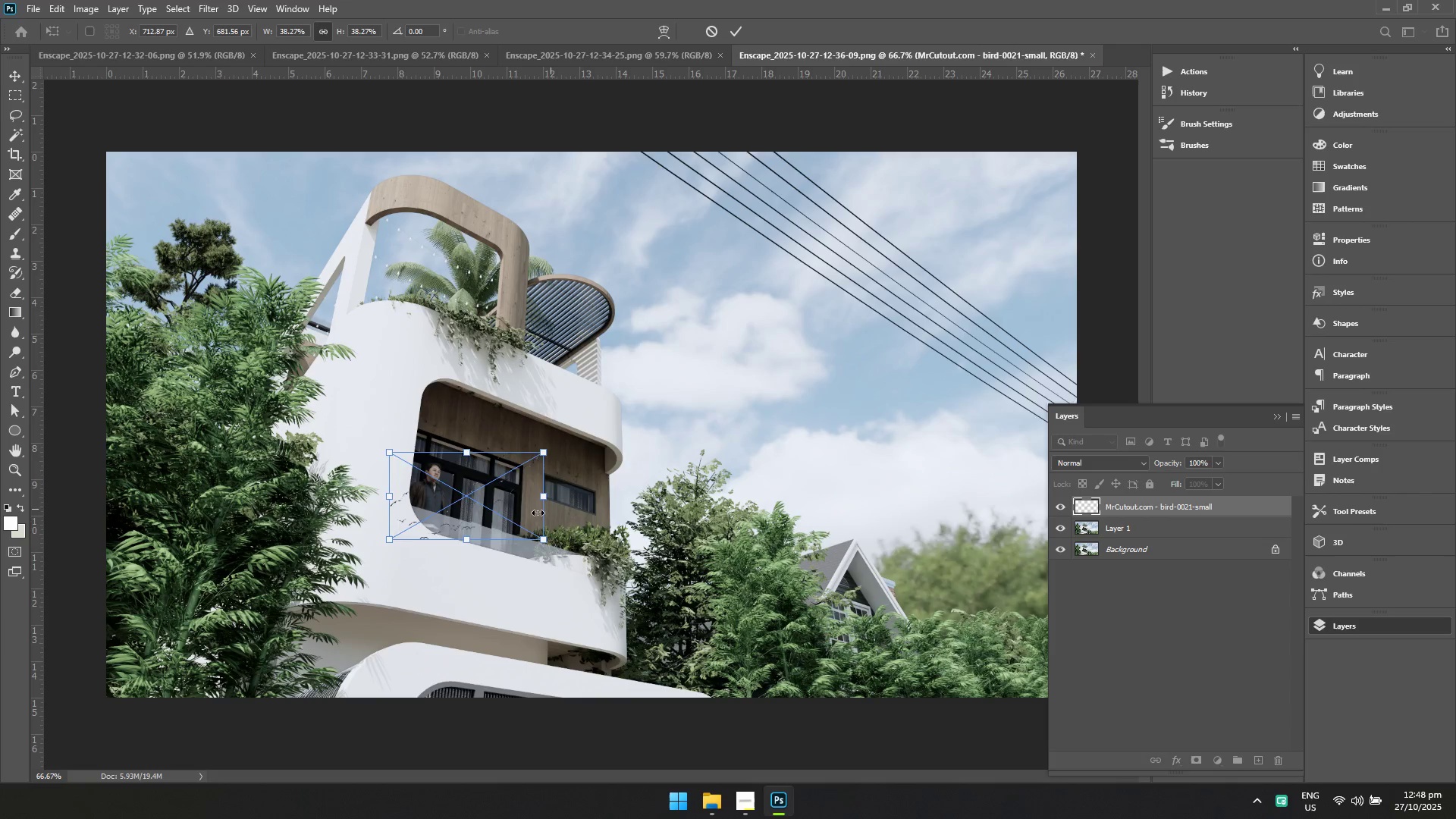 
left_click_drag(start_coordinate=[510, 518], to_coordinate=[879, 435])
 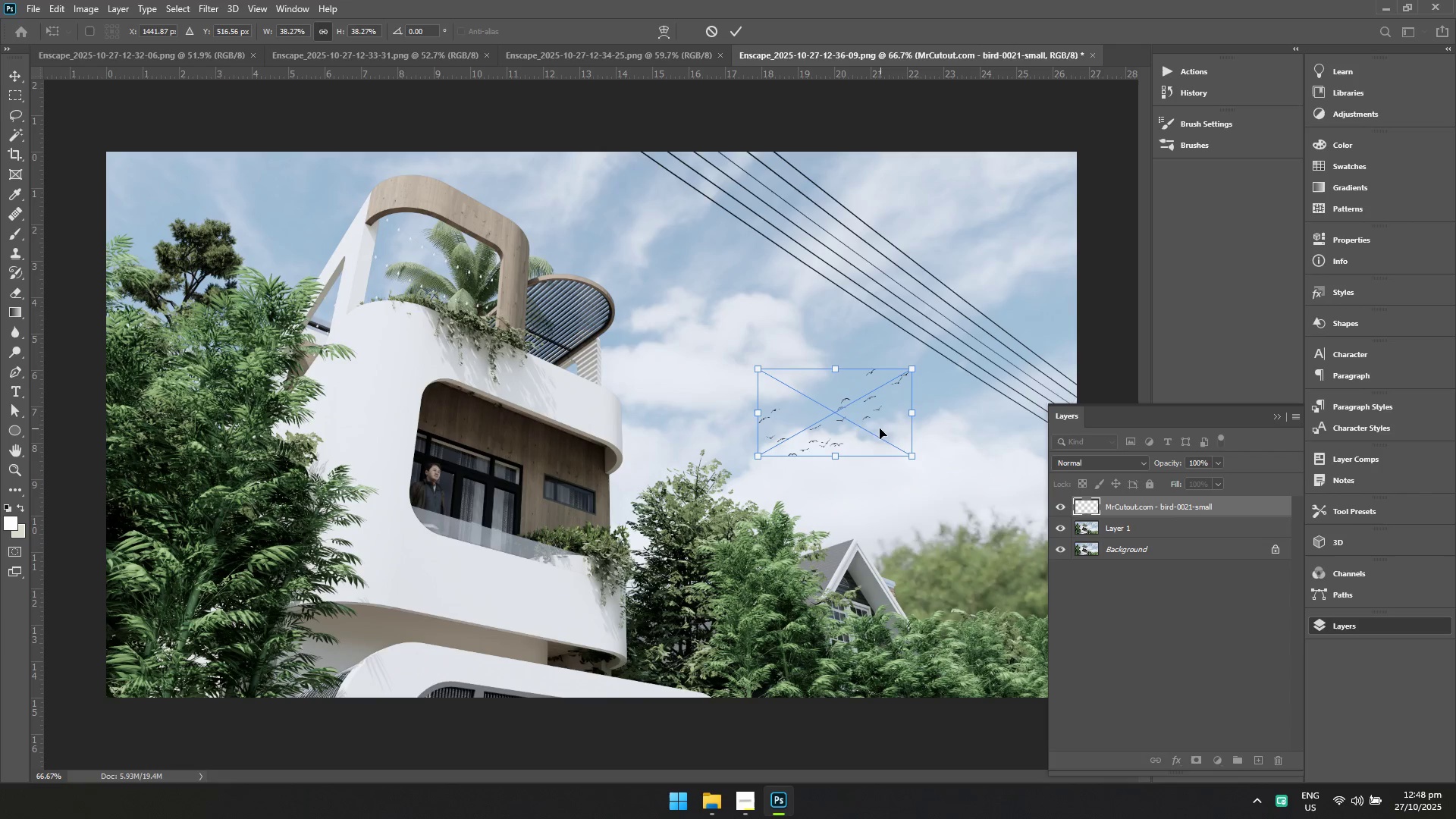 
right_click([858, 422])
 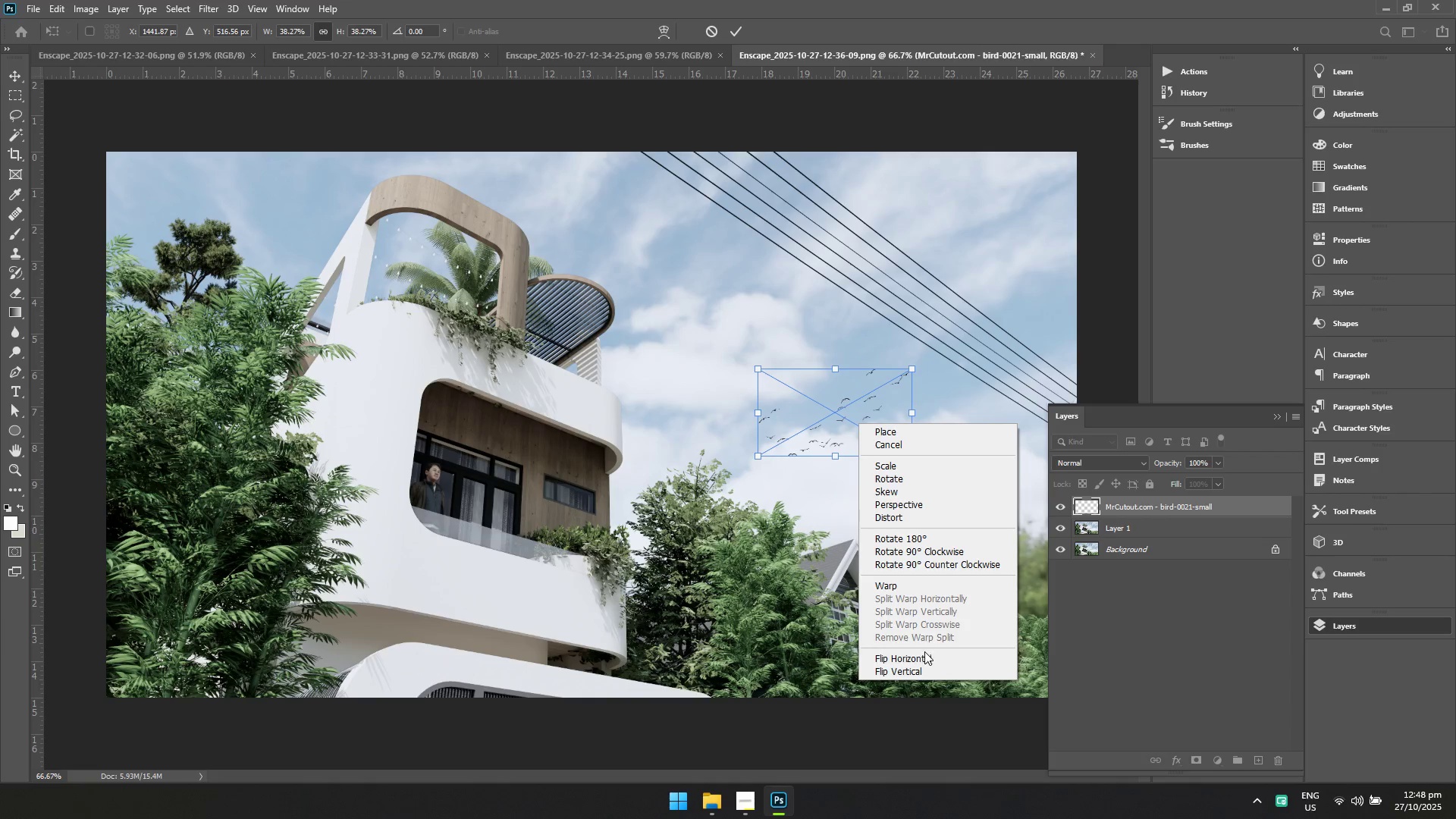 
double_click([924, 655])
 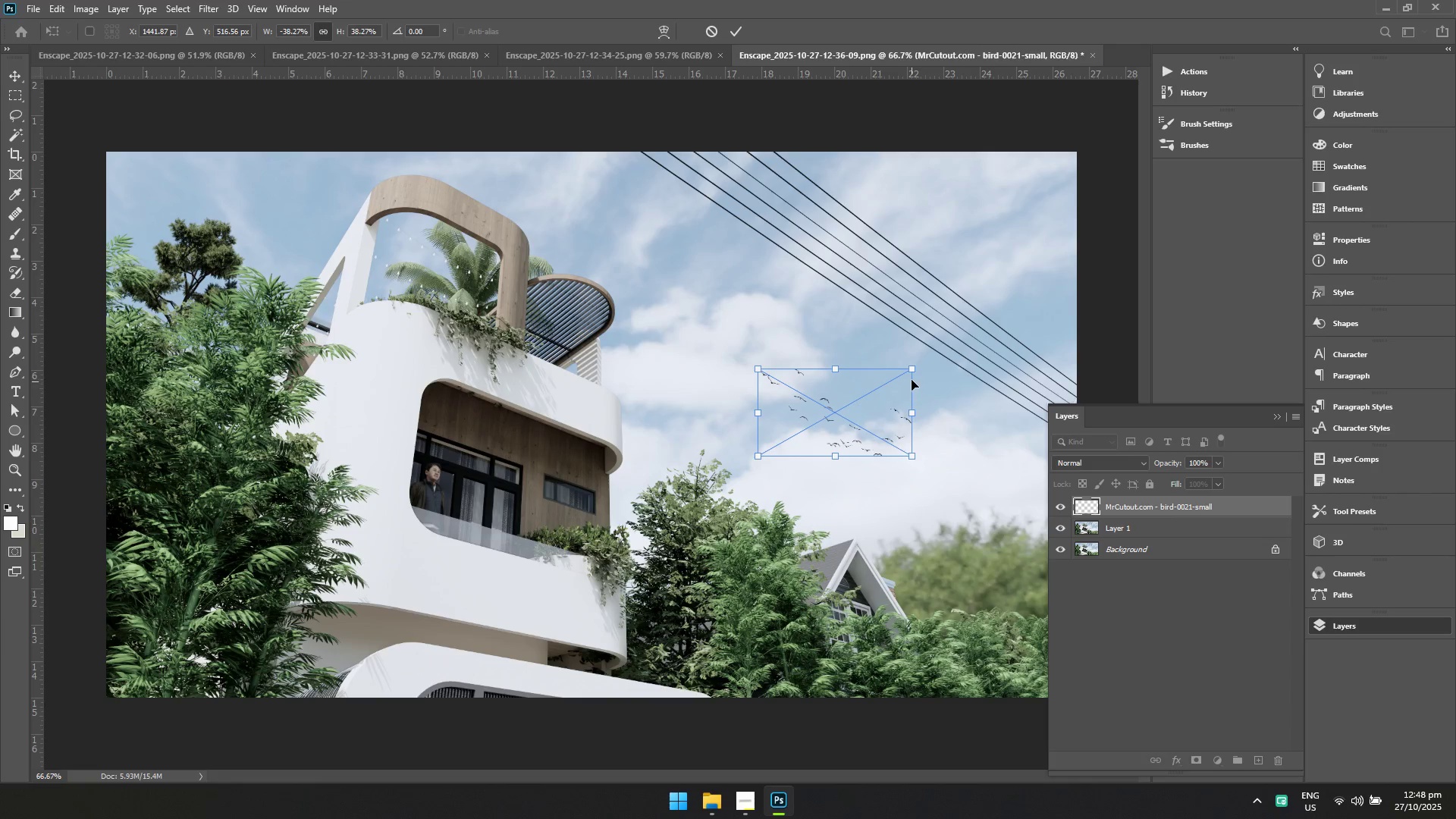 
left_click_drag(start_coordinate=[911, 370], to_coordinate=[972, 334])
 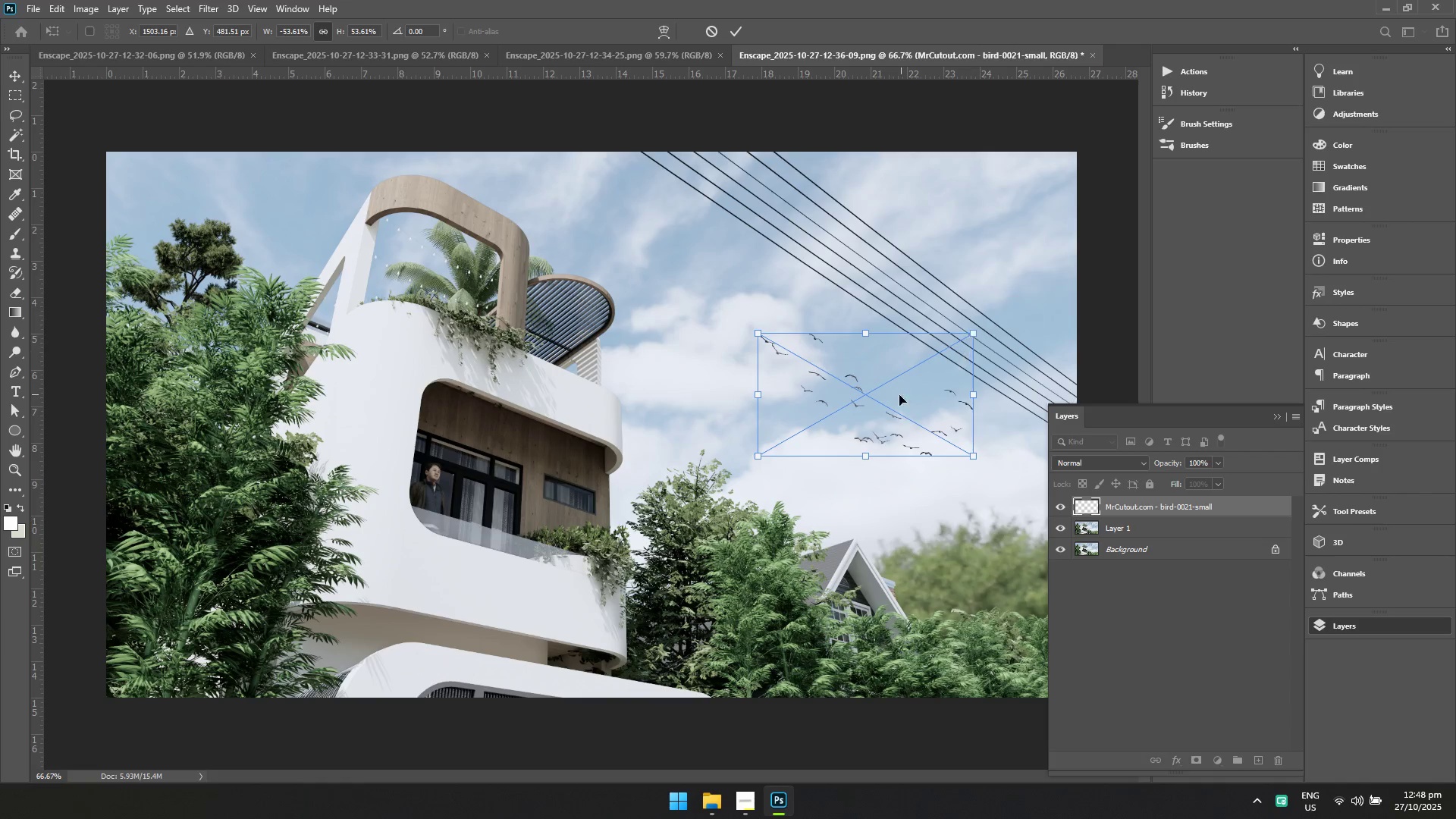 
left_click_drag(start_coordinate=[896, 396], to_coordinate=[818, 383])
 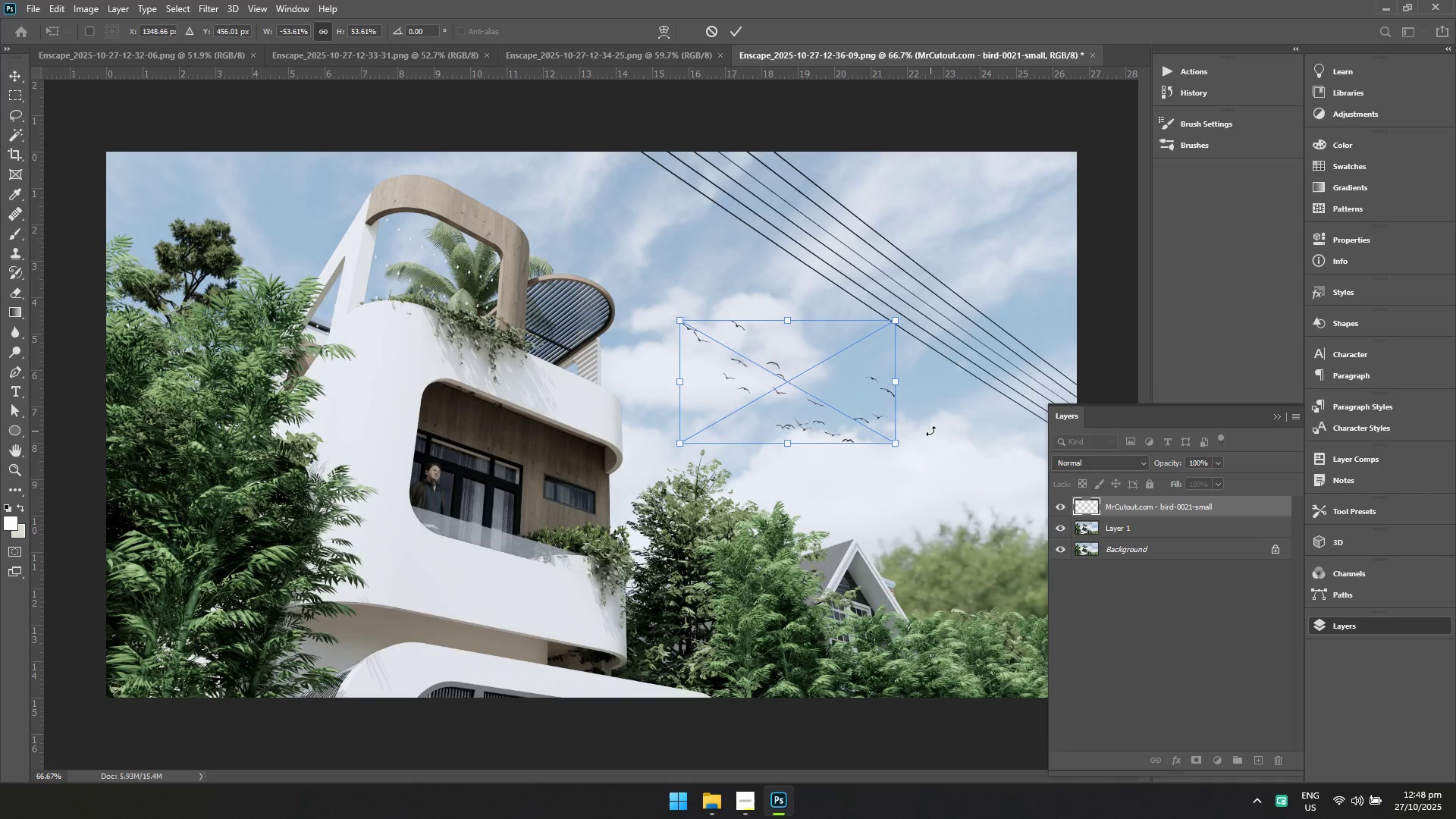 
key(Enter)
 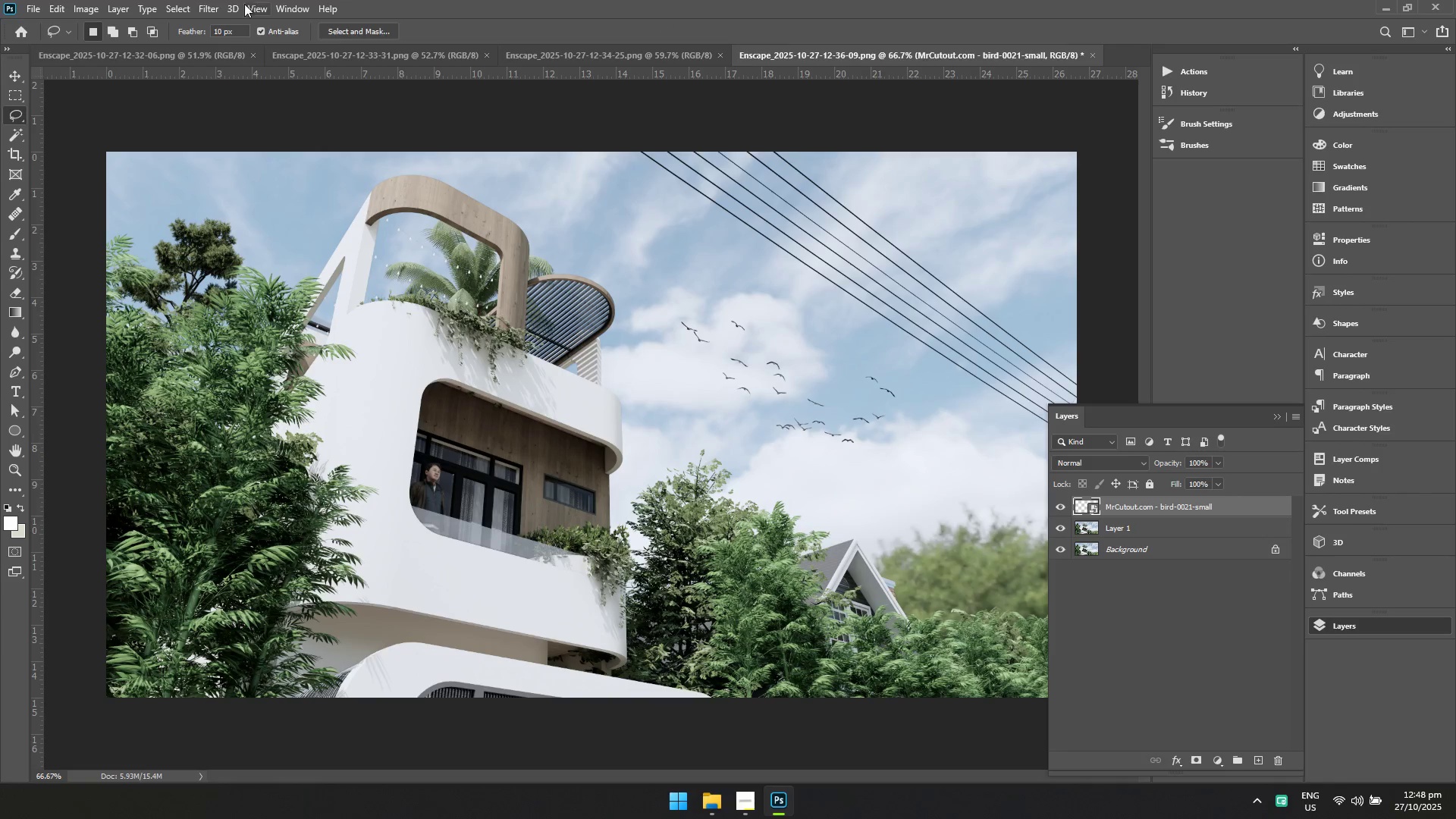 
left_click([211, 10])
 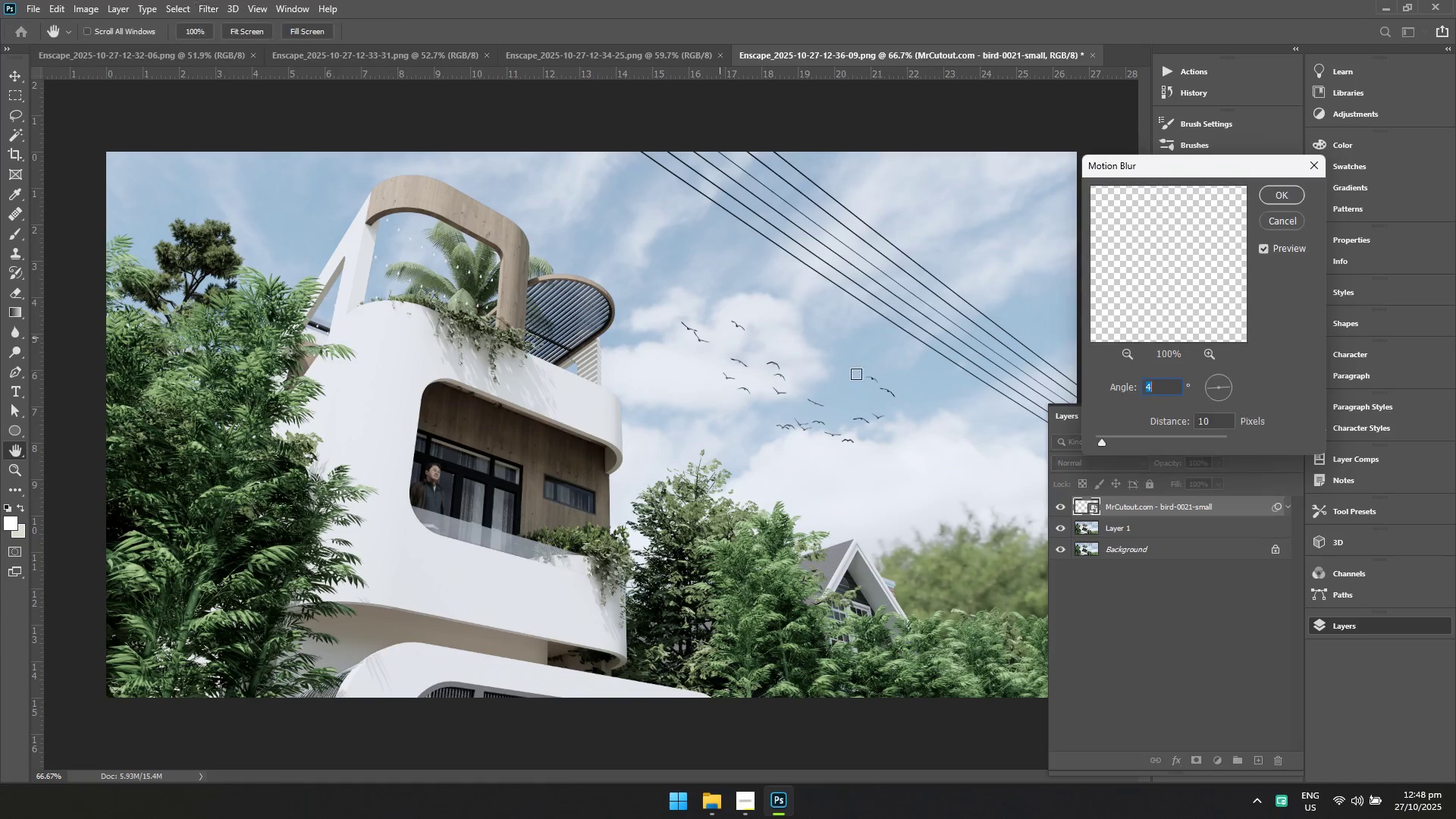 
left_click_drag(start_coordinate=[1215, 418], to_coordinate=[1145, 422])
 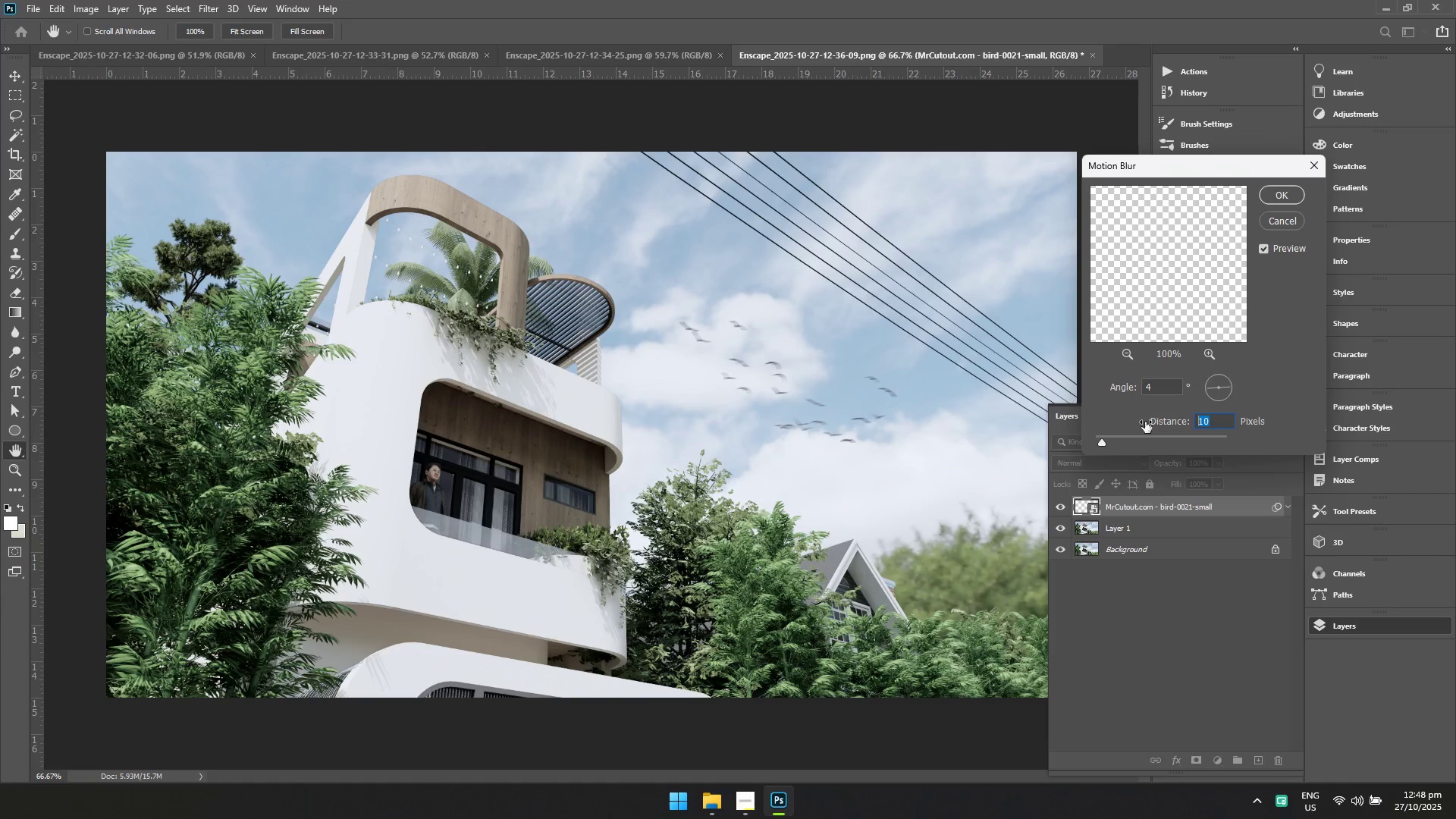 
type(20)
 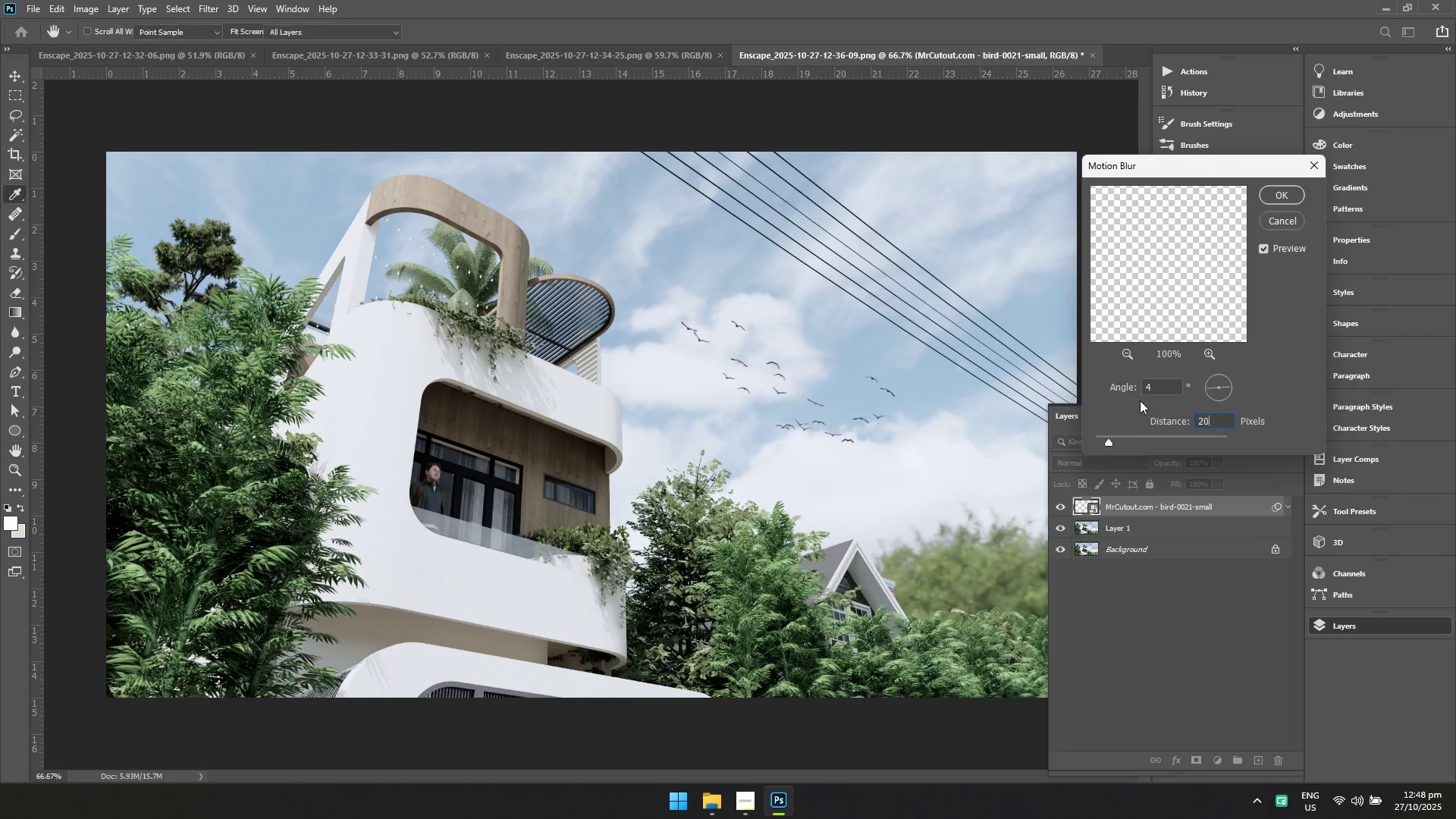 
key(Enter)
 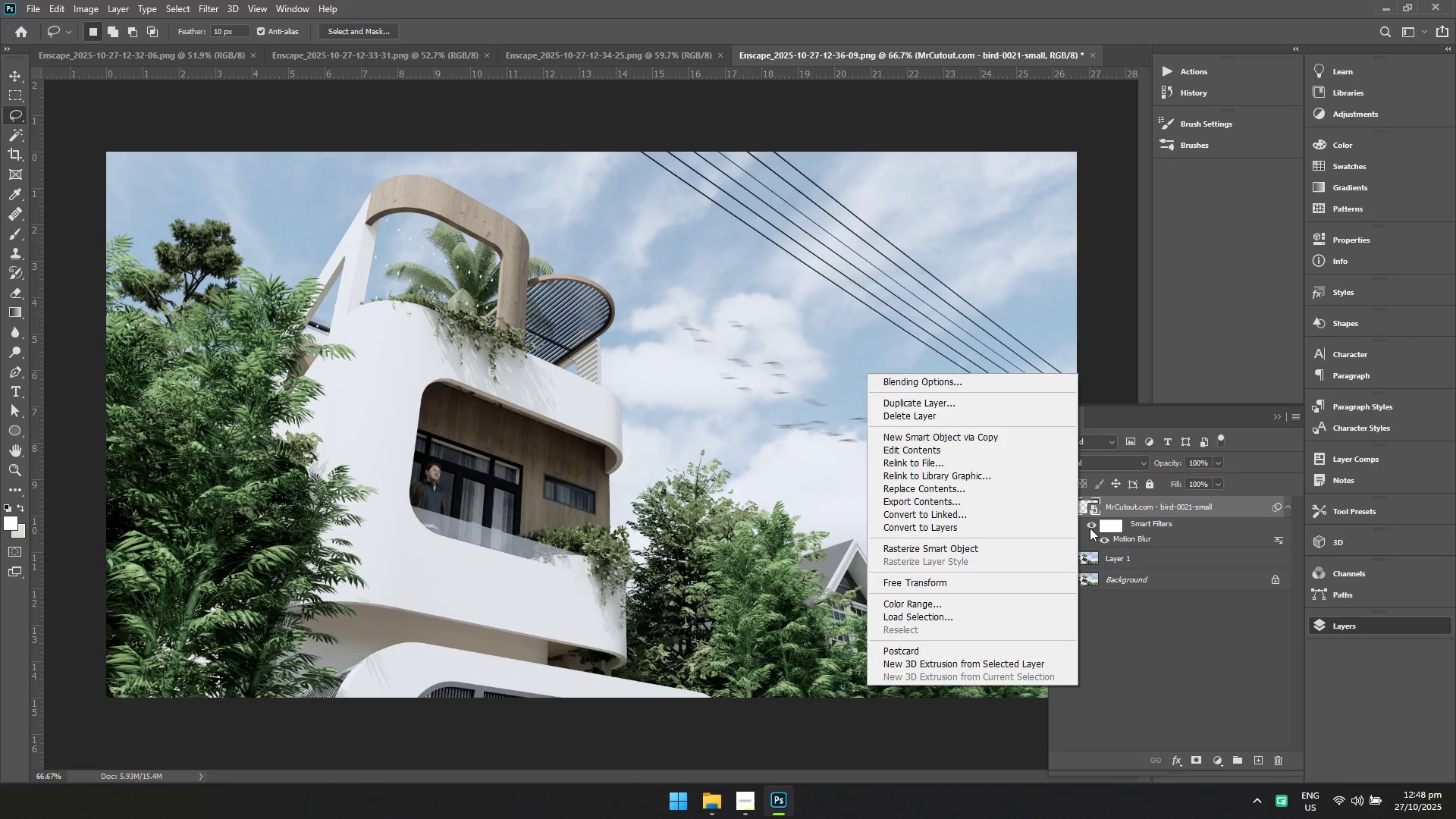 
left_click([1190, 637])
 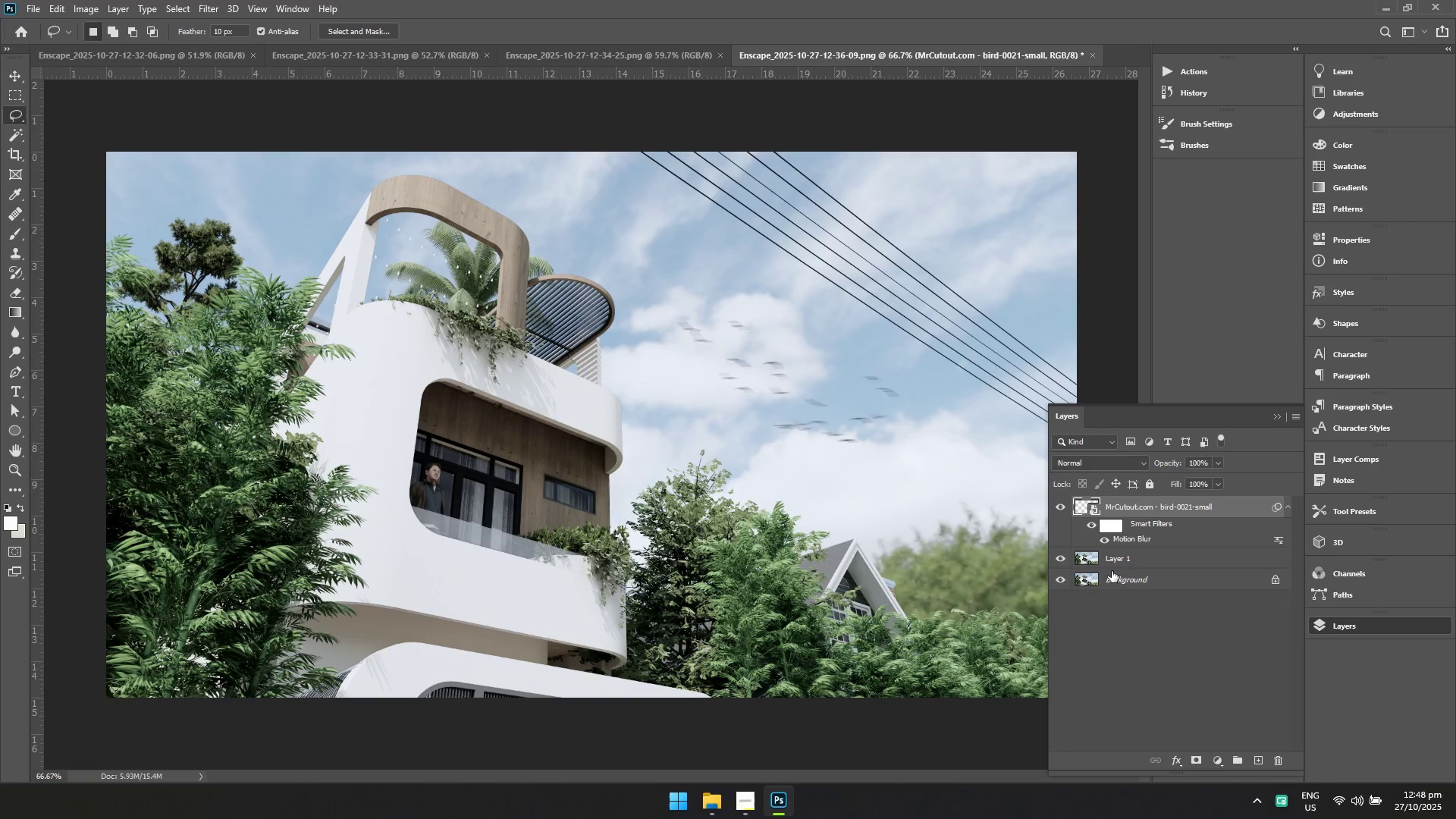 
hold_key(key=ShiftLeft, duration=0.85)
 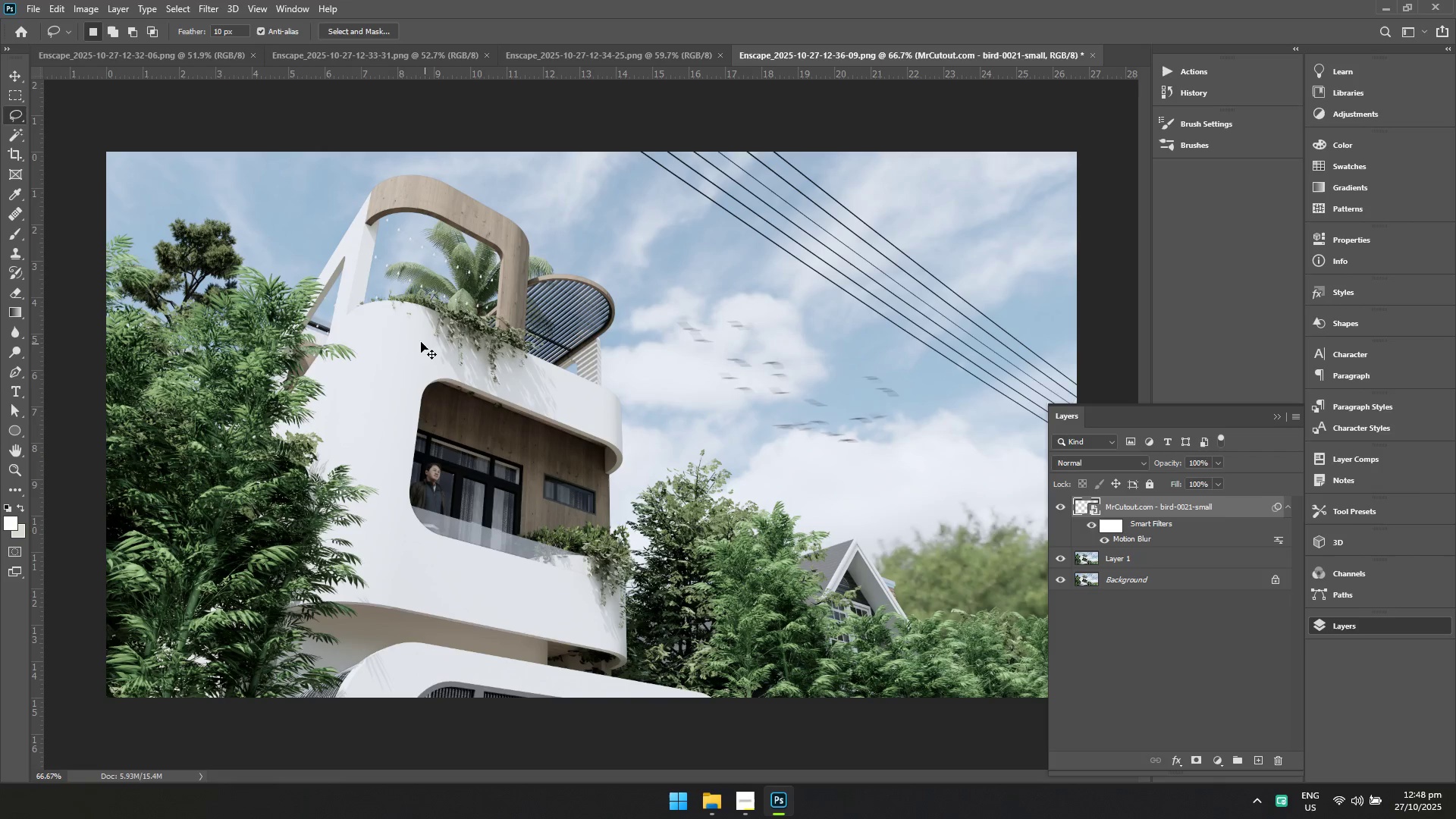 
hold_key(key=ControlLeft, duration=0.82)
 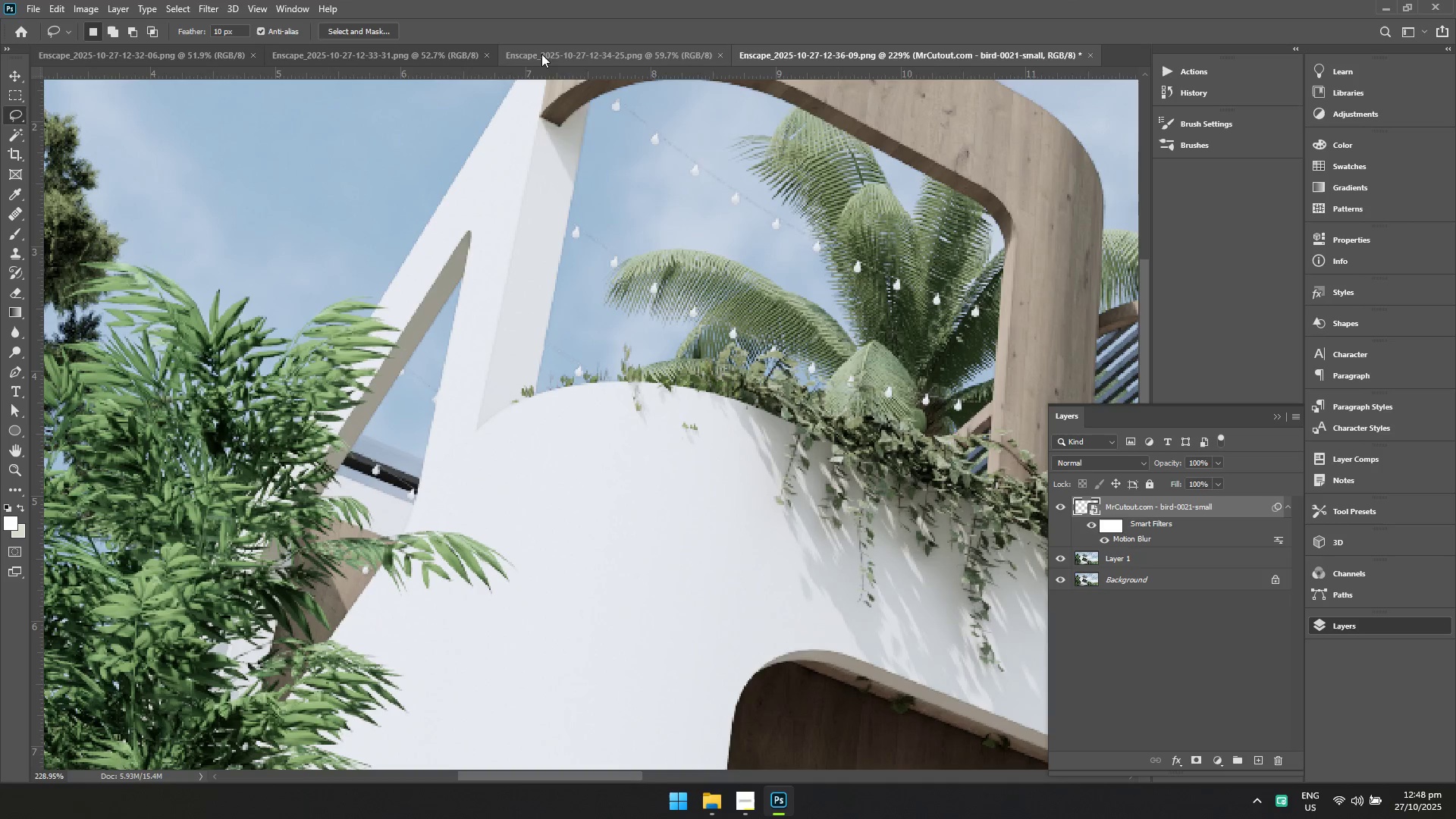 
hold_key(key=Space, duration=0.8)
 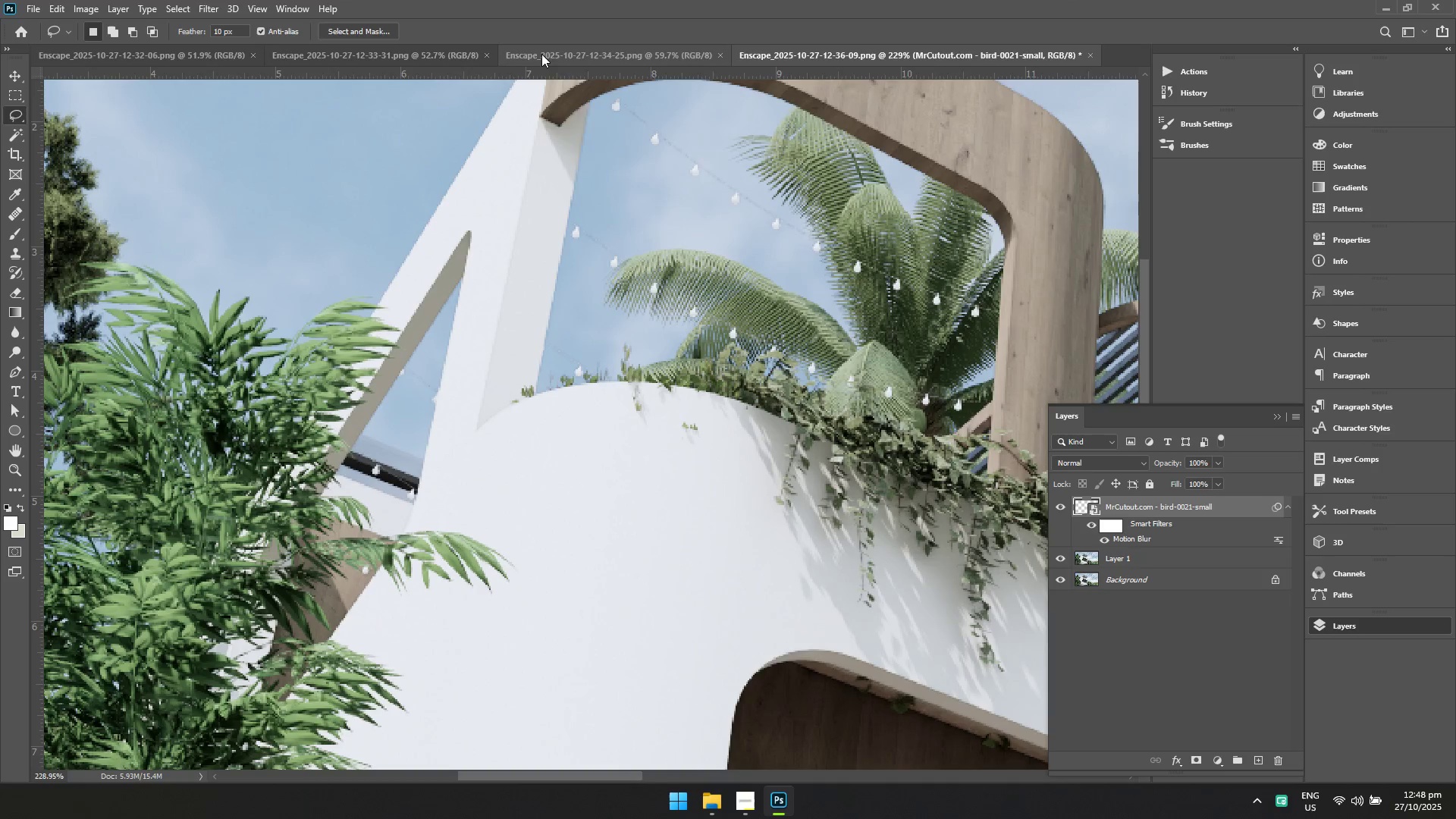 
left_click_drag(start_coordinate=[293, 267], to_coordinate=[371, 306])
 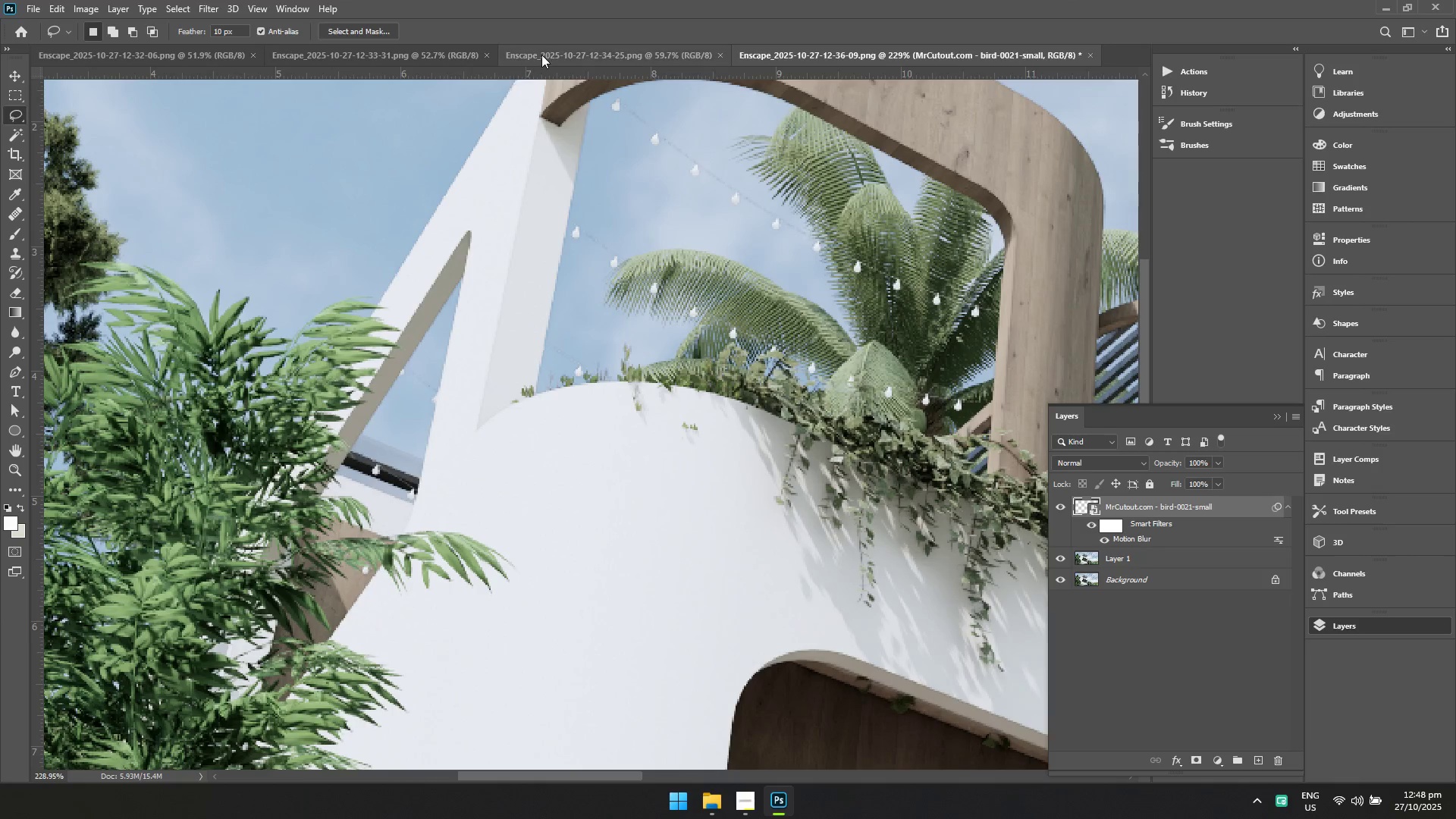 
left_click([541, 54])
 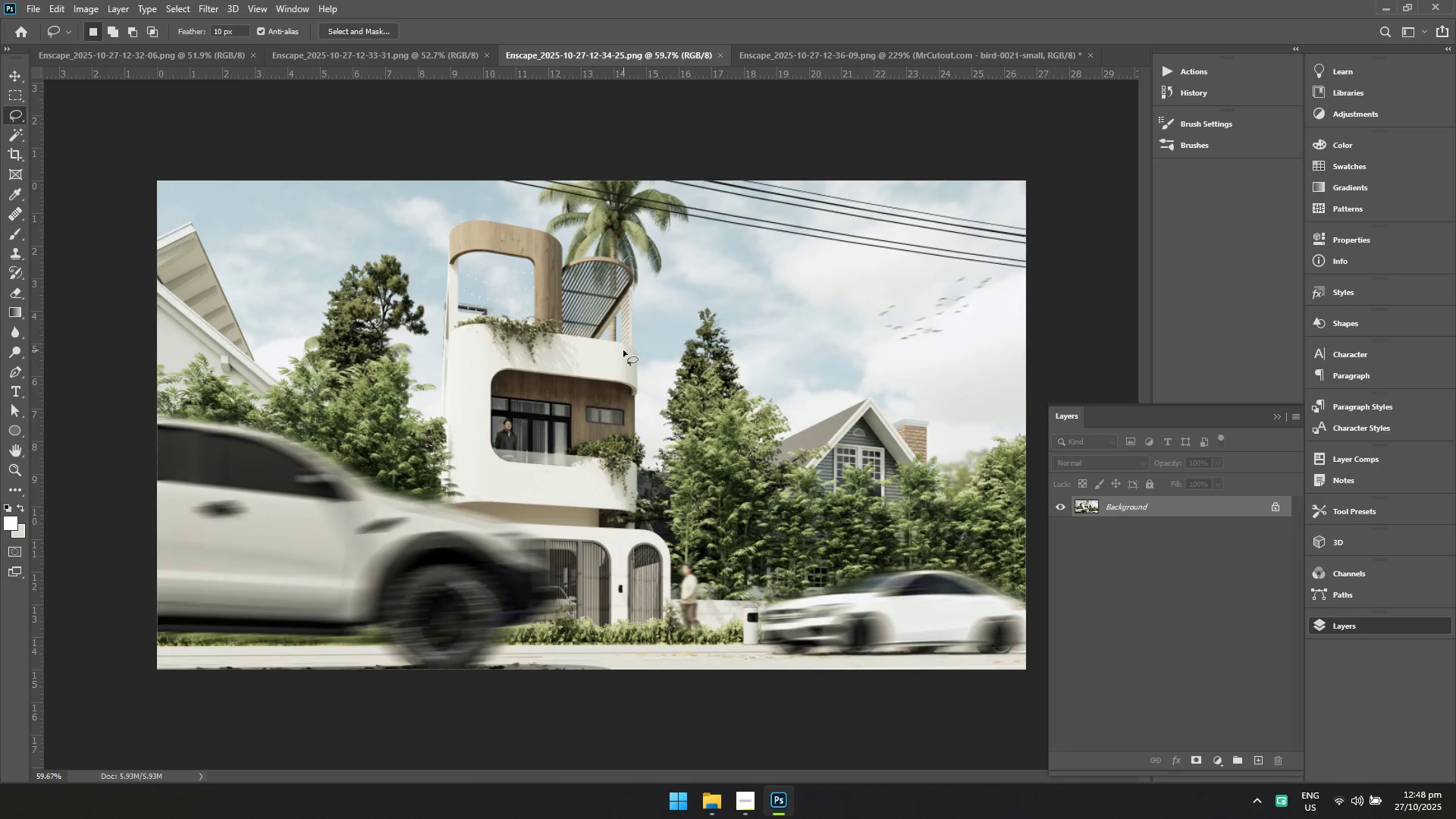 
hold_key(key=ControlLeft, duration=0.8)
 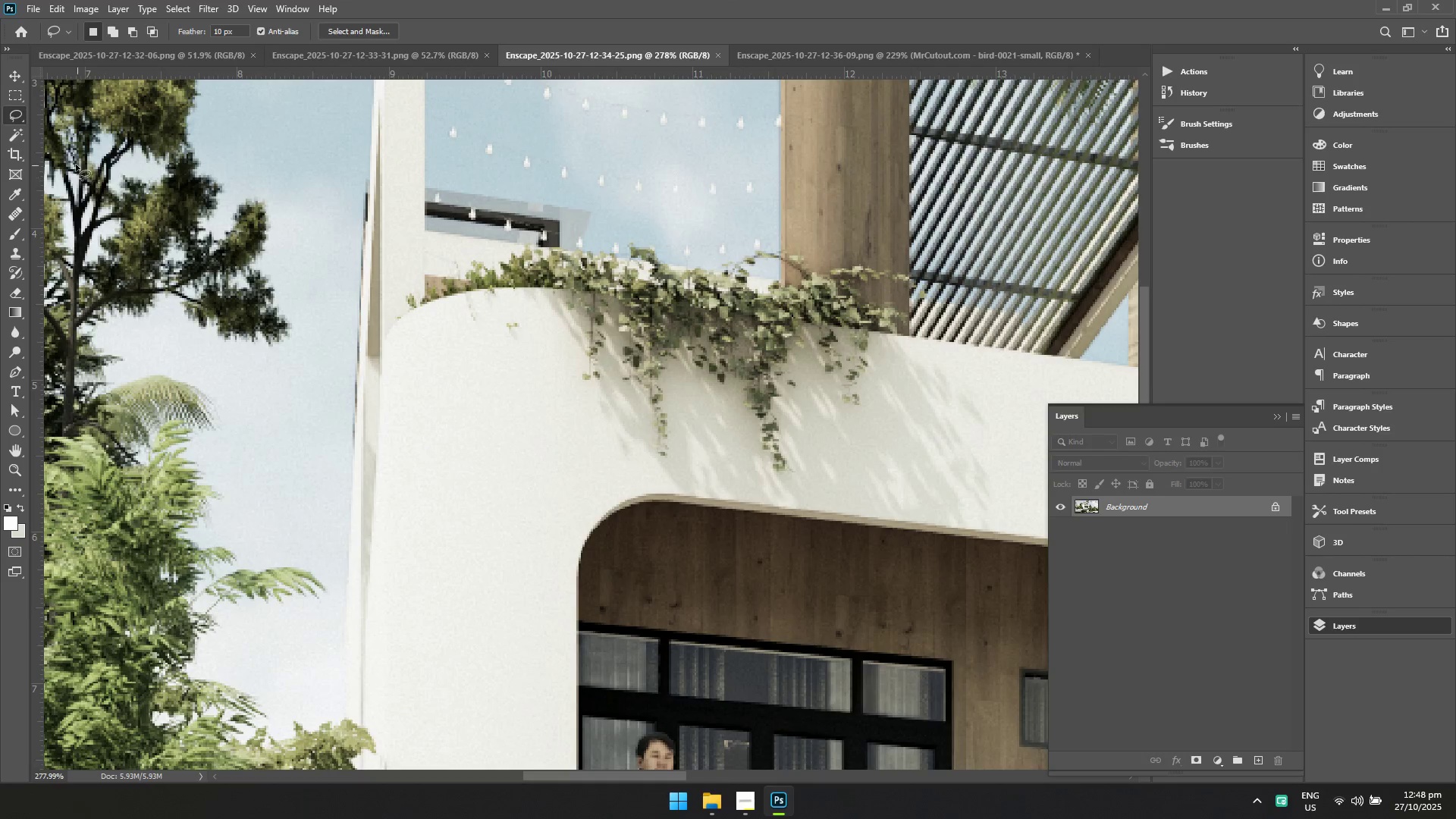 
hold_key(key=Space, duration=0.82)
 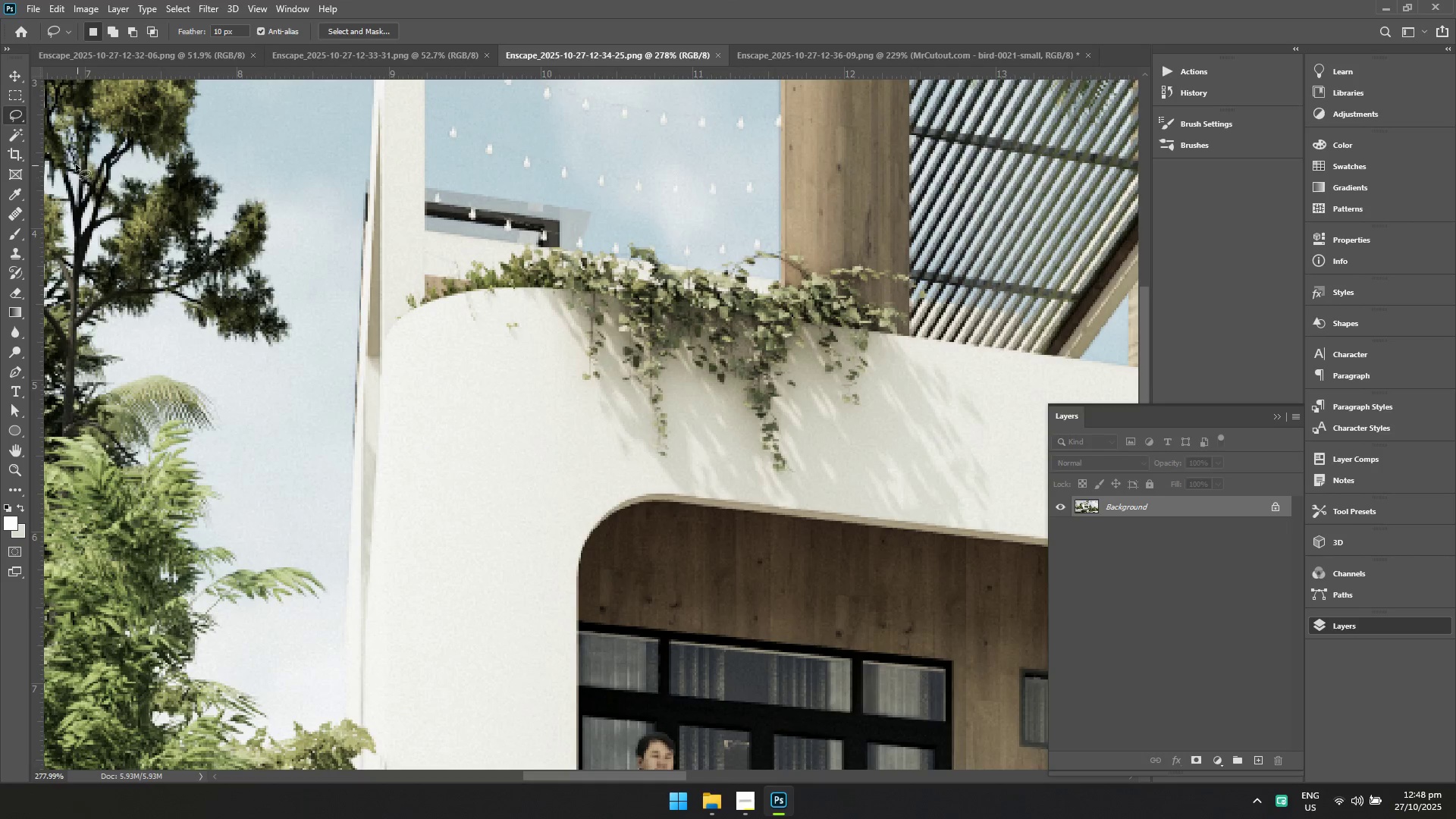 
left_click_drag(start_coordinate=[467, 334], to_coordinate=[560, 414])
 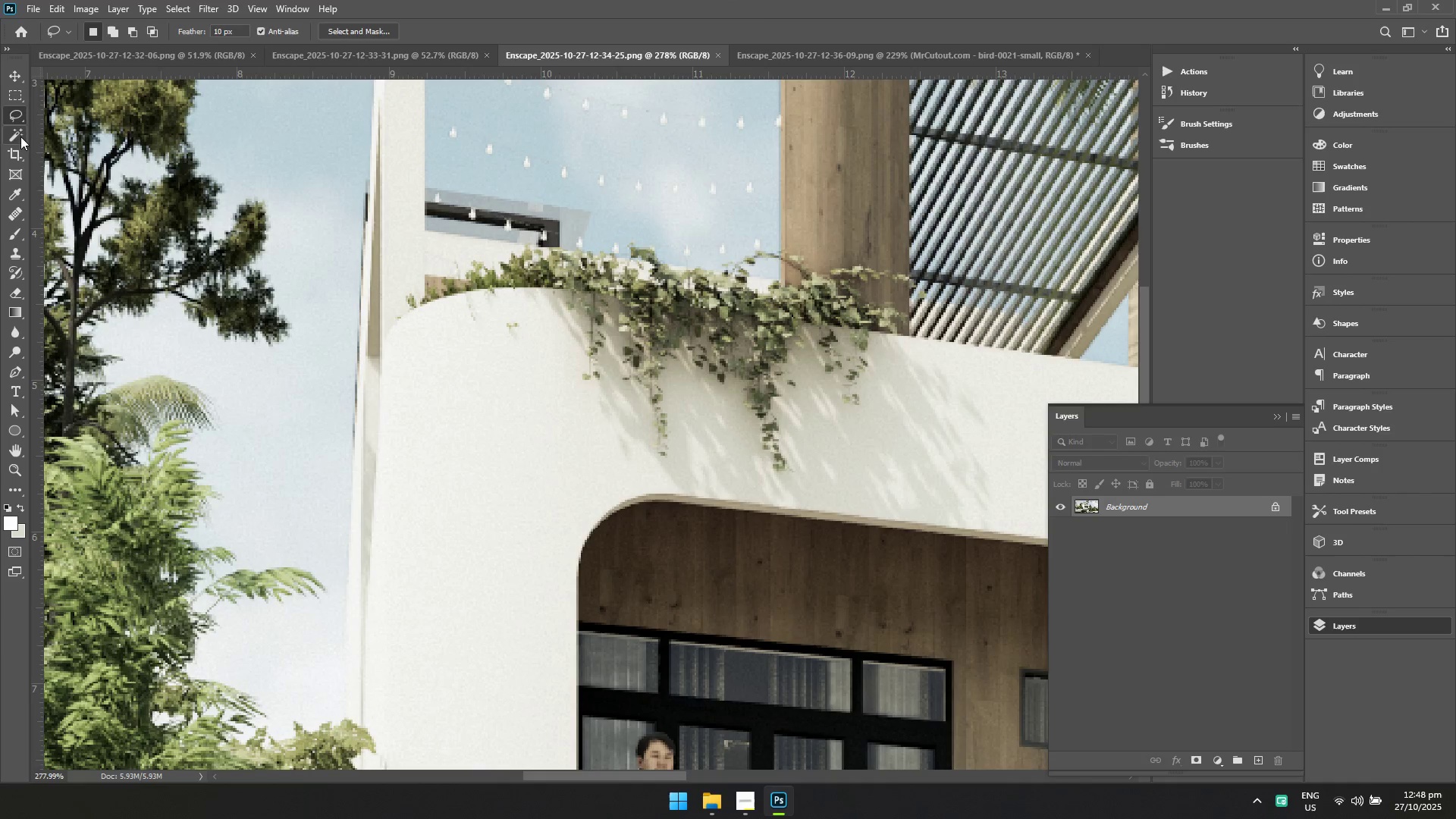 
right_click([10, 132])
 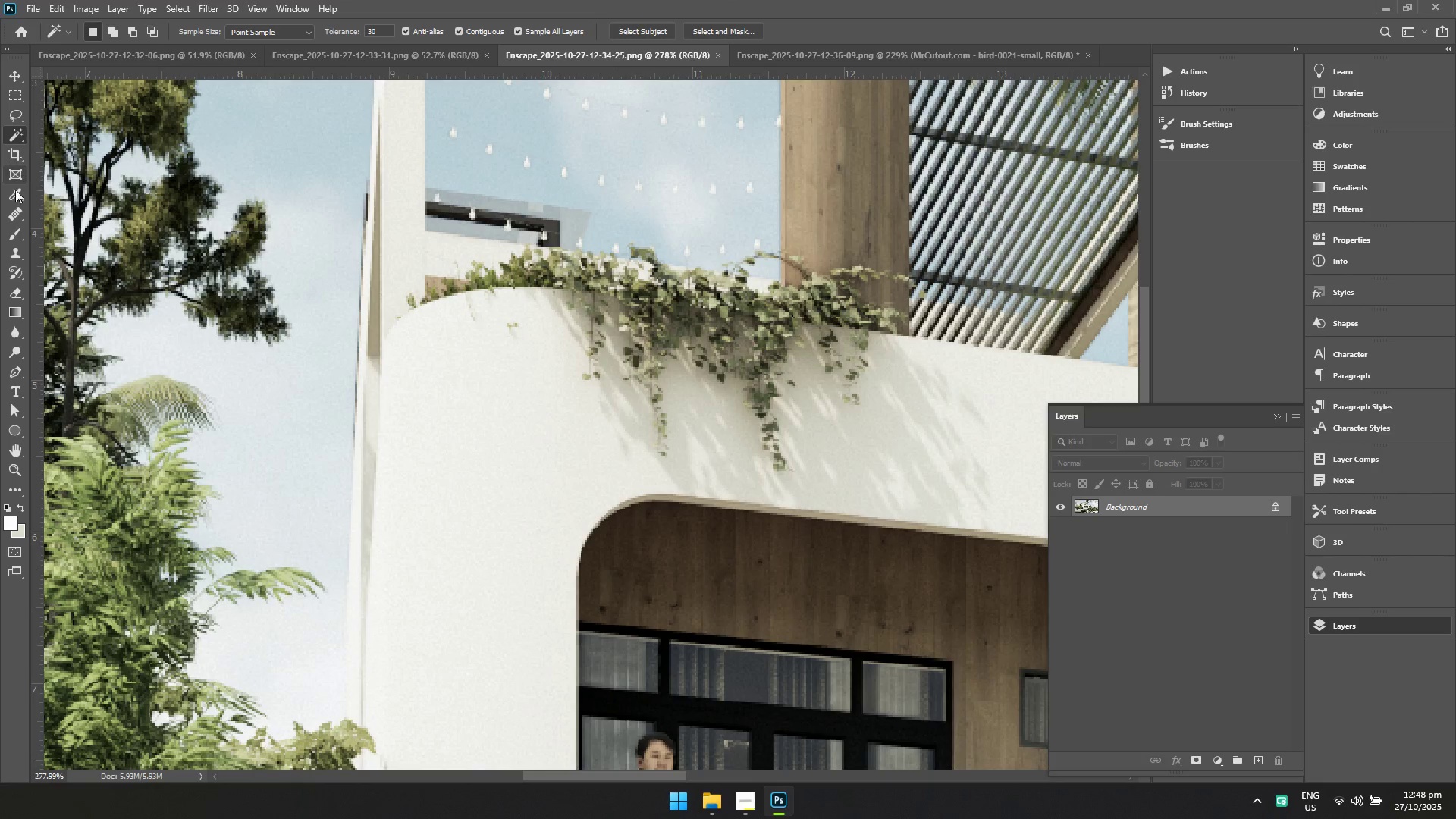 
double_click([15, 192])
 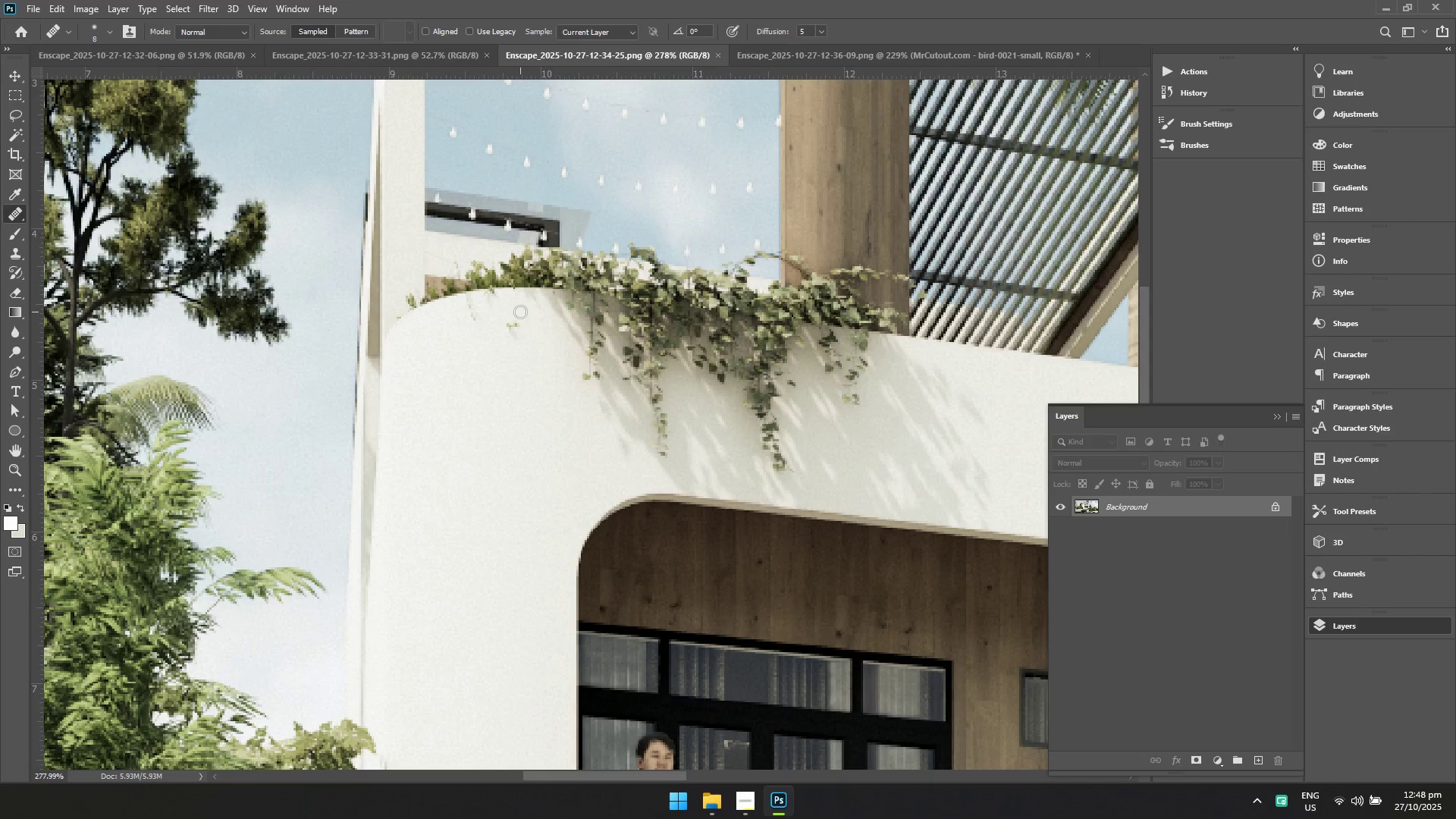 
left_click([510, 323])
 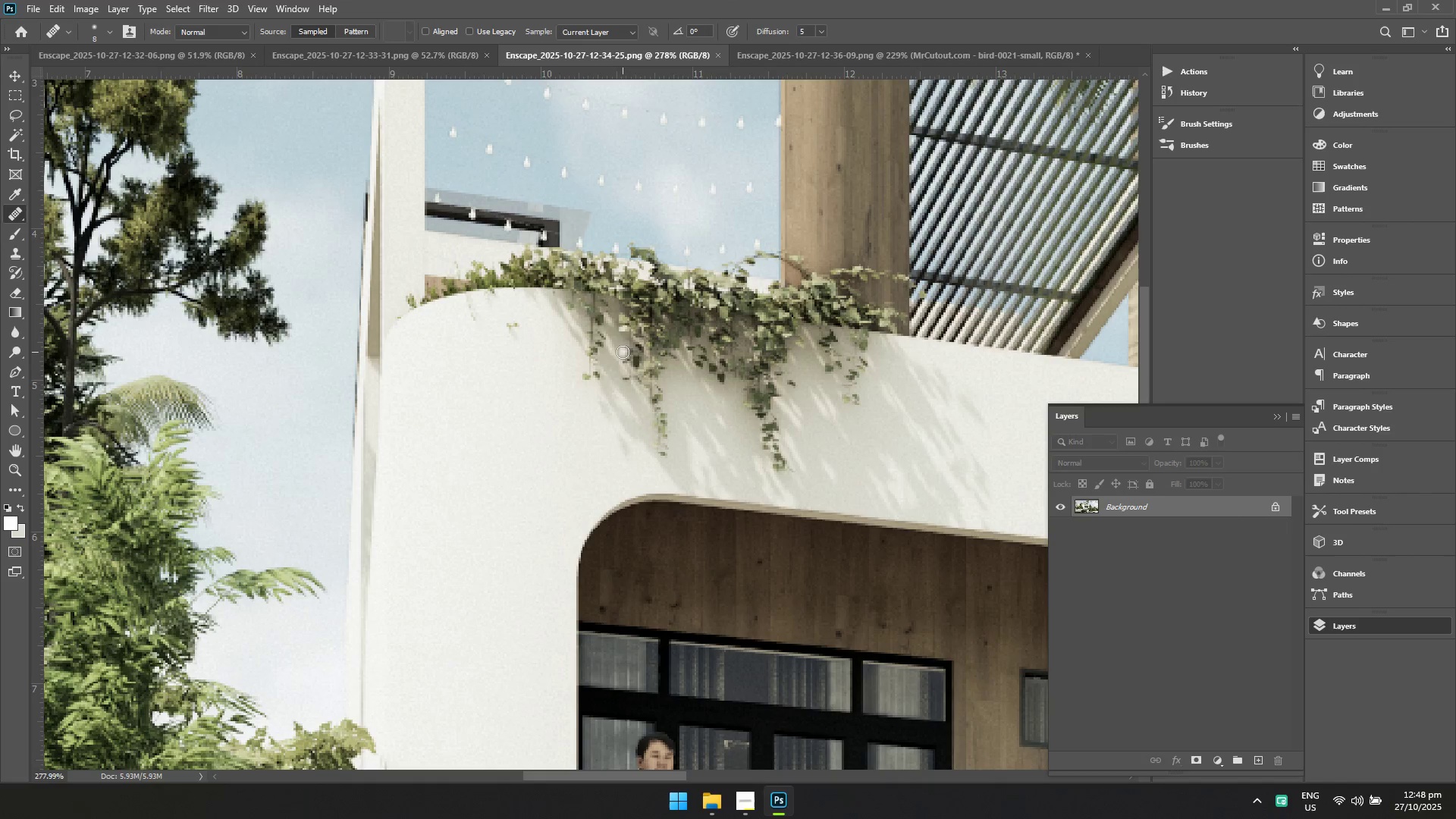 
hold_key(key=AltLeft, duration=0.58)
 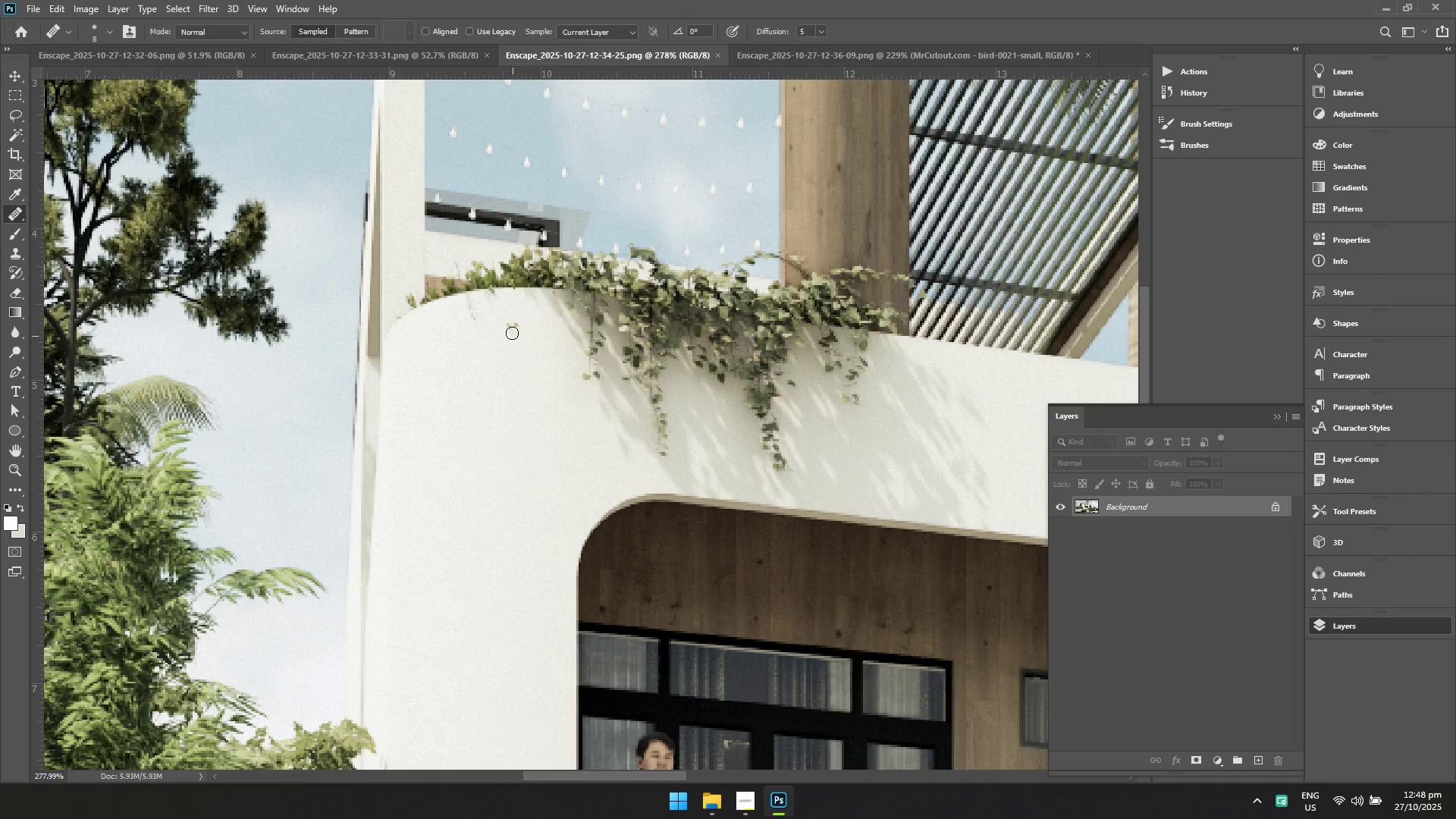 
double_click([512, 323])
 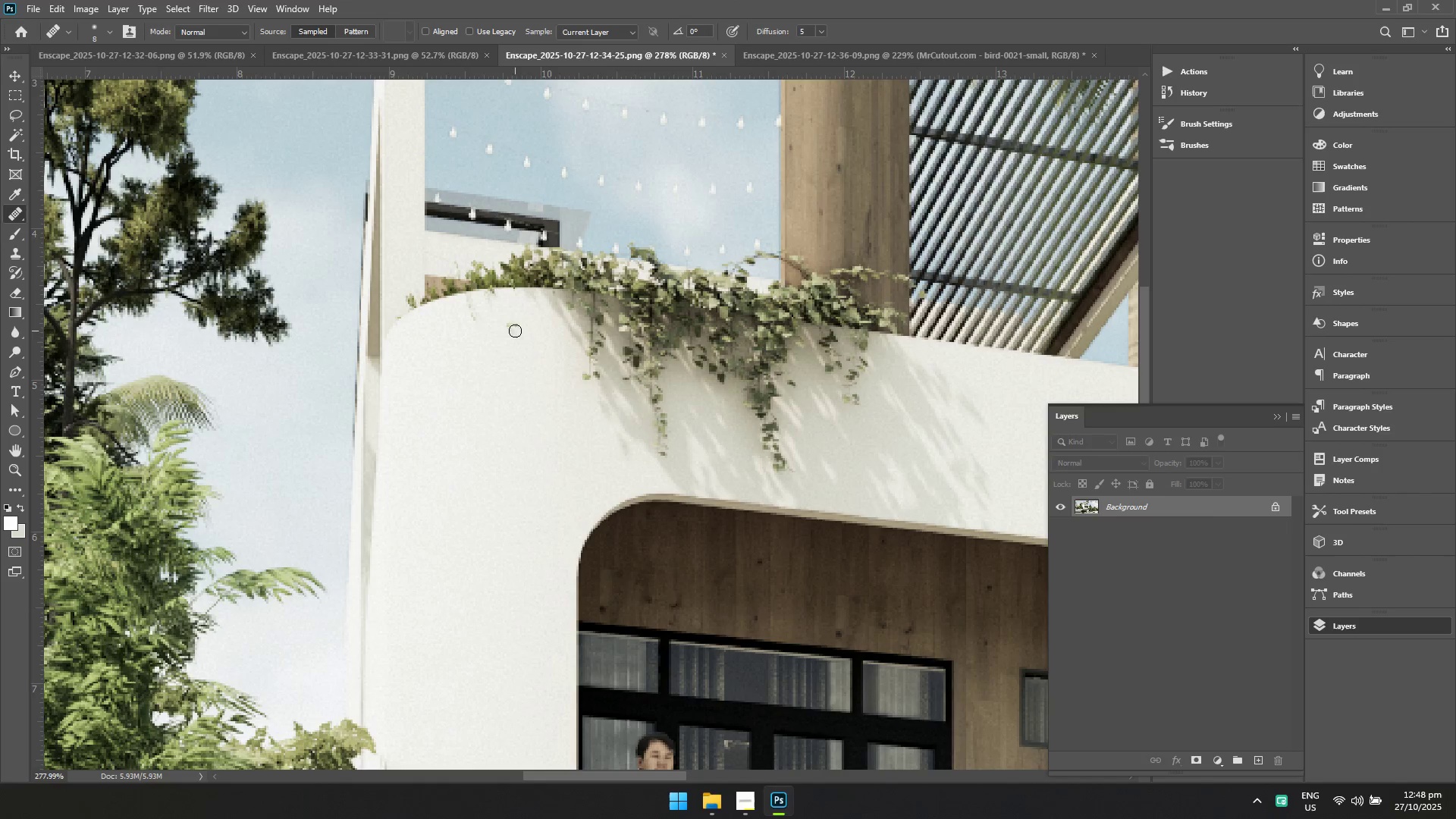 
left_click_drag(start_coordinate=[516, 322], to_coordinate=[510, 333])
 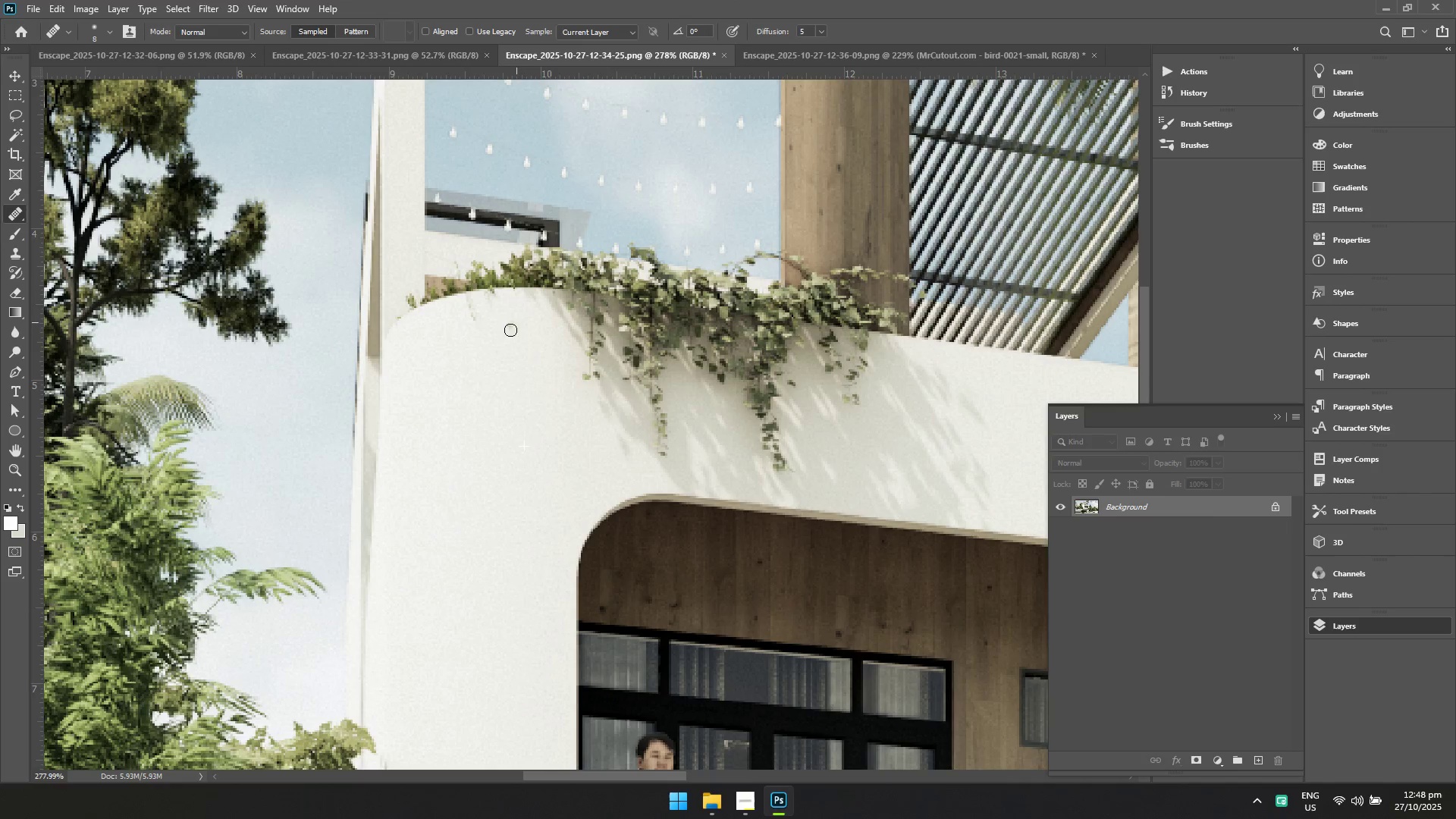 
left_click_drag(start_coordinate=[509, 324], to_coordinate=[513, 347])
 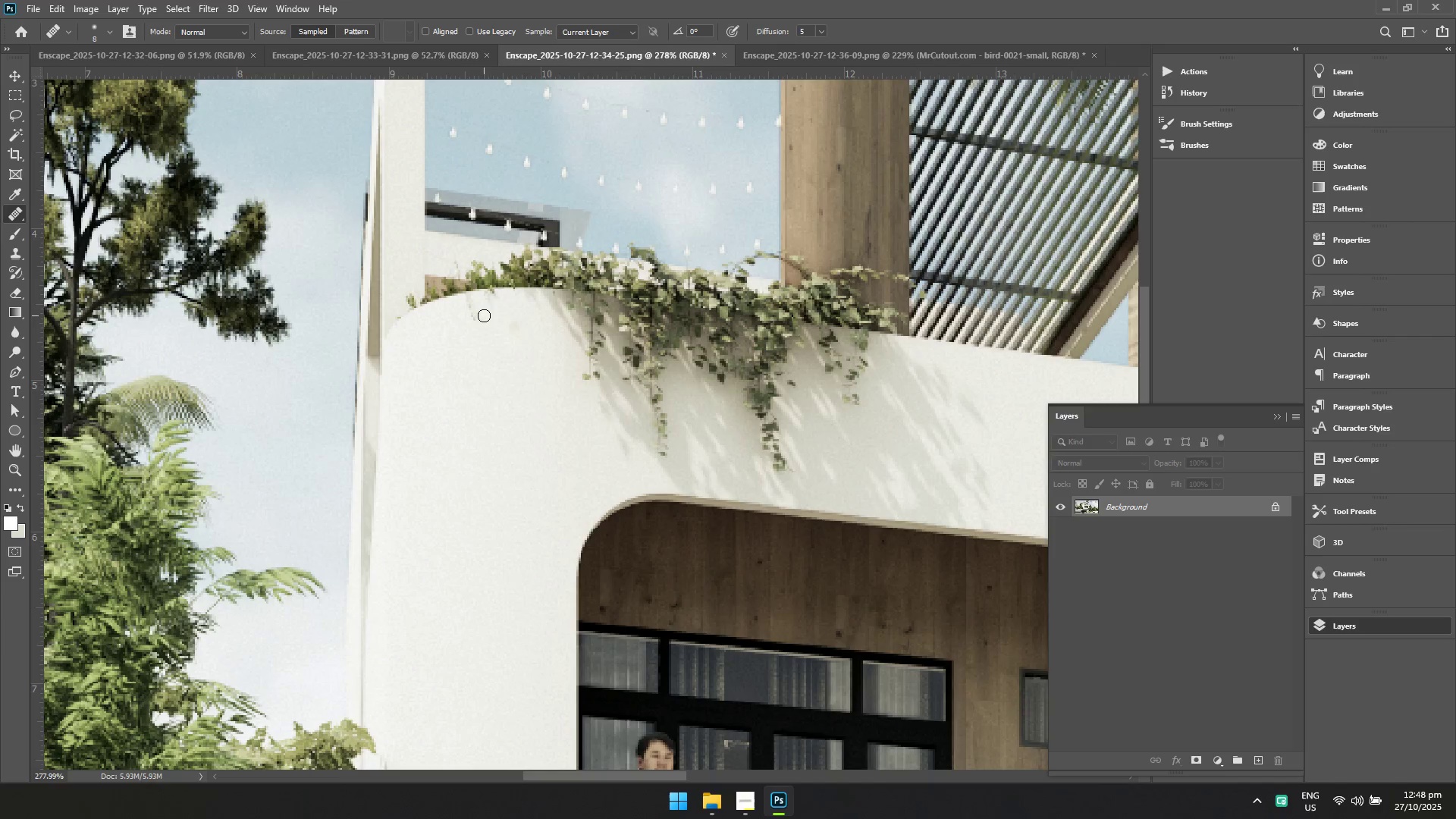 
left_click_drag(start_coordinate=[479, 314], to_coordinate=[469, 300])
 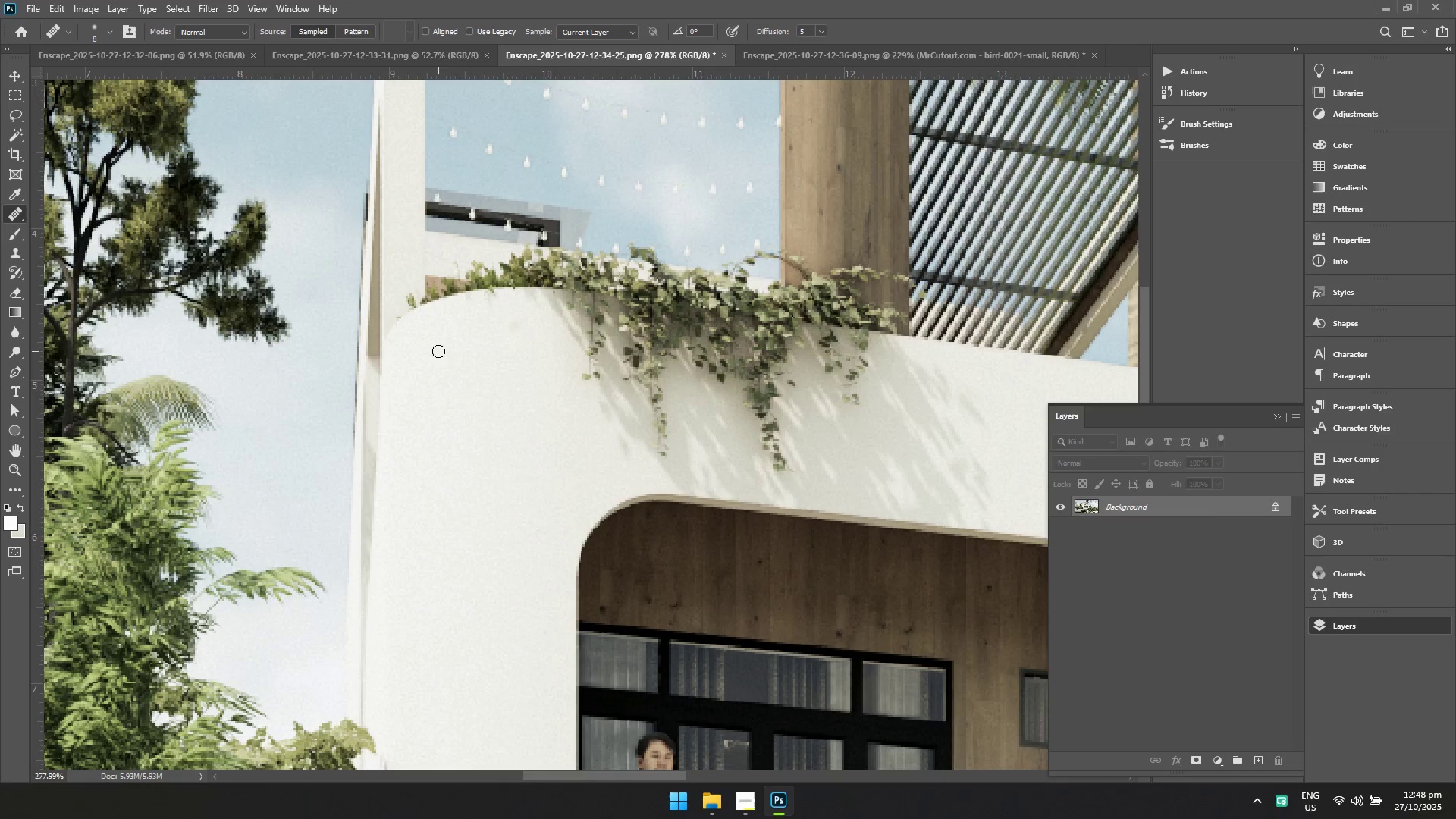 
hold_key(key=Space, duration=0.57)
 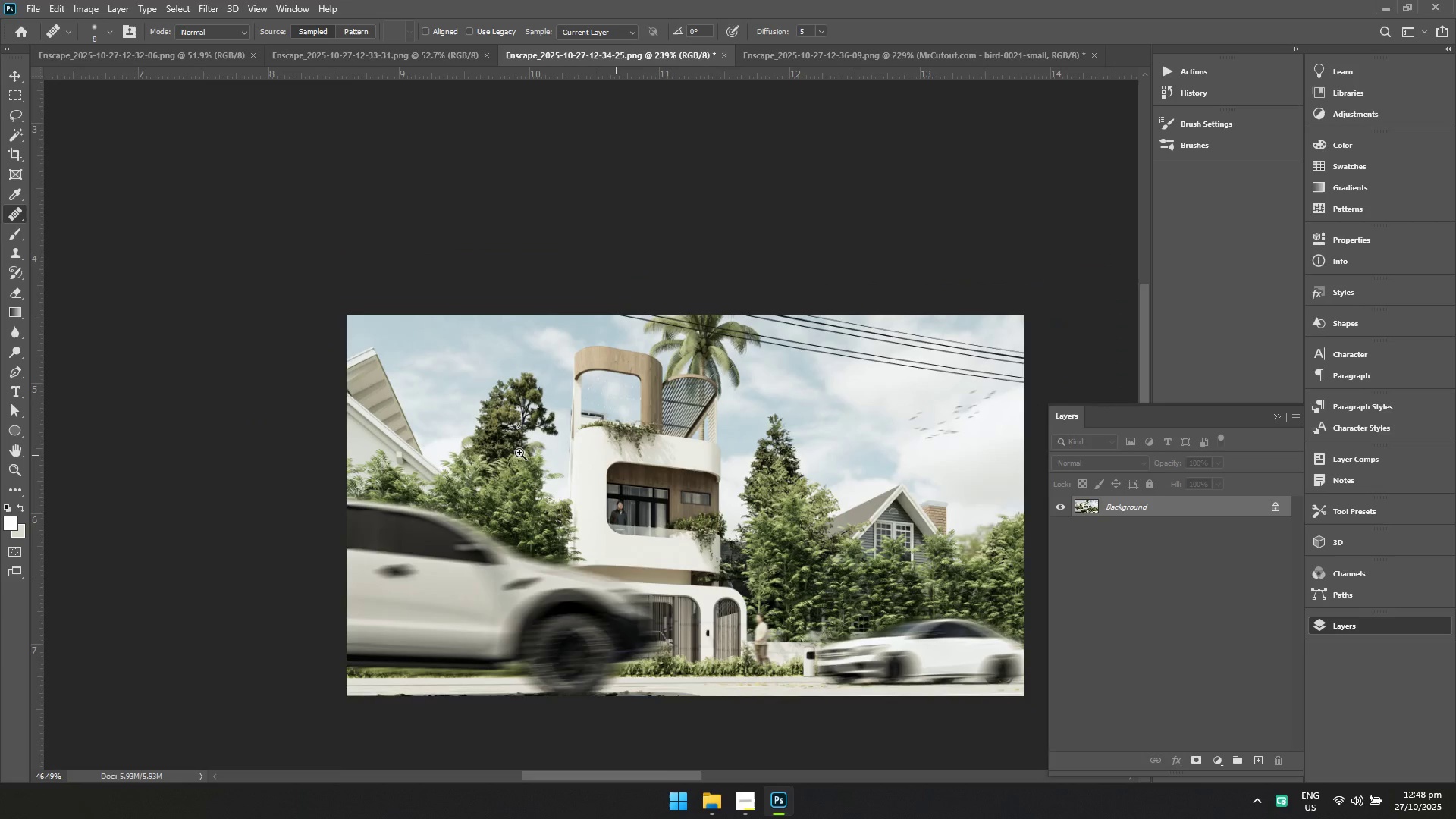 
hold_key(key=ControlLeft, duration=0.56)
left_click_drag(start_coordinate=[510, 397], to_coordinate=[497, 399])
 